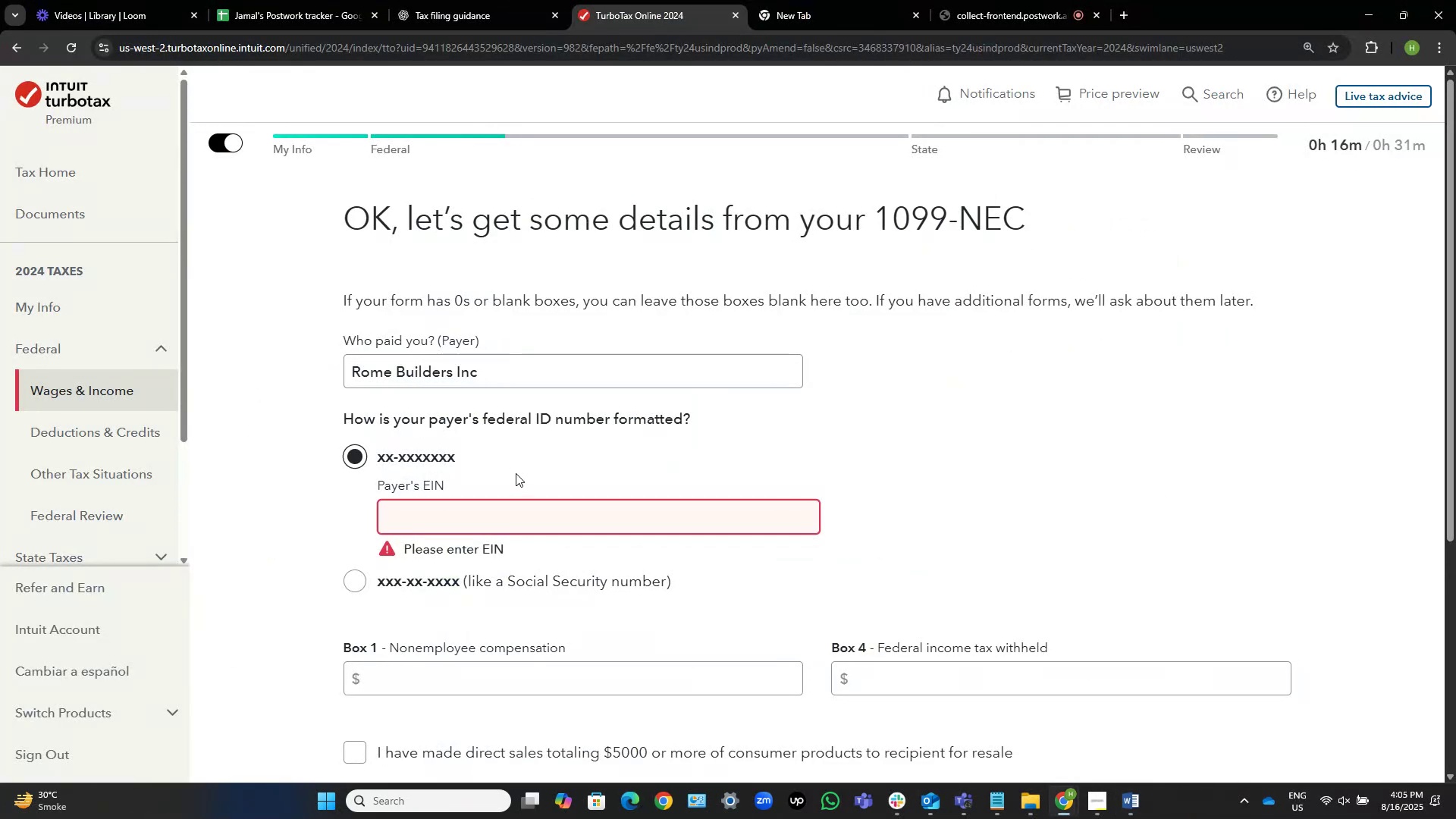 
key(Control+V)
 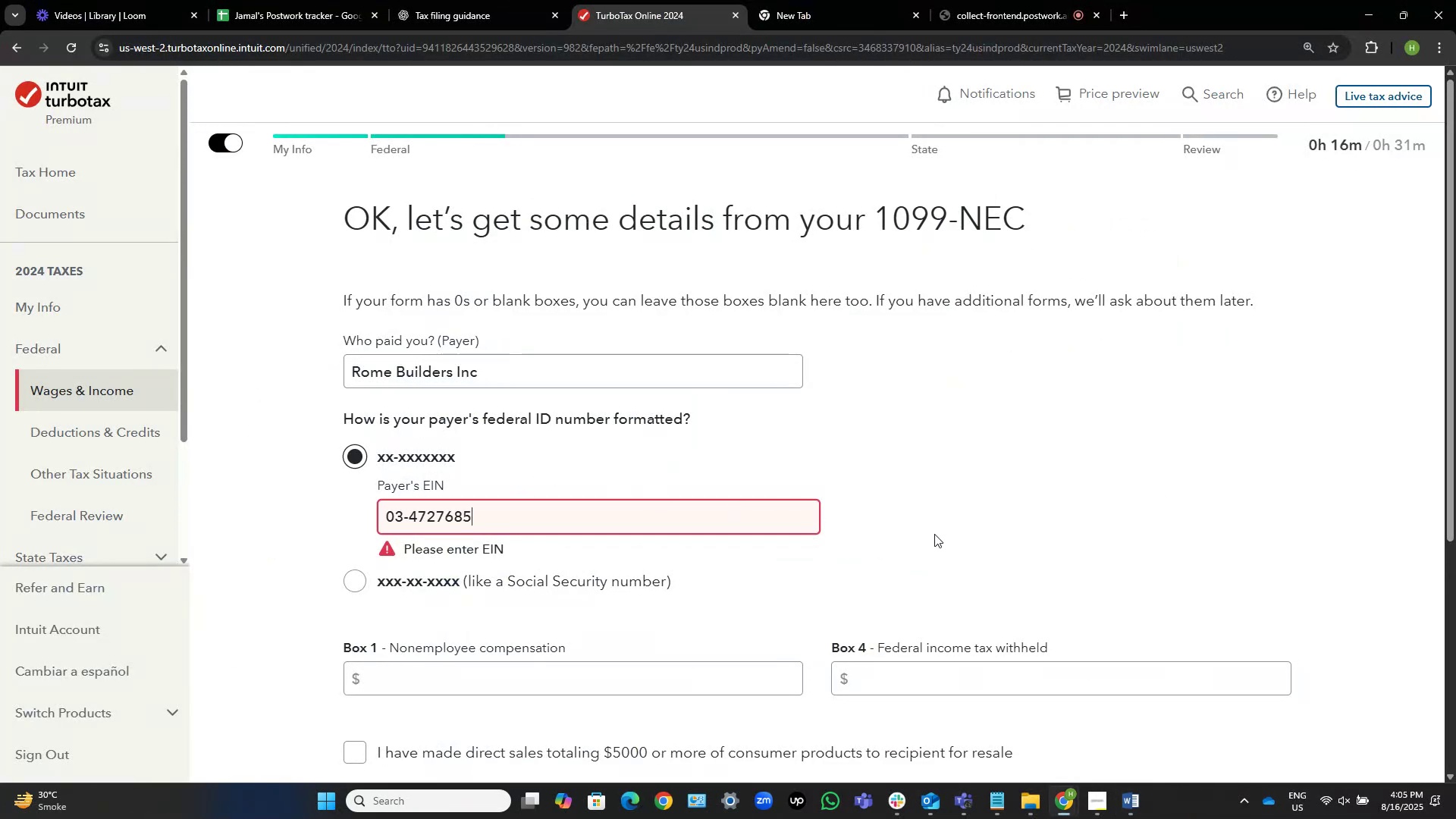 
left_click([977, 539])
 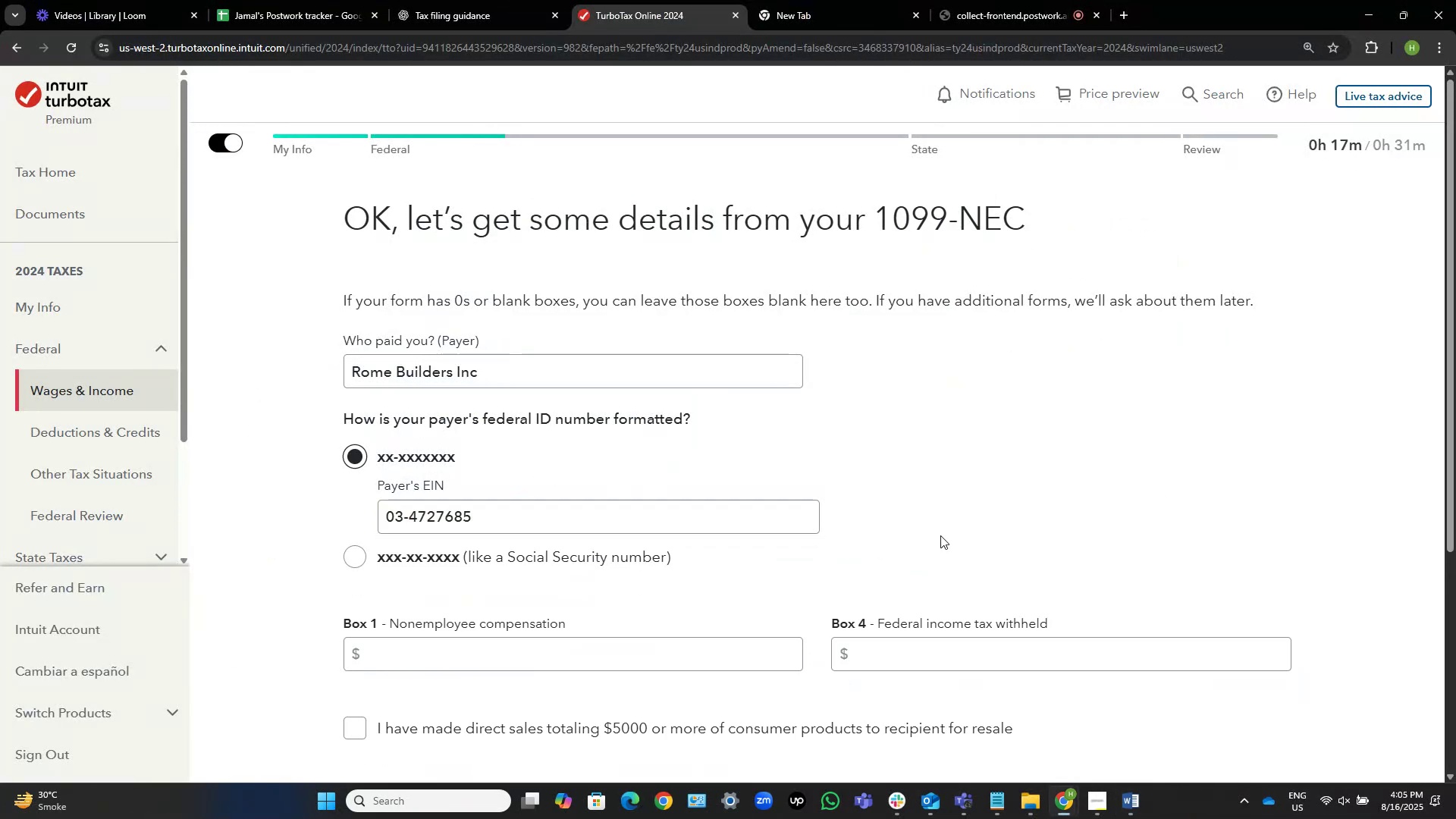 
scroll: coordinate [935, 539], scroll_direction: down, amount: 1.0
 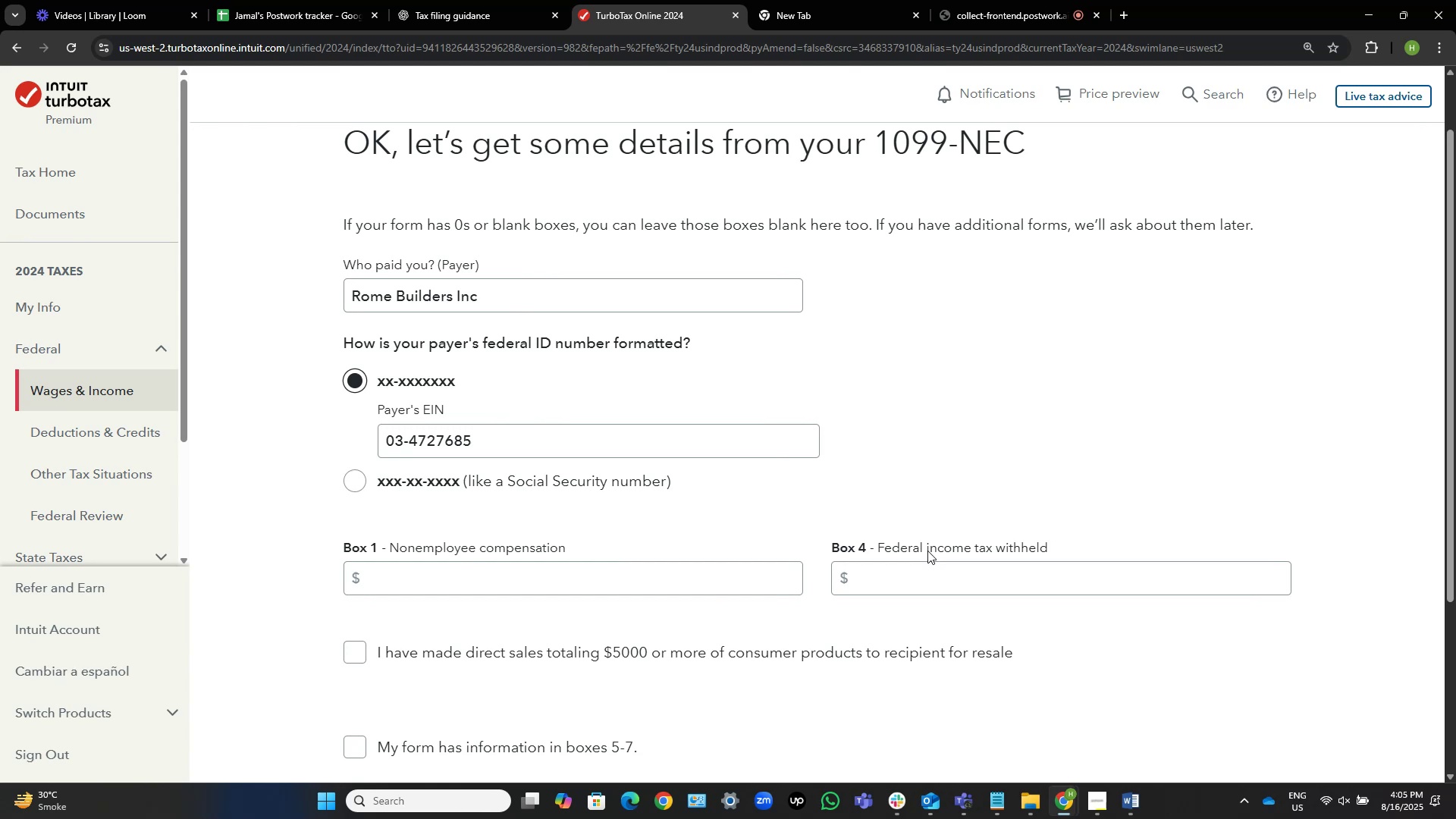 
key(Alt+AltLeft)
 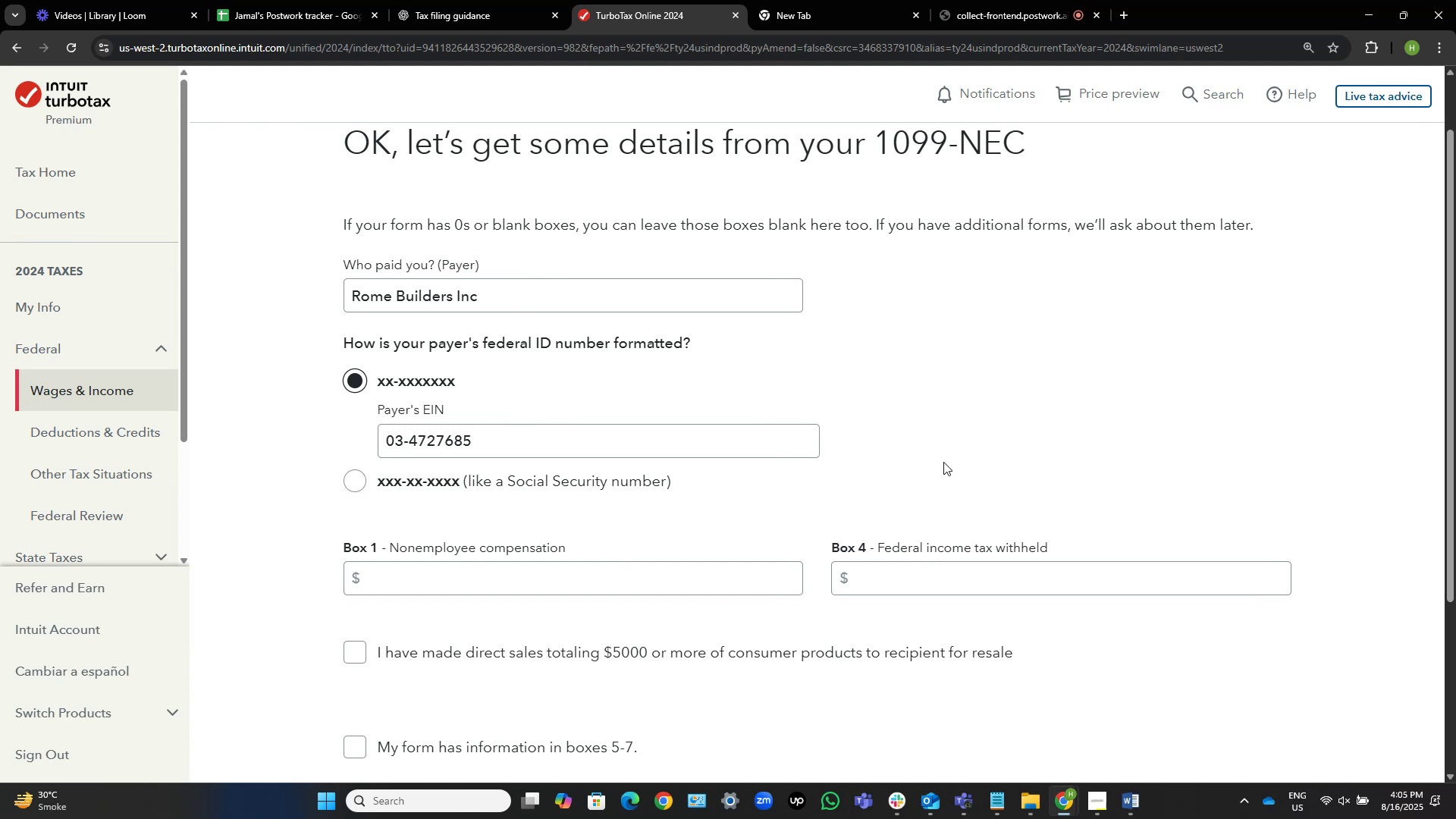 
key(Alt+Tab)
 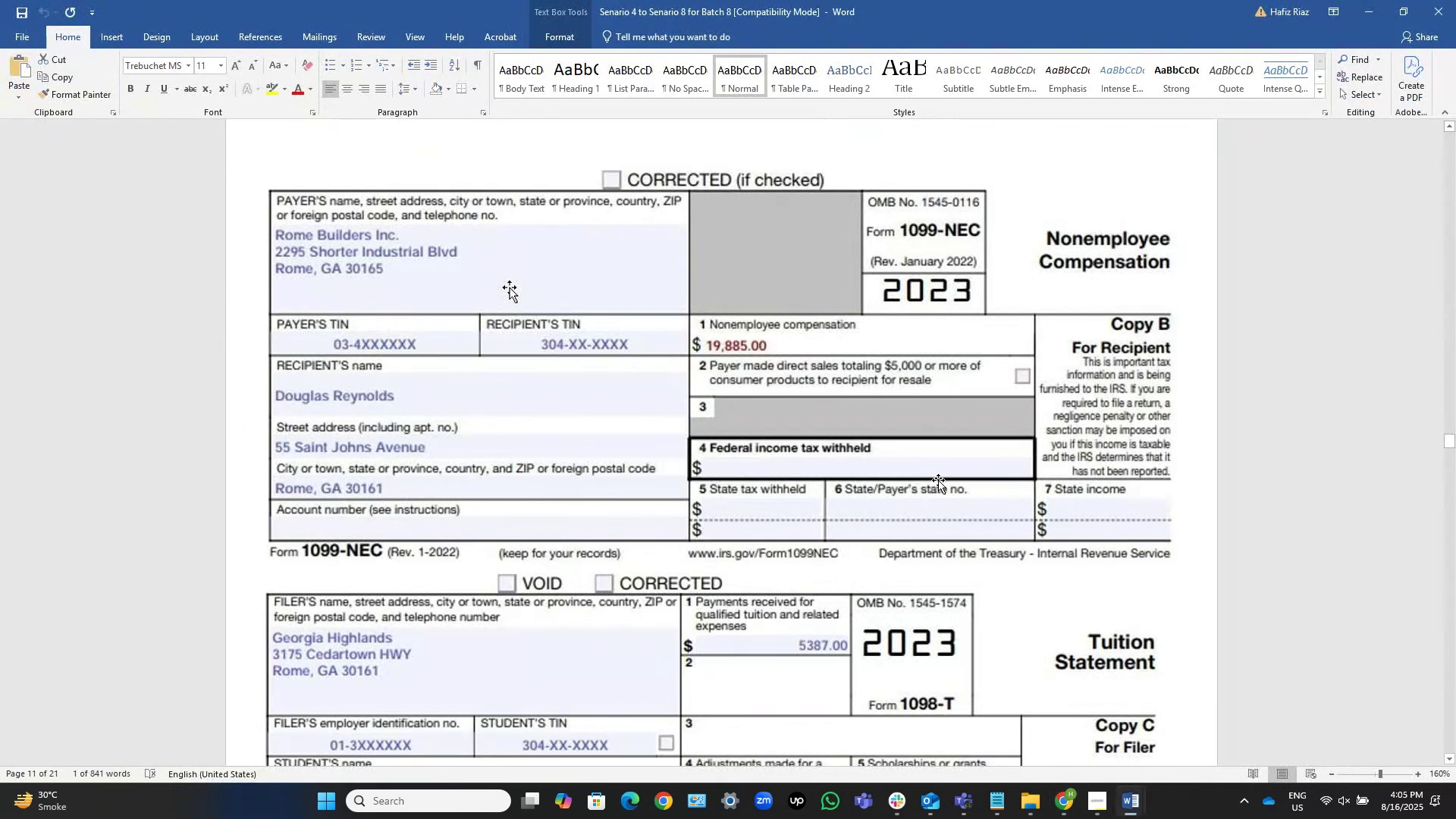 
key(Alt+AltLeft)
 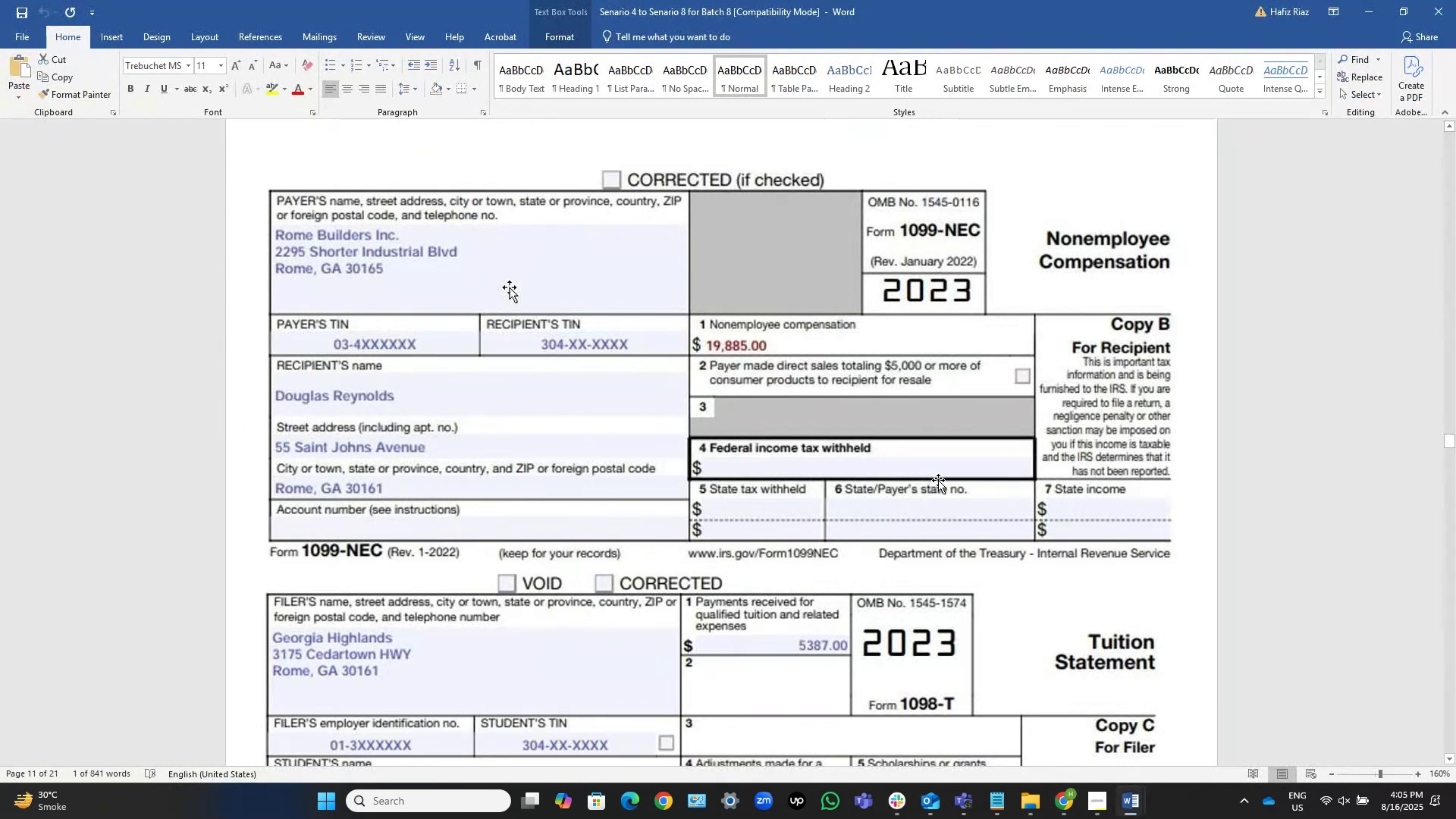 
key(Alt+Tab)
 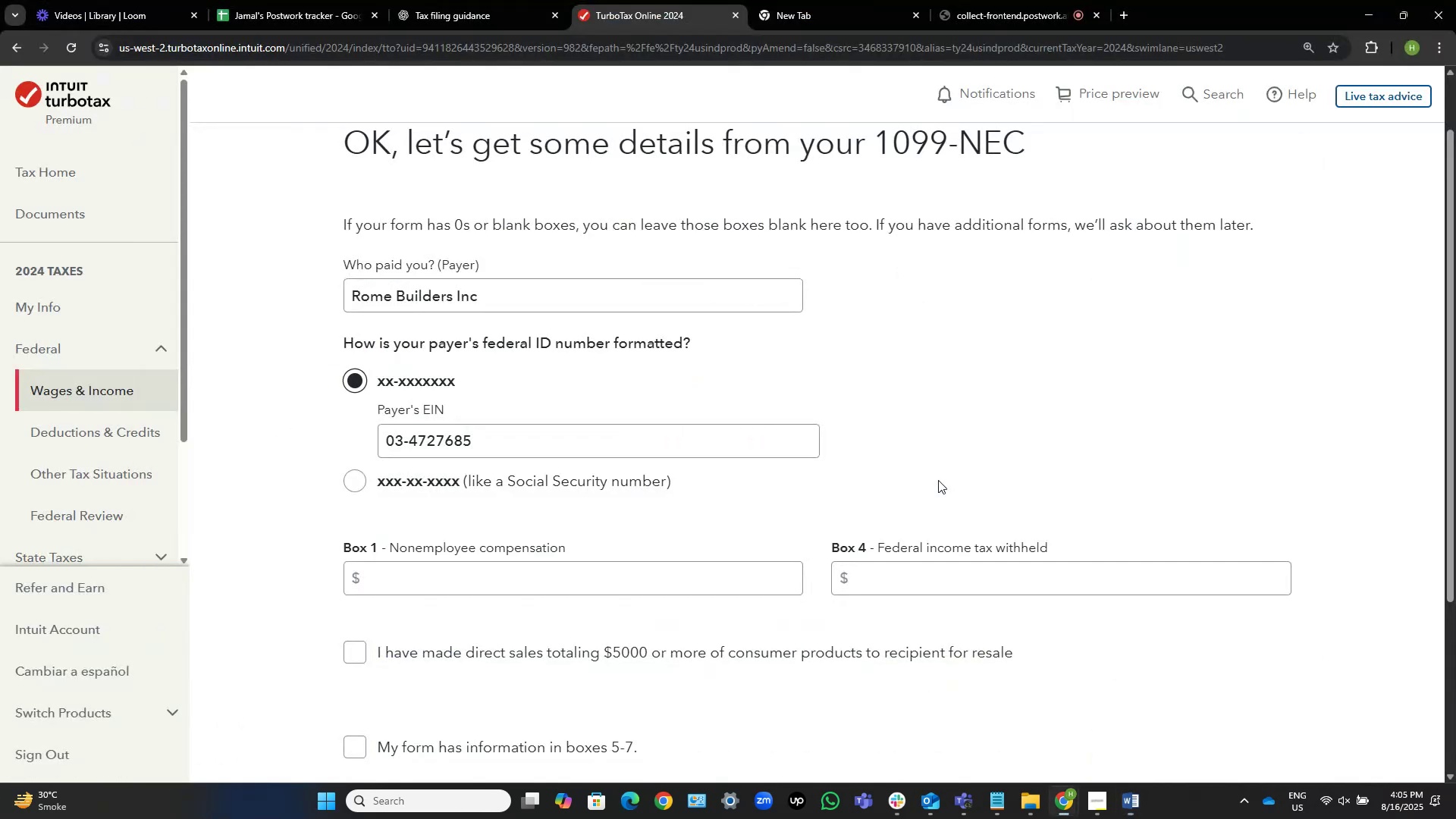 
key(Alt+Tab)
 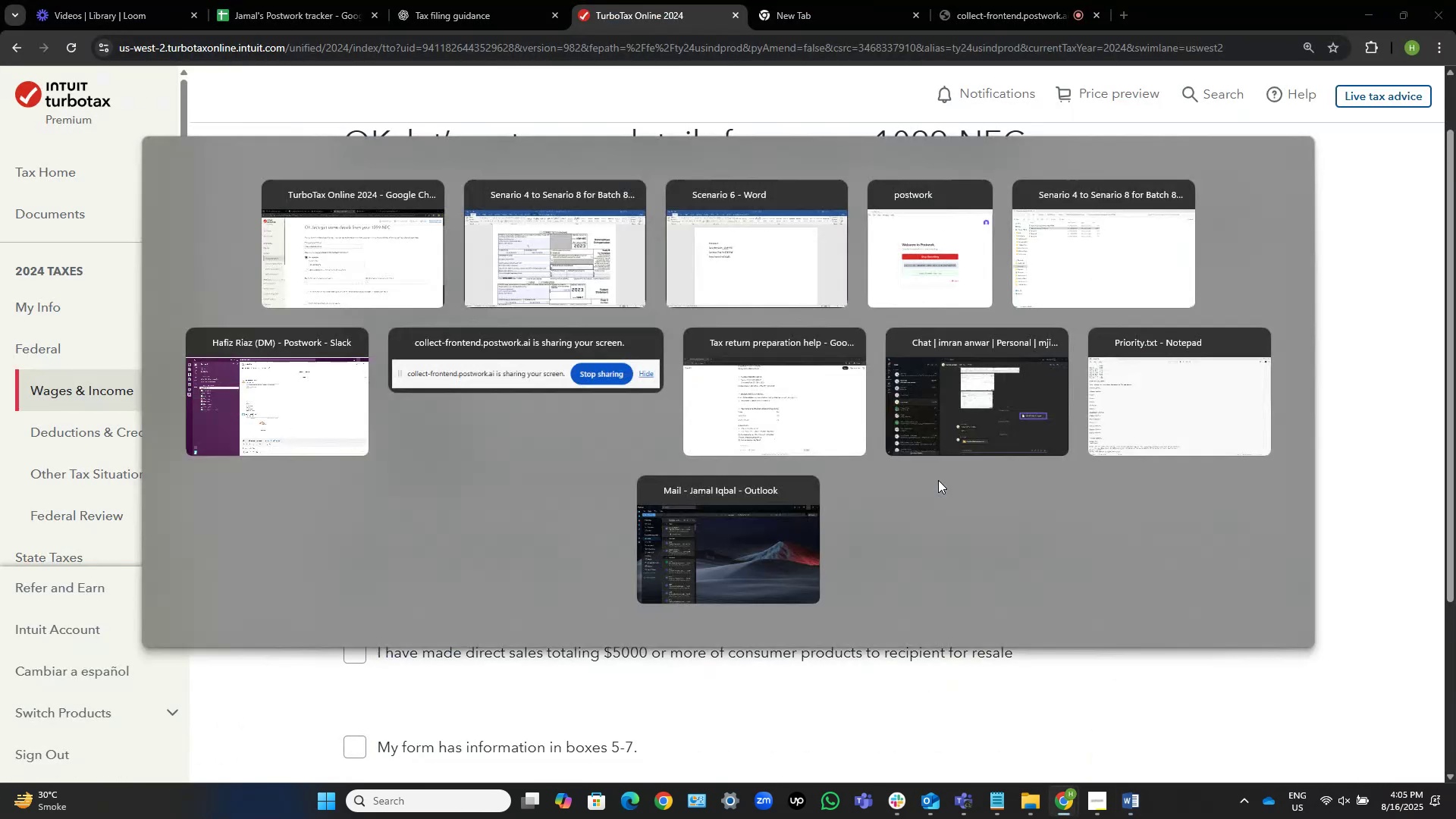 
key(Alt+Tab)
 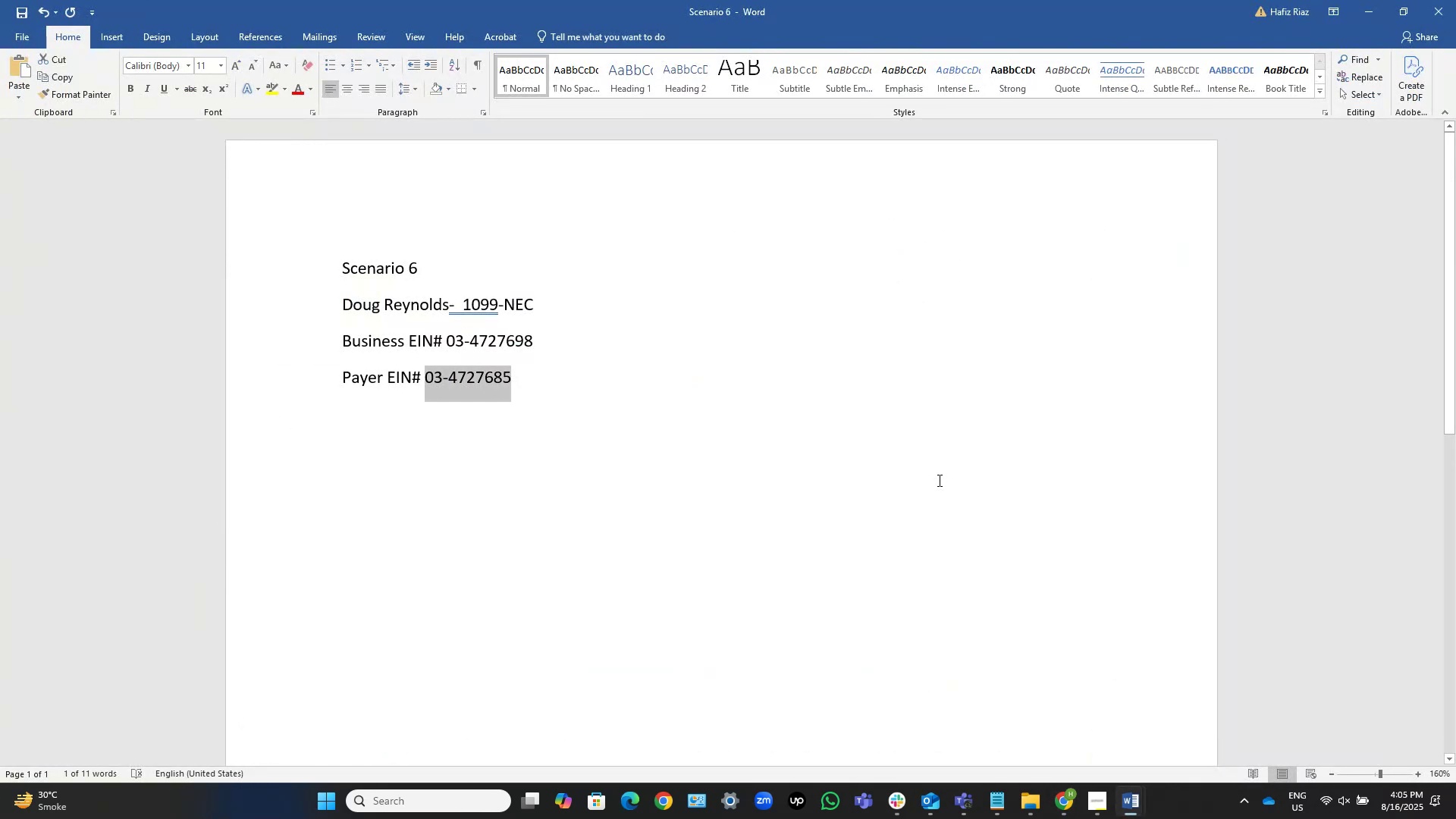 
key(Alt+Tab)
 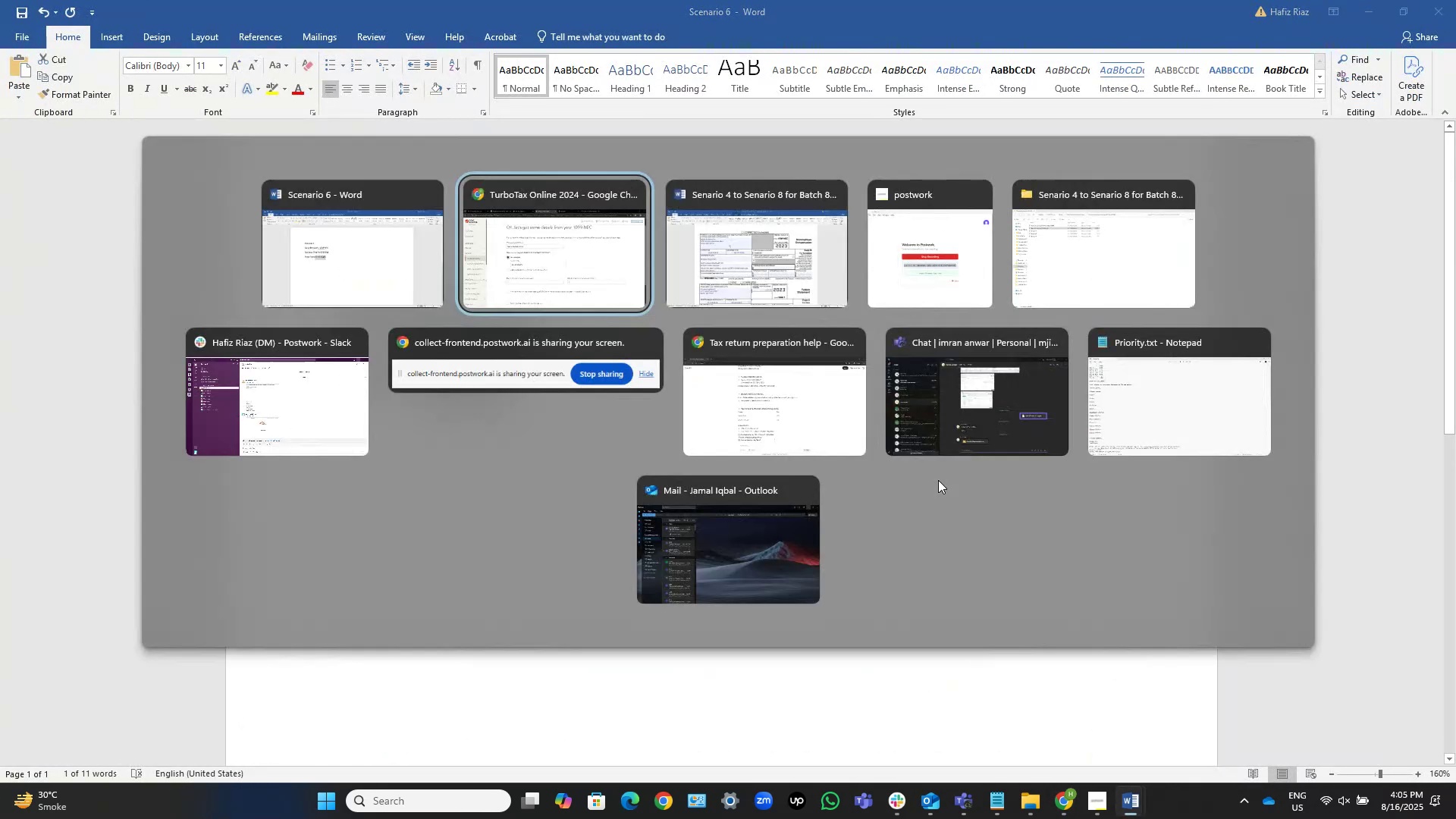 
key(Alt+Tab)
 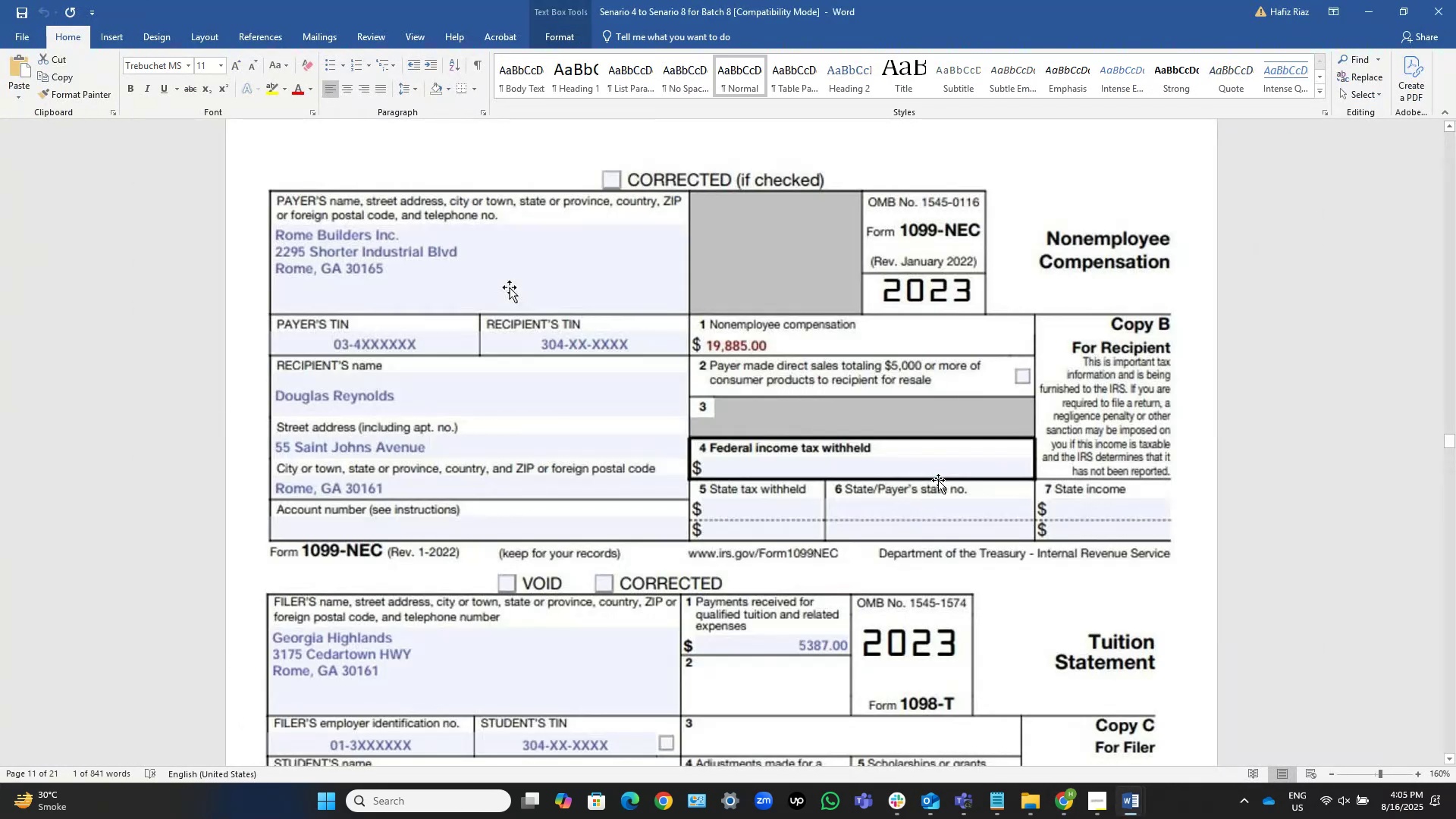 
key(Alt+Tab)
 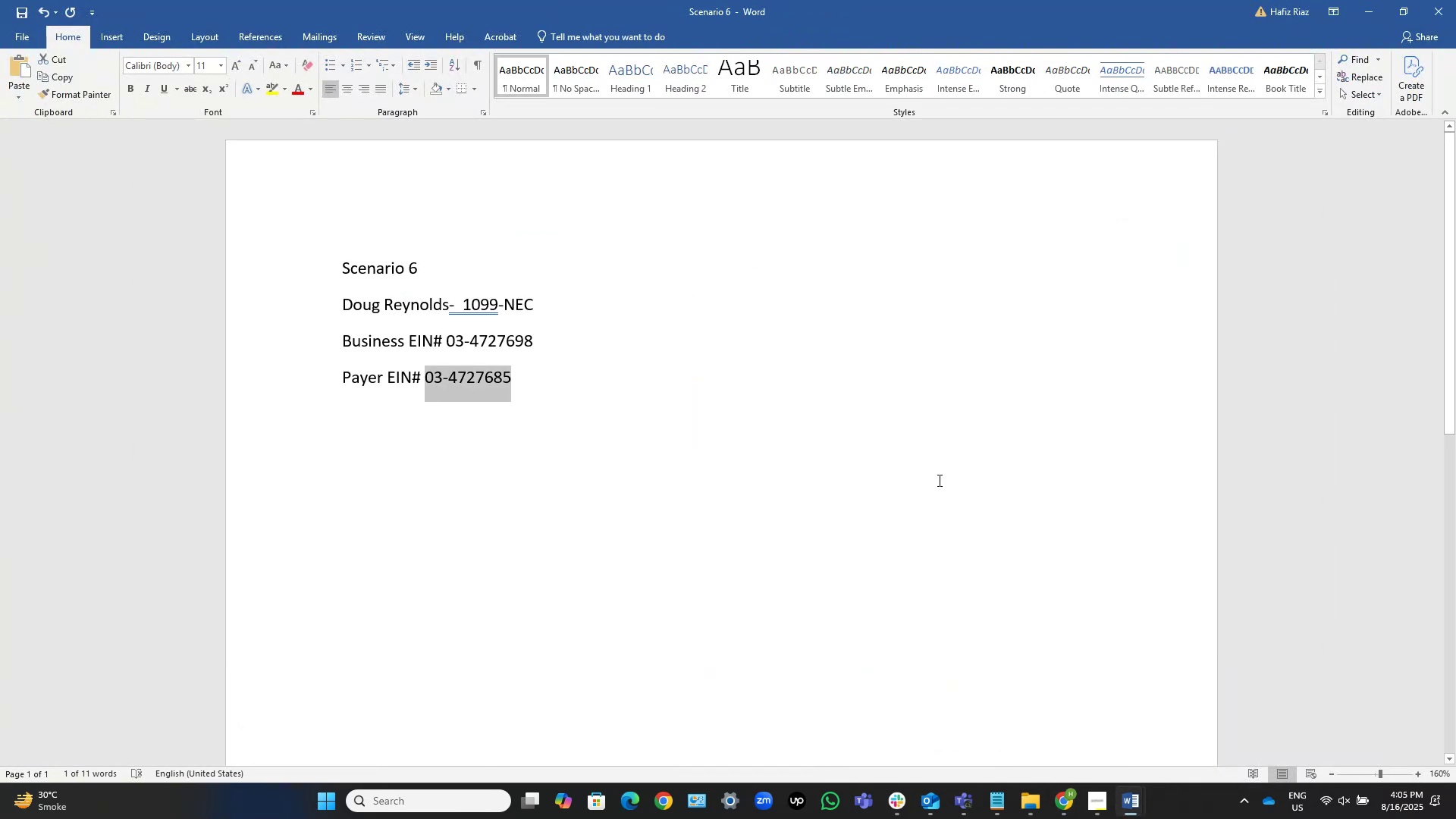 
key(Alt+Tab)
 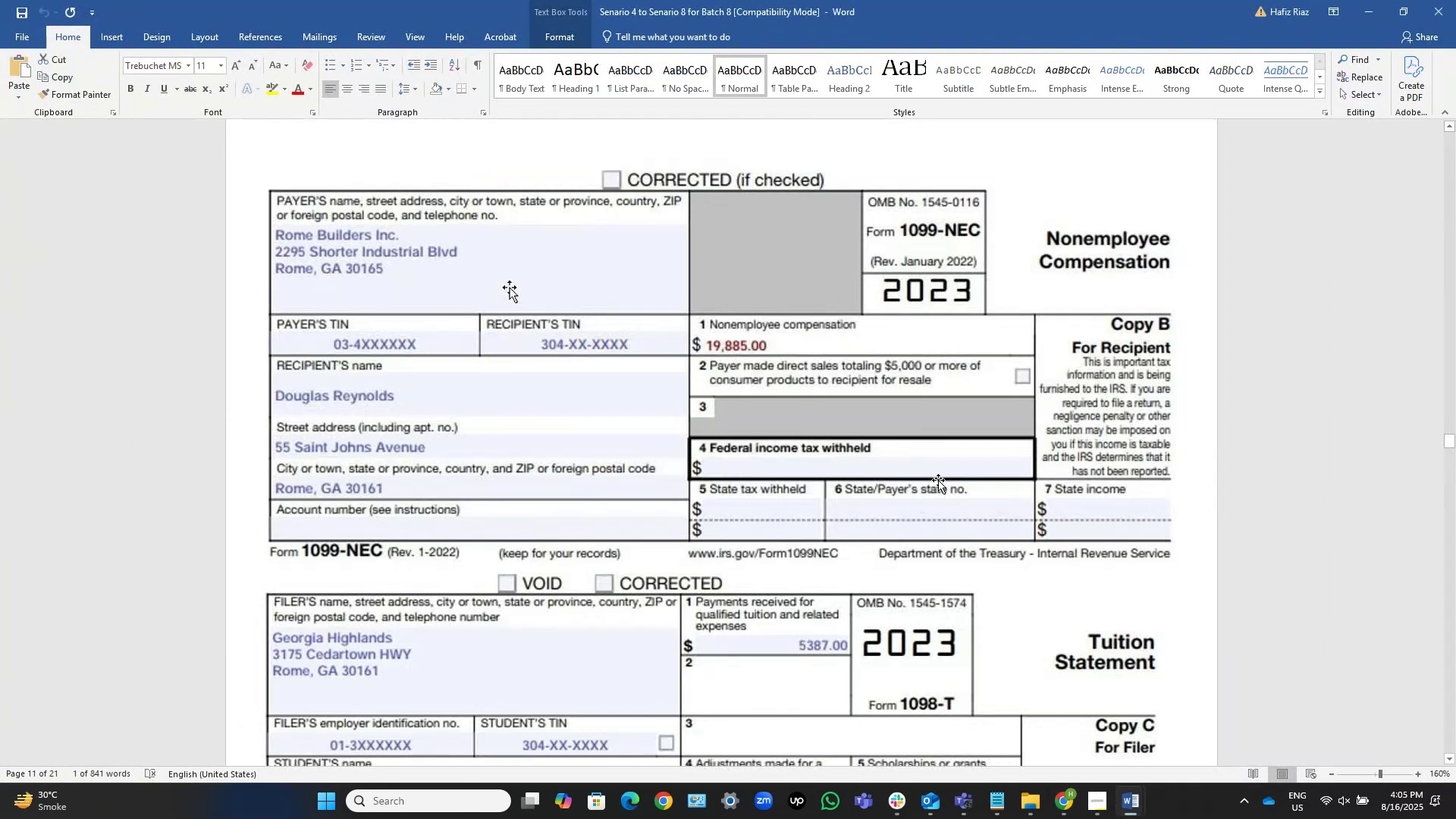 
key(Alt+Tab)
 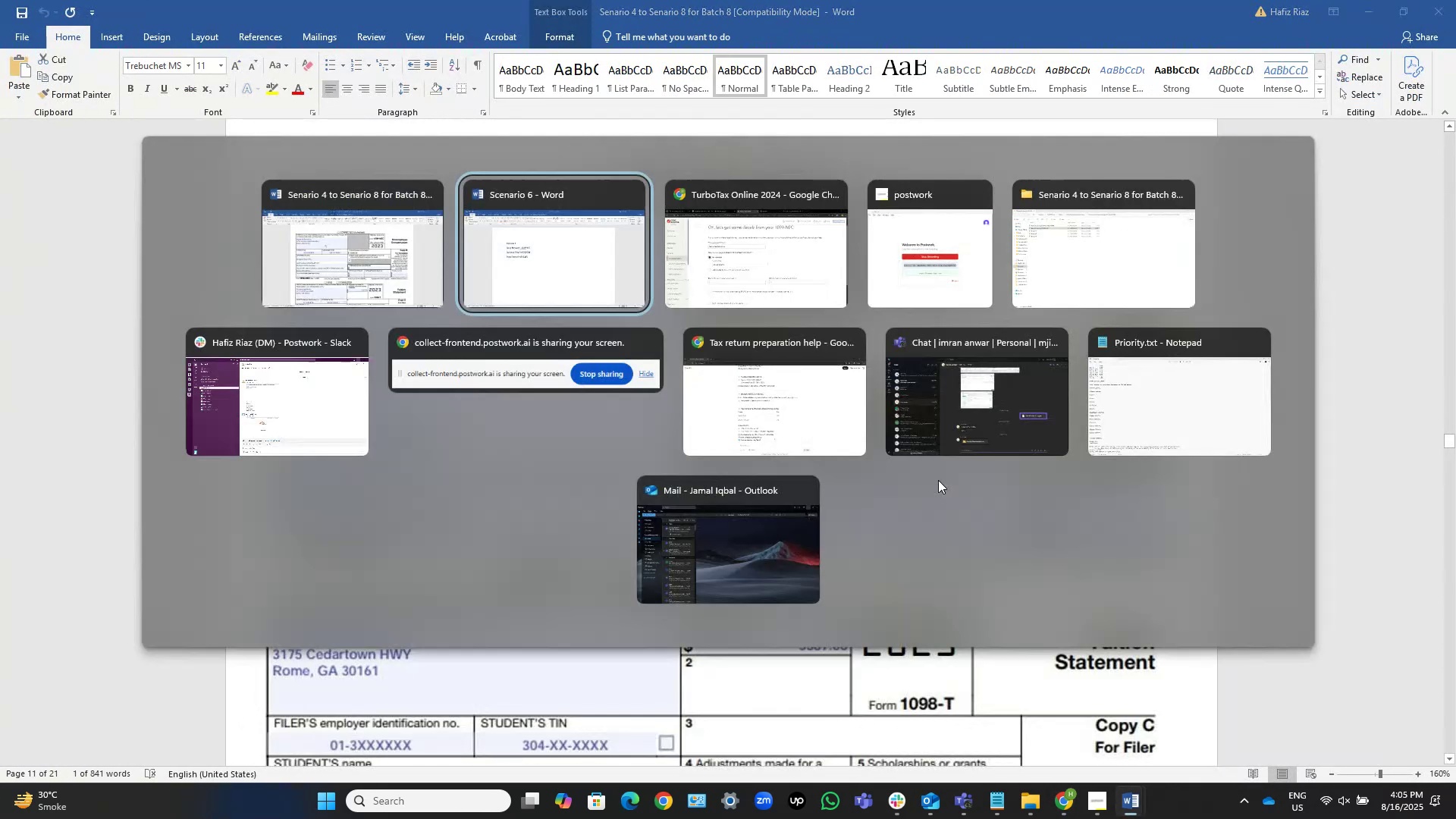 
key(Alt+Tab)
 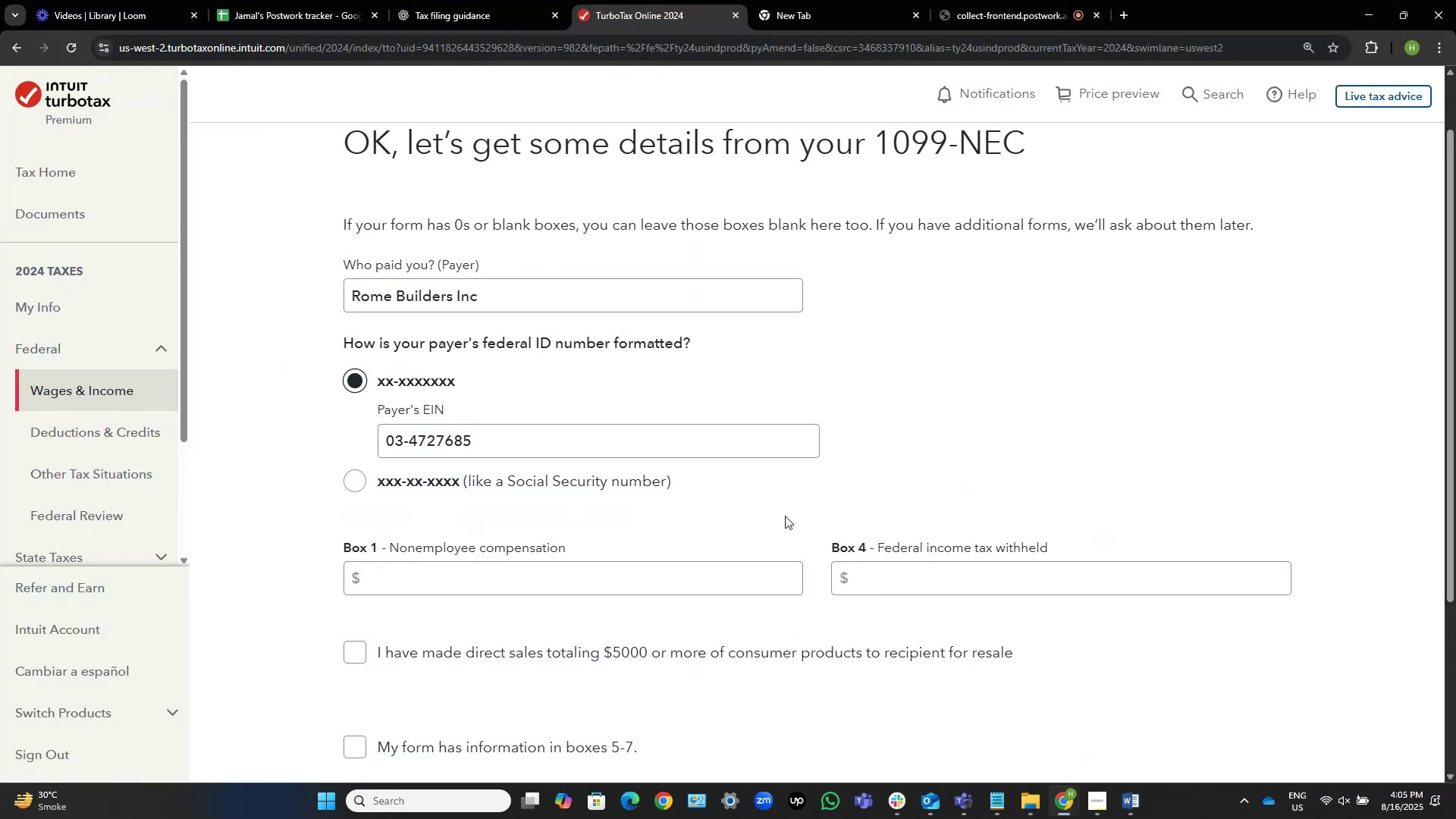 
left_click([560, 568])
 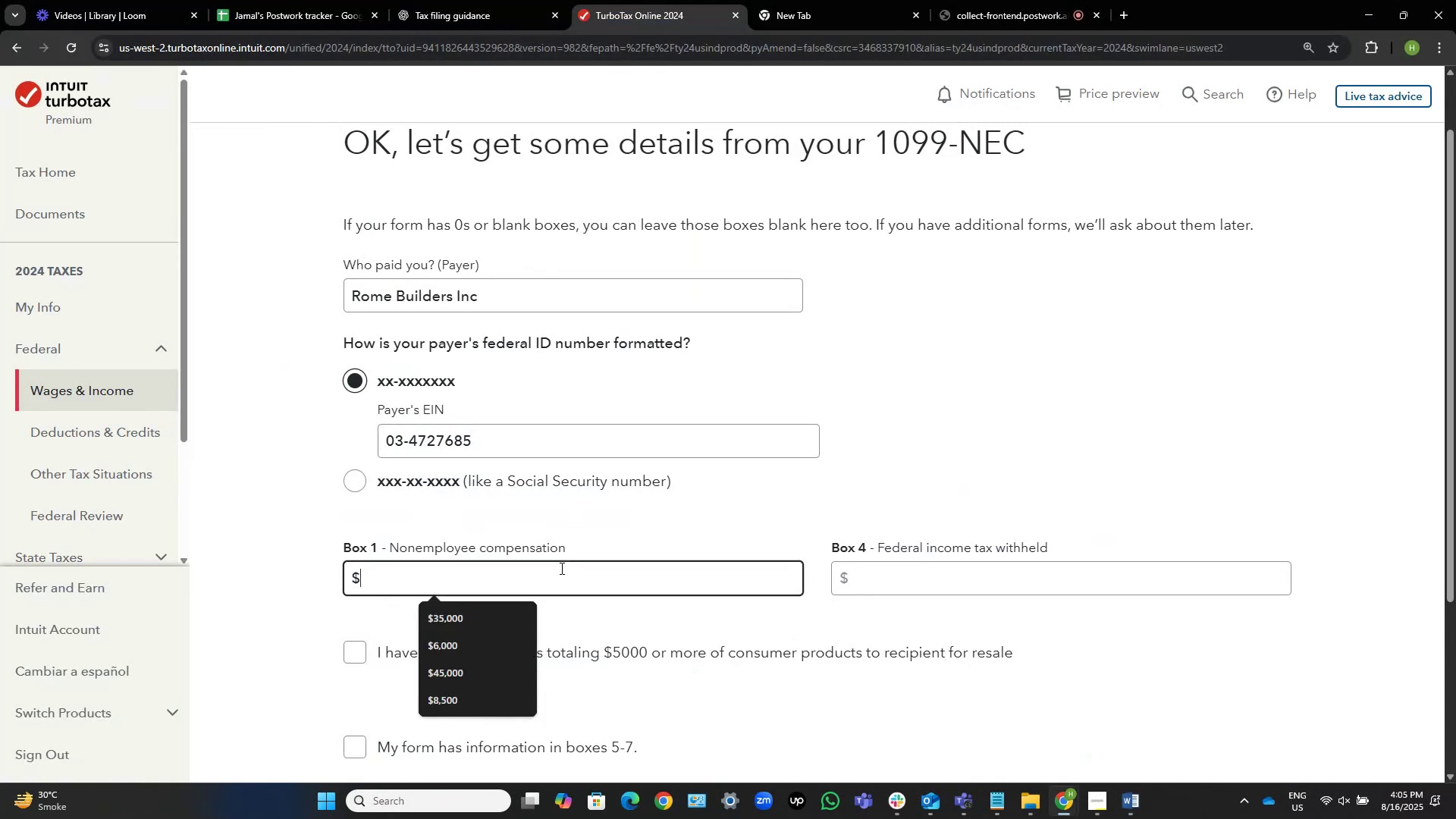 
key(Alt+AltLeft)
 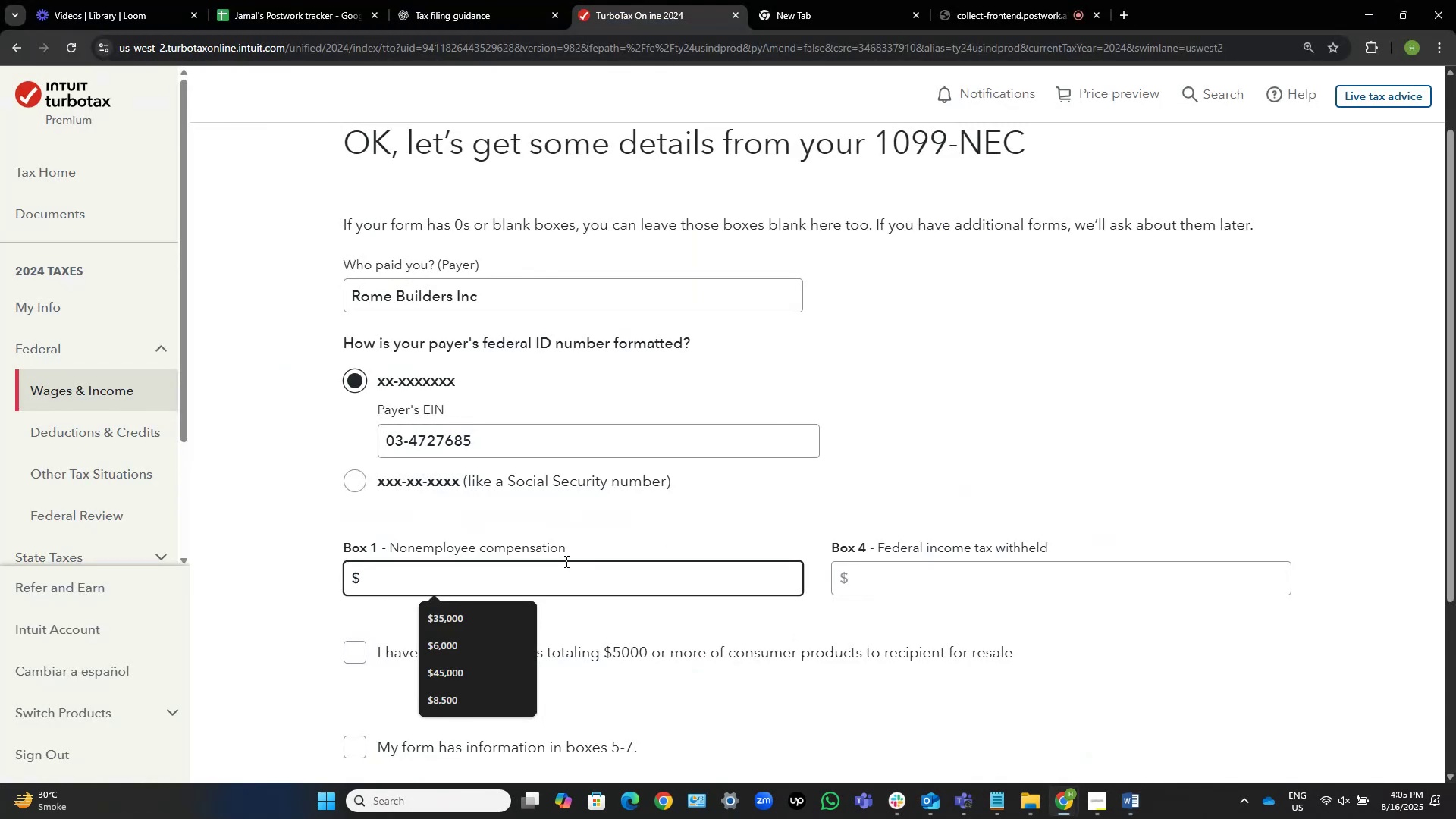 
key(Alt+Tab)
 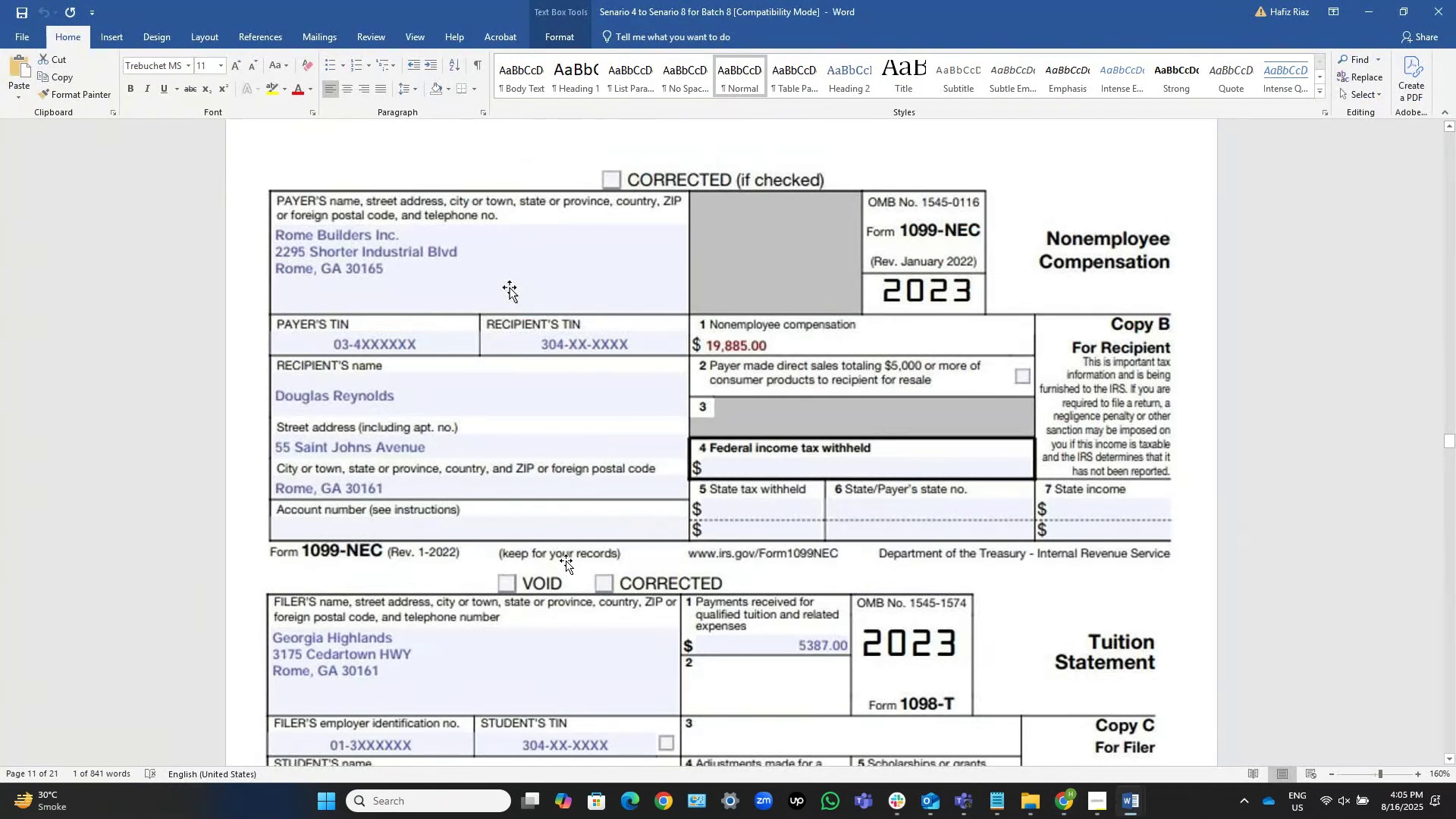 
key(Alt+AltLeft)
 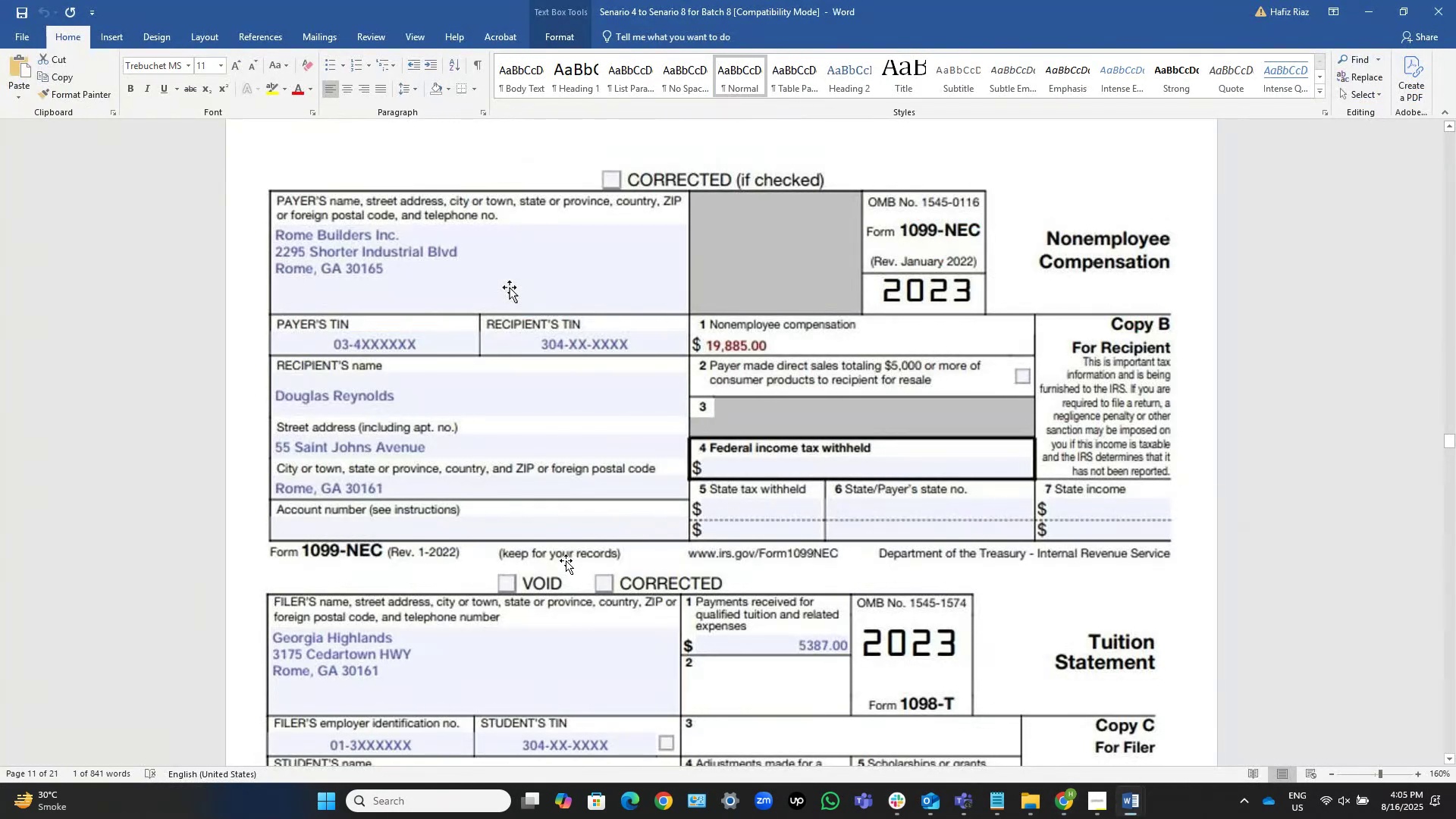 
key(Alt+Tab)
 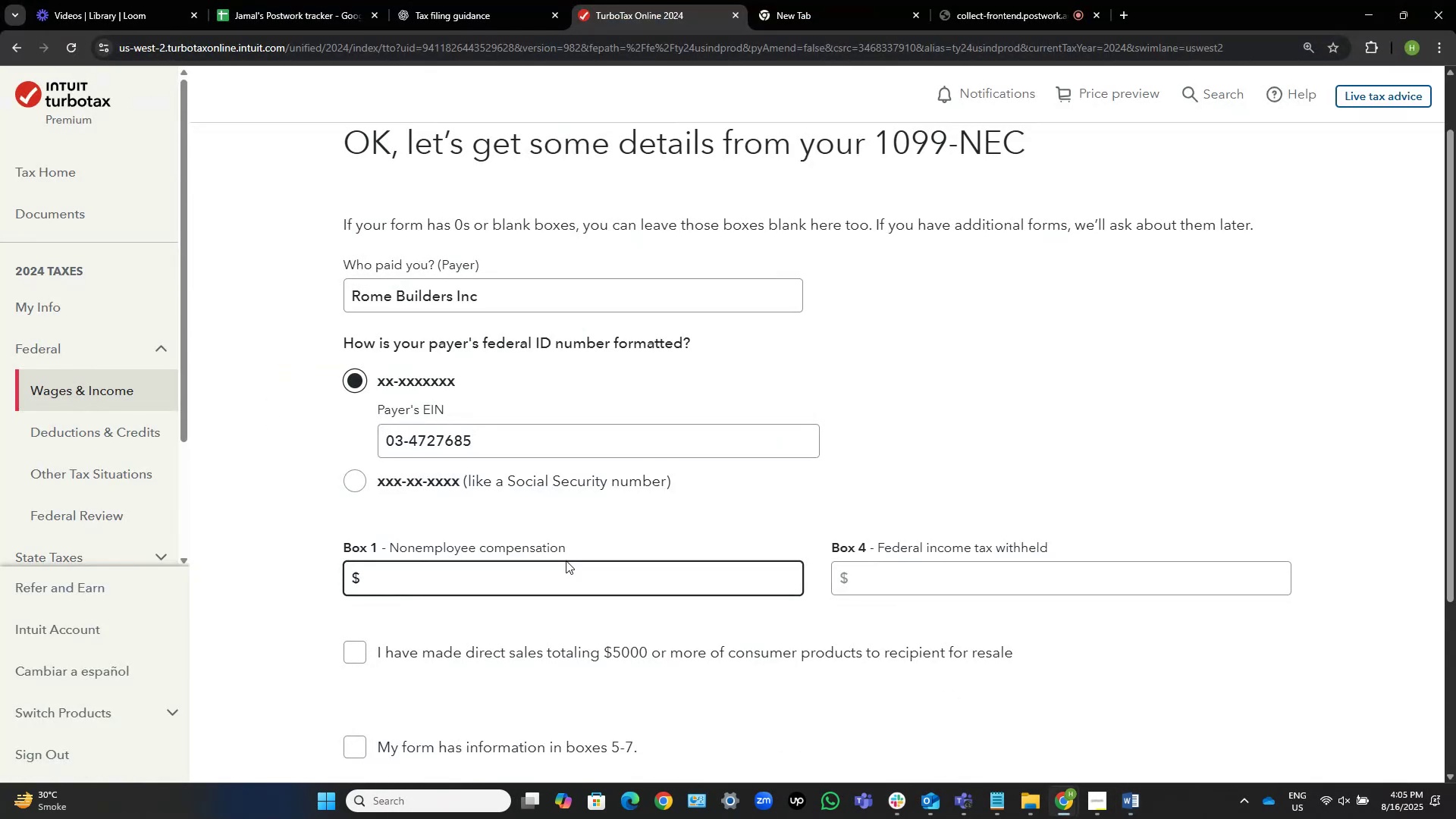 
key(Numpad1)
 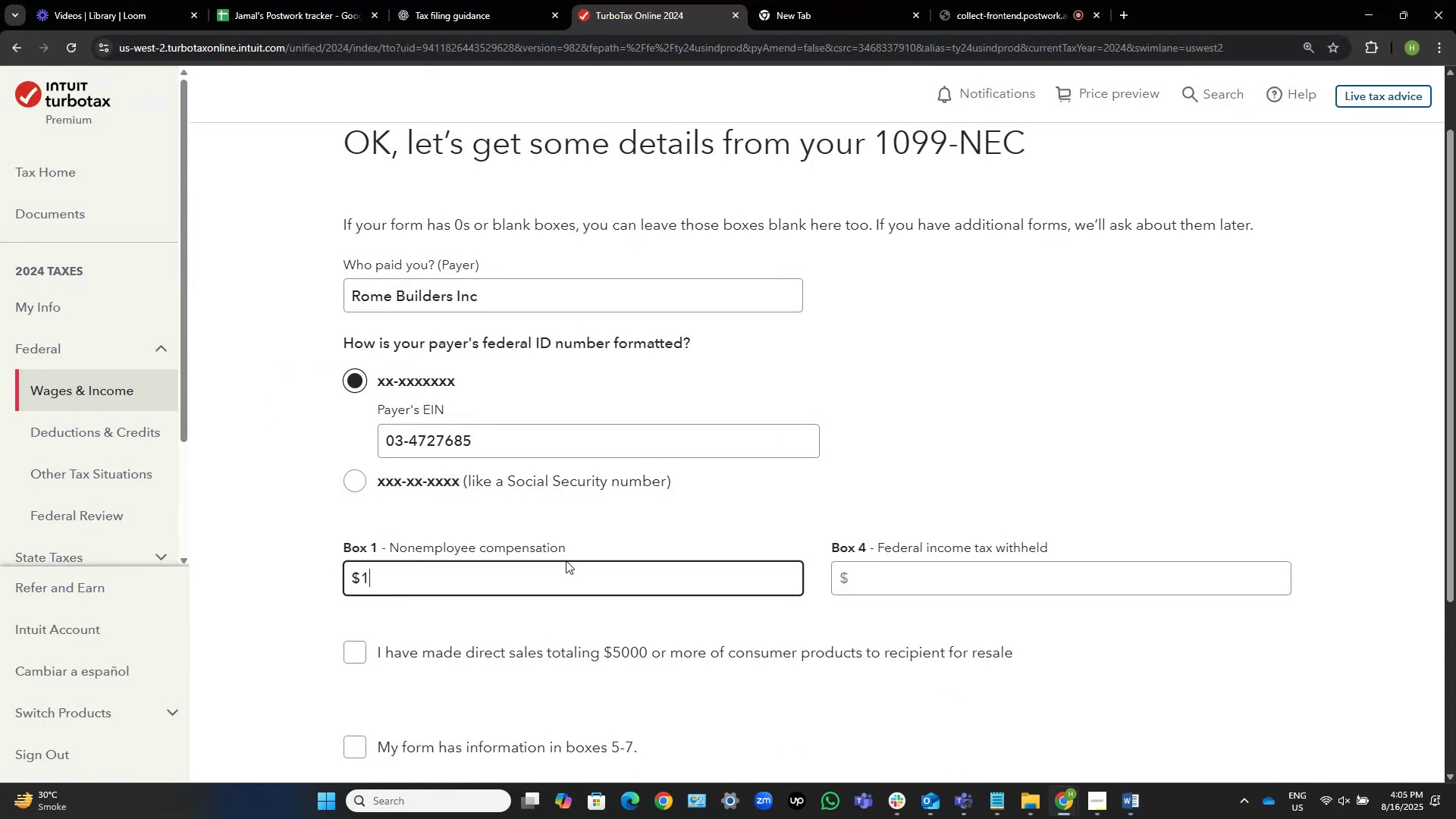 
key(Numpad9)
 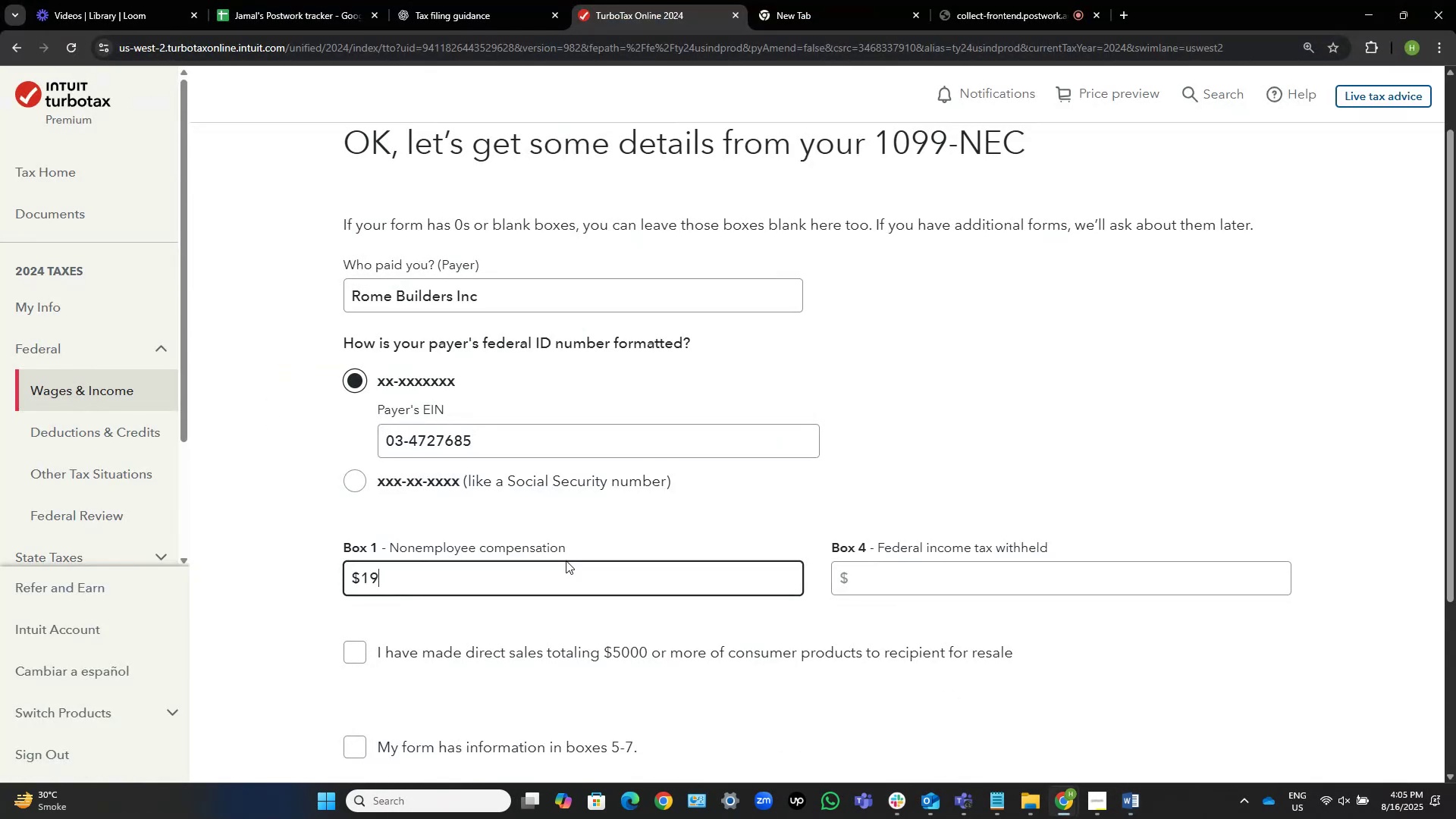 
key(Numpad8)
 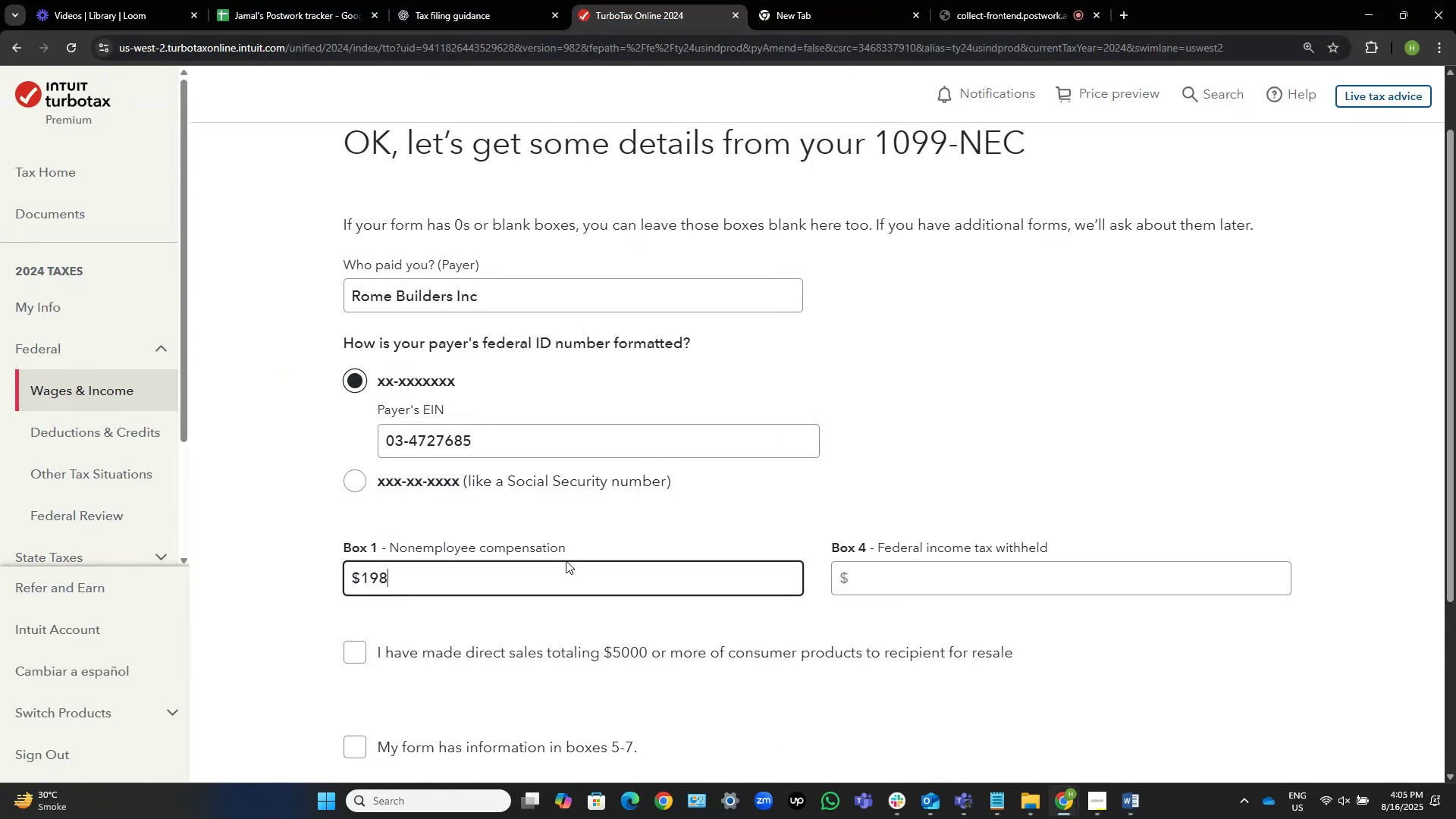 
key(Numpad8)
 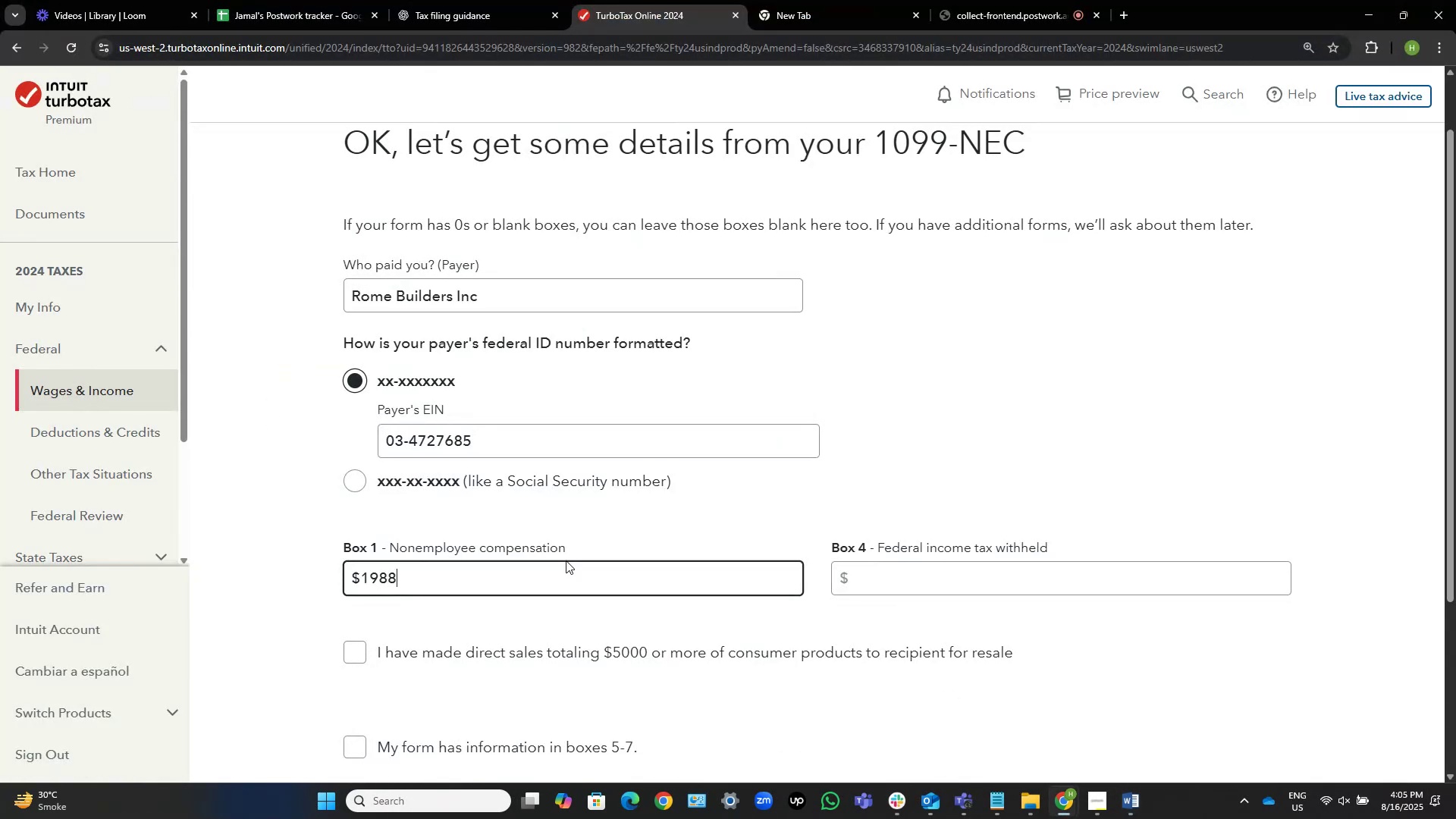 
key(Numpad5)
 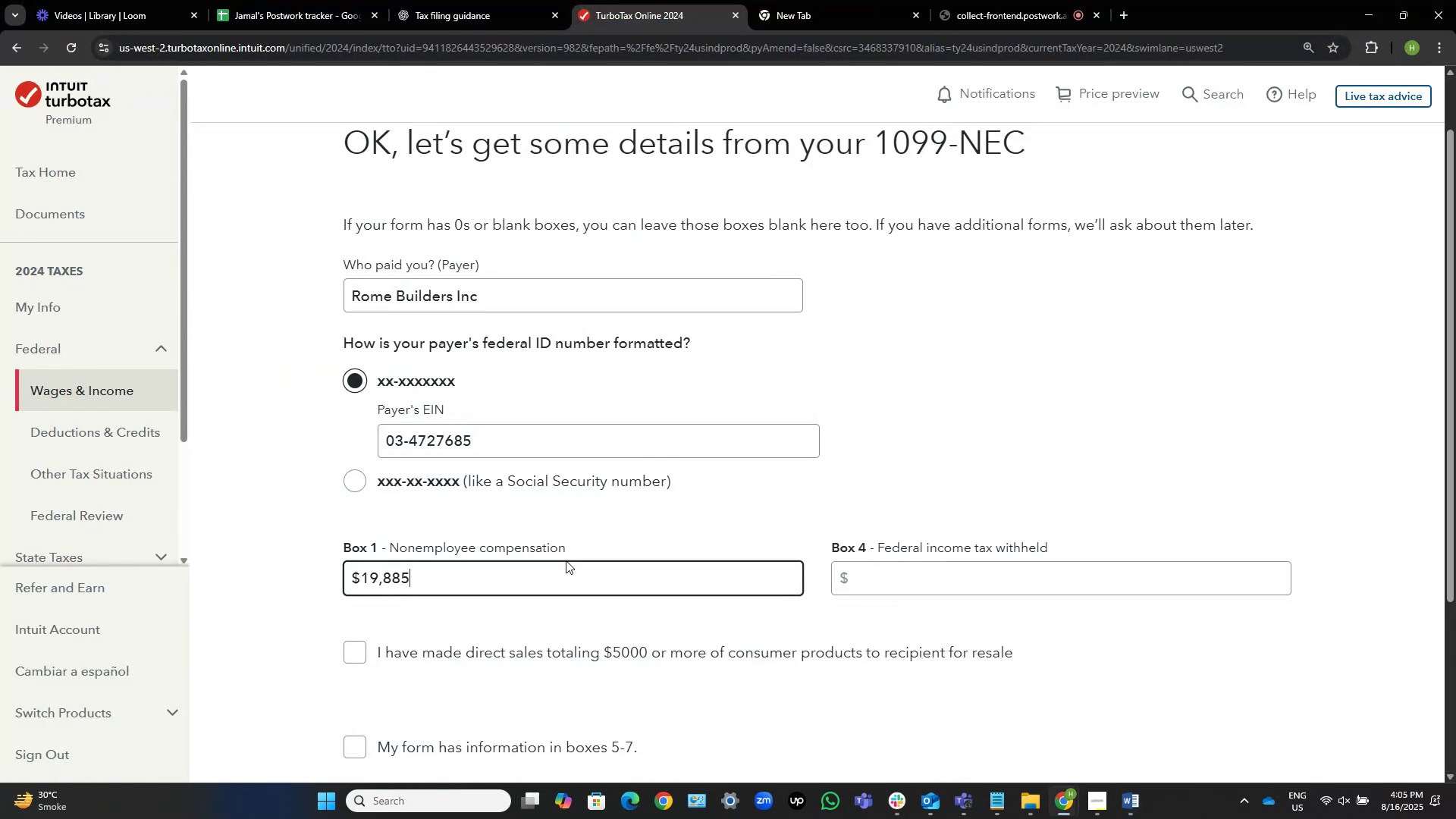 
key(Alt+AltLeft)
 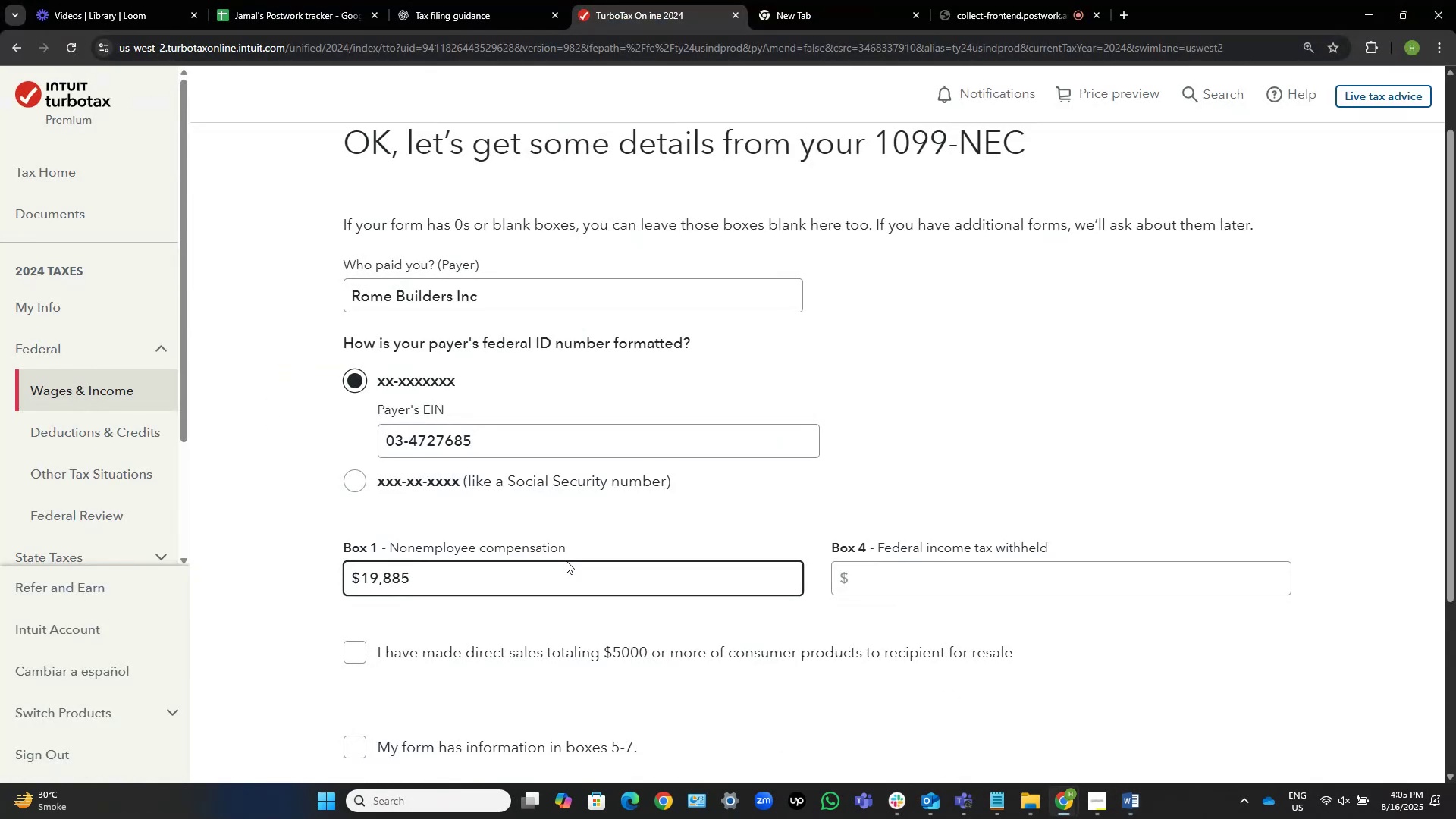 
key(Alt+Tab)
 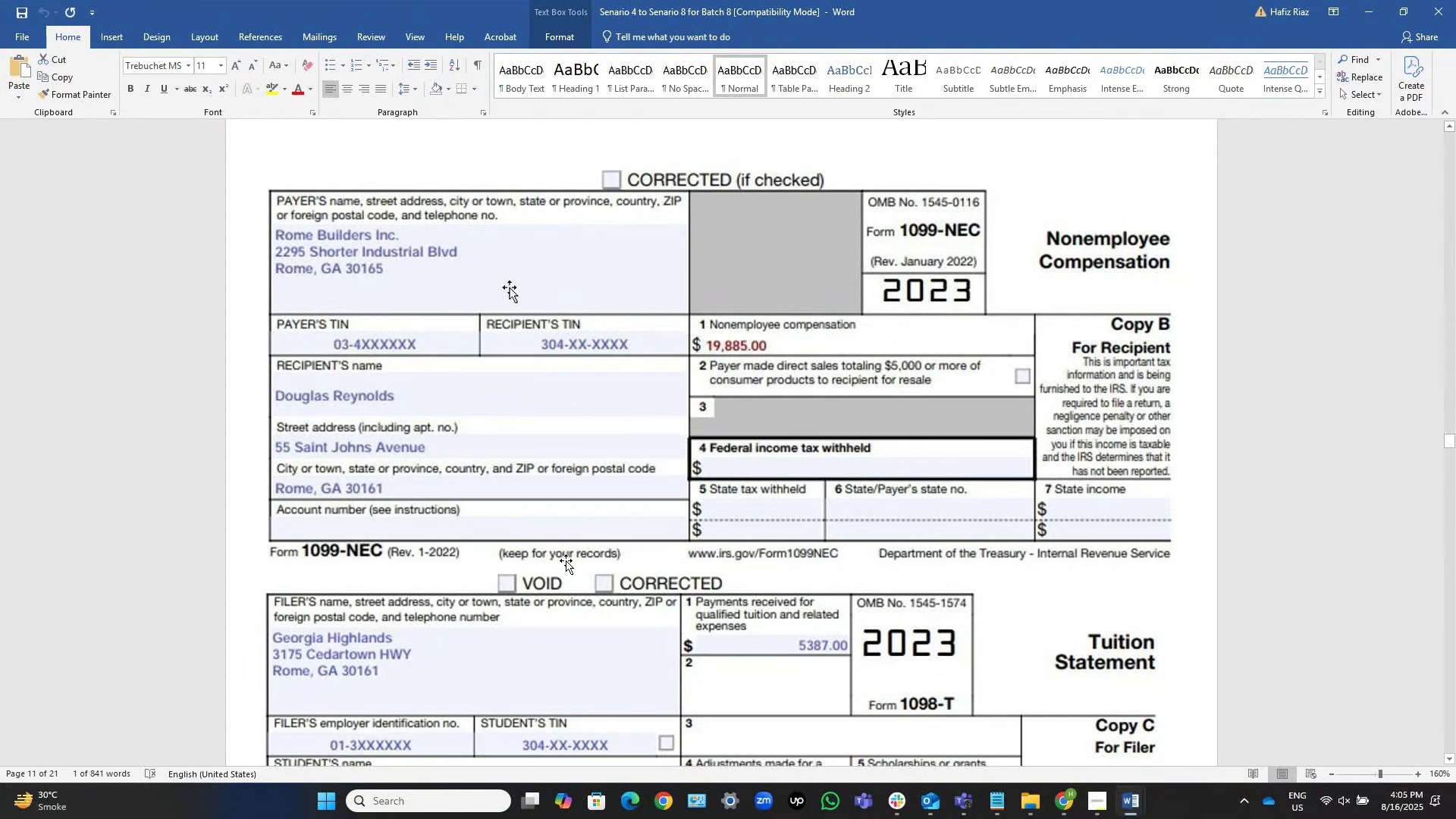 
key(Alt+AltLeft)
 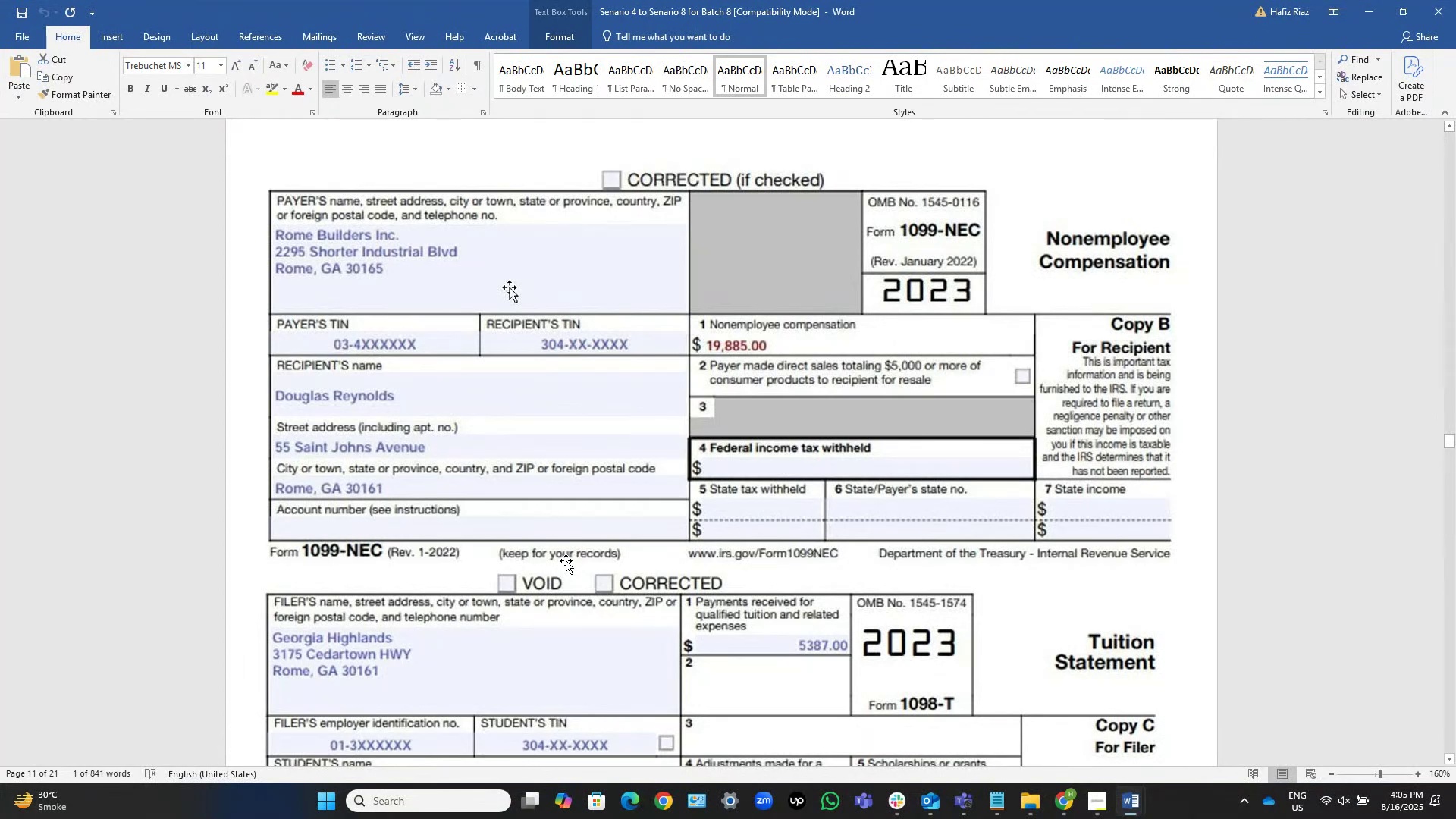 
key(Alt+Tab)
 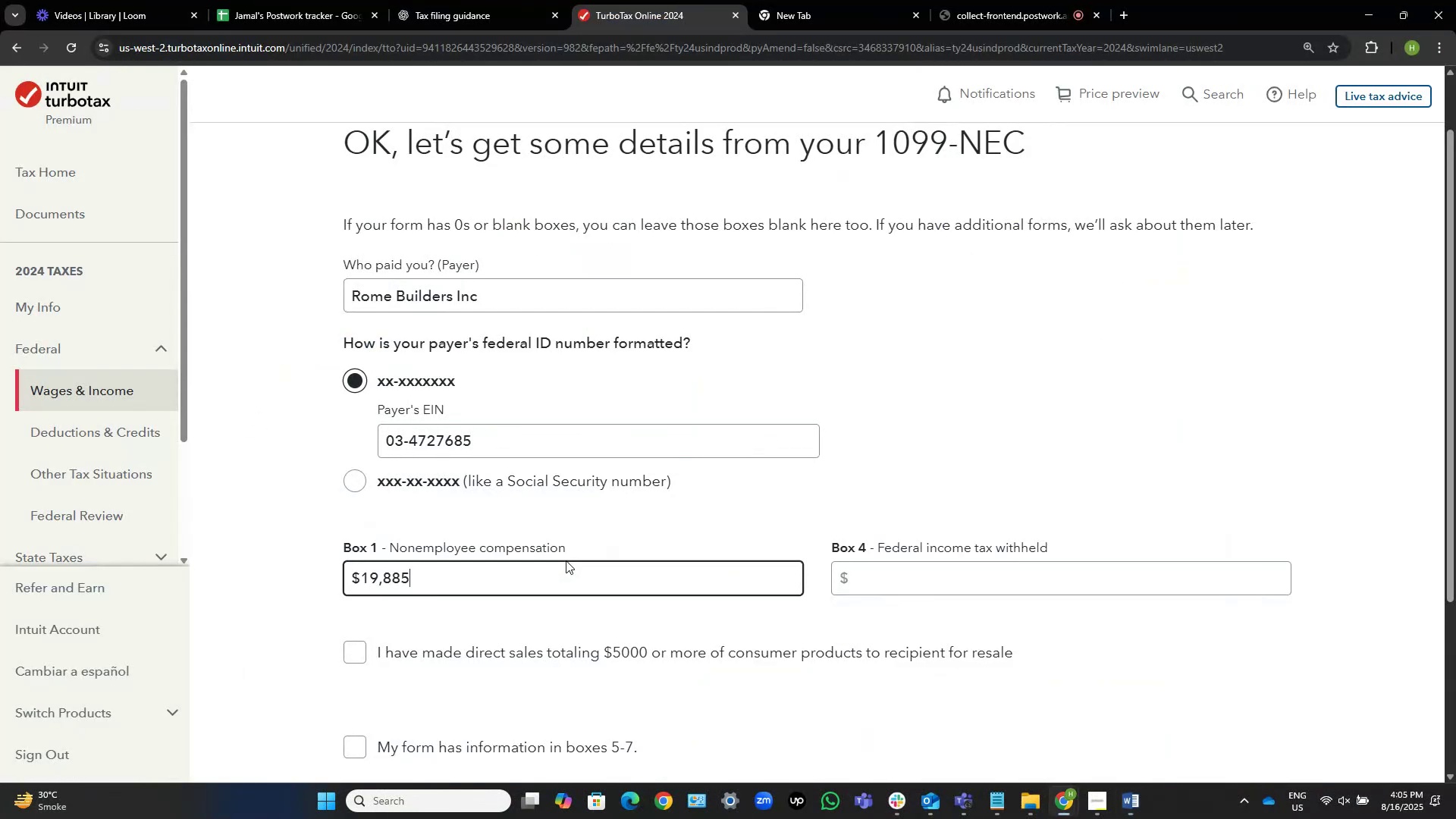 
key(Alt+AltLeft)
 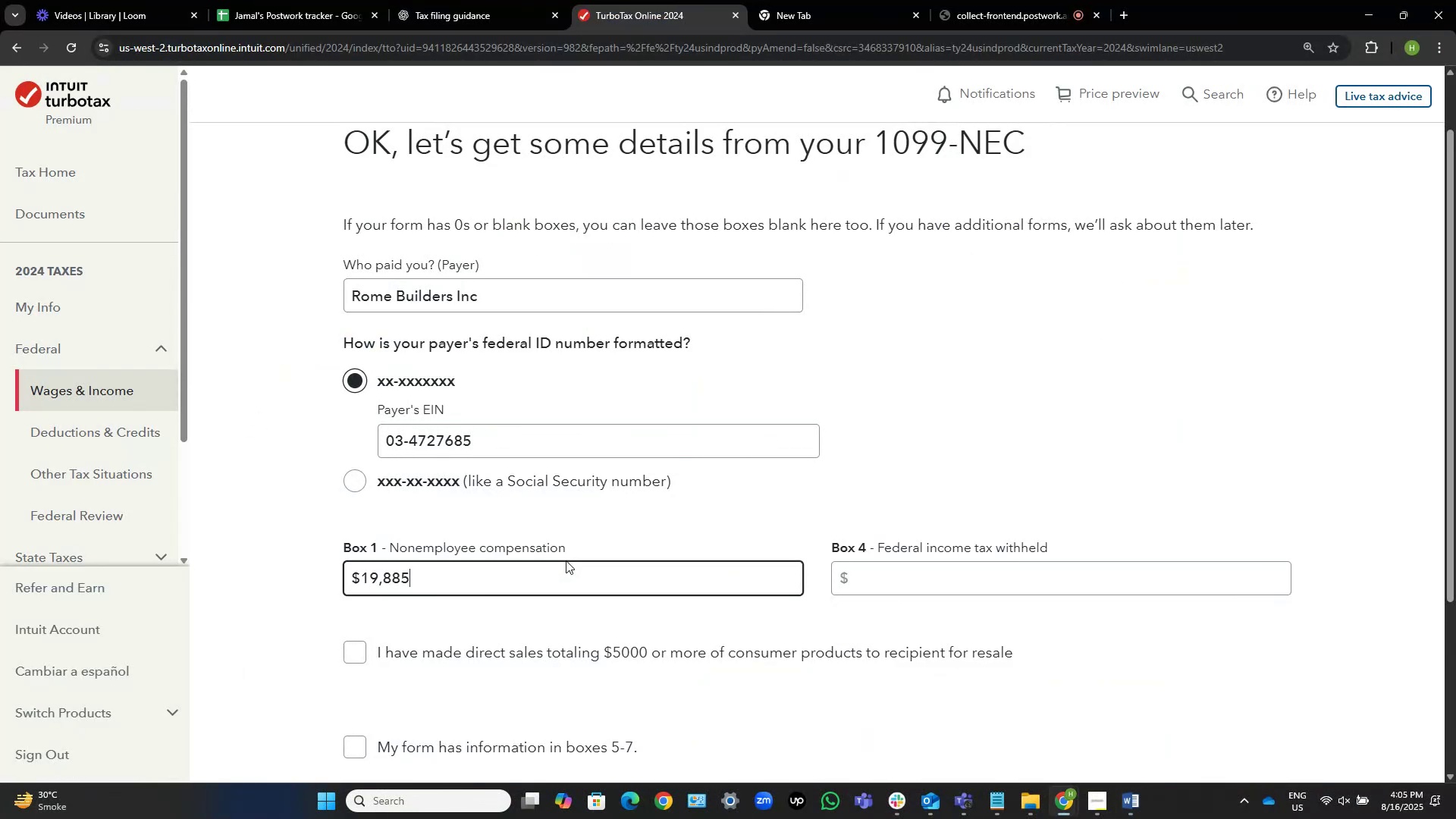 
key(Alt+Tab)
 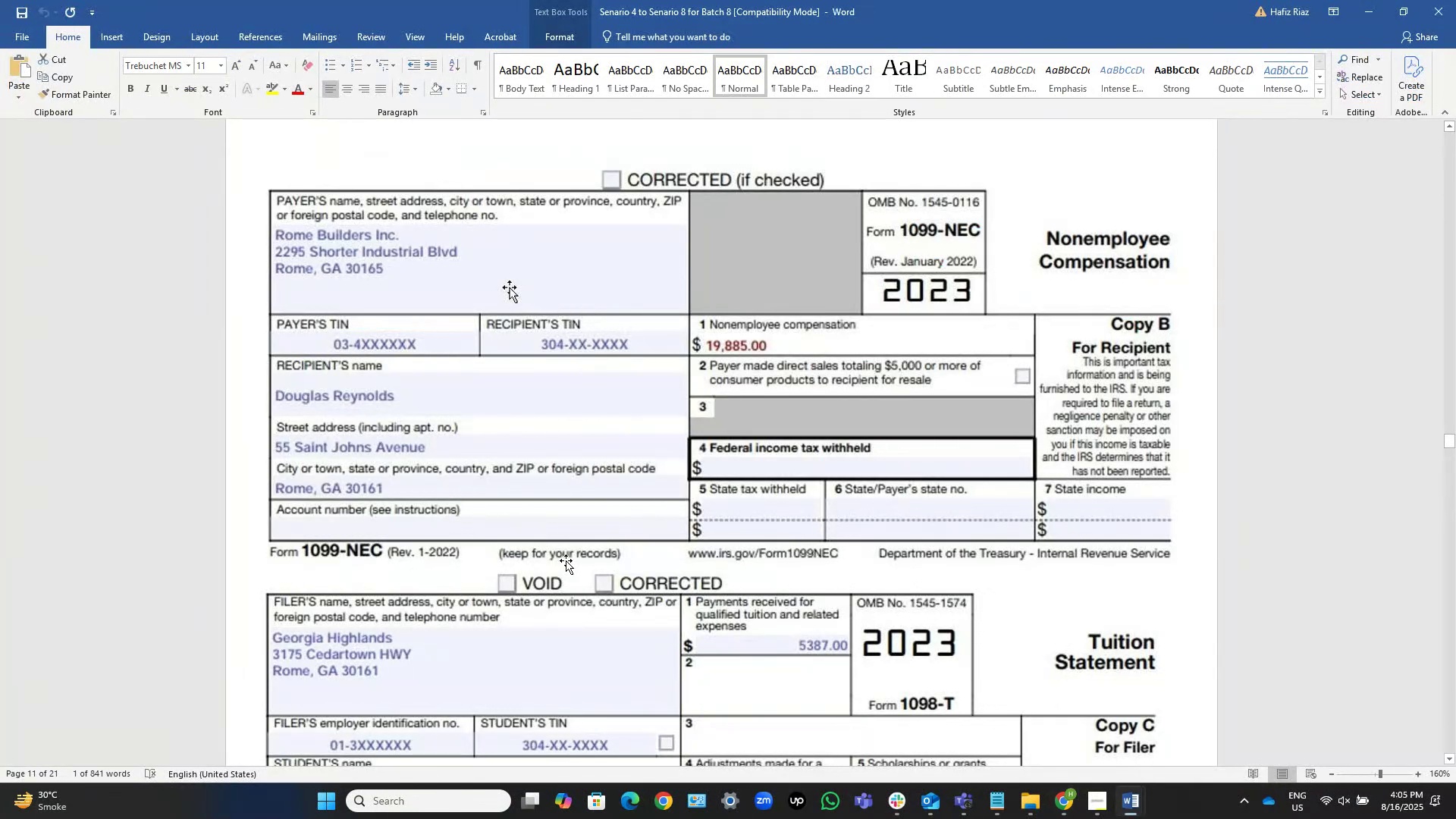 
key(Alt+AltLeft)
 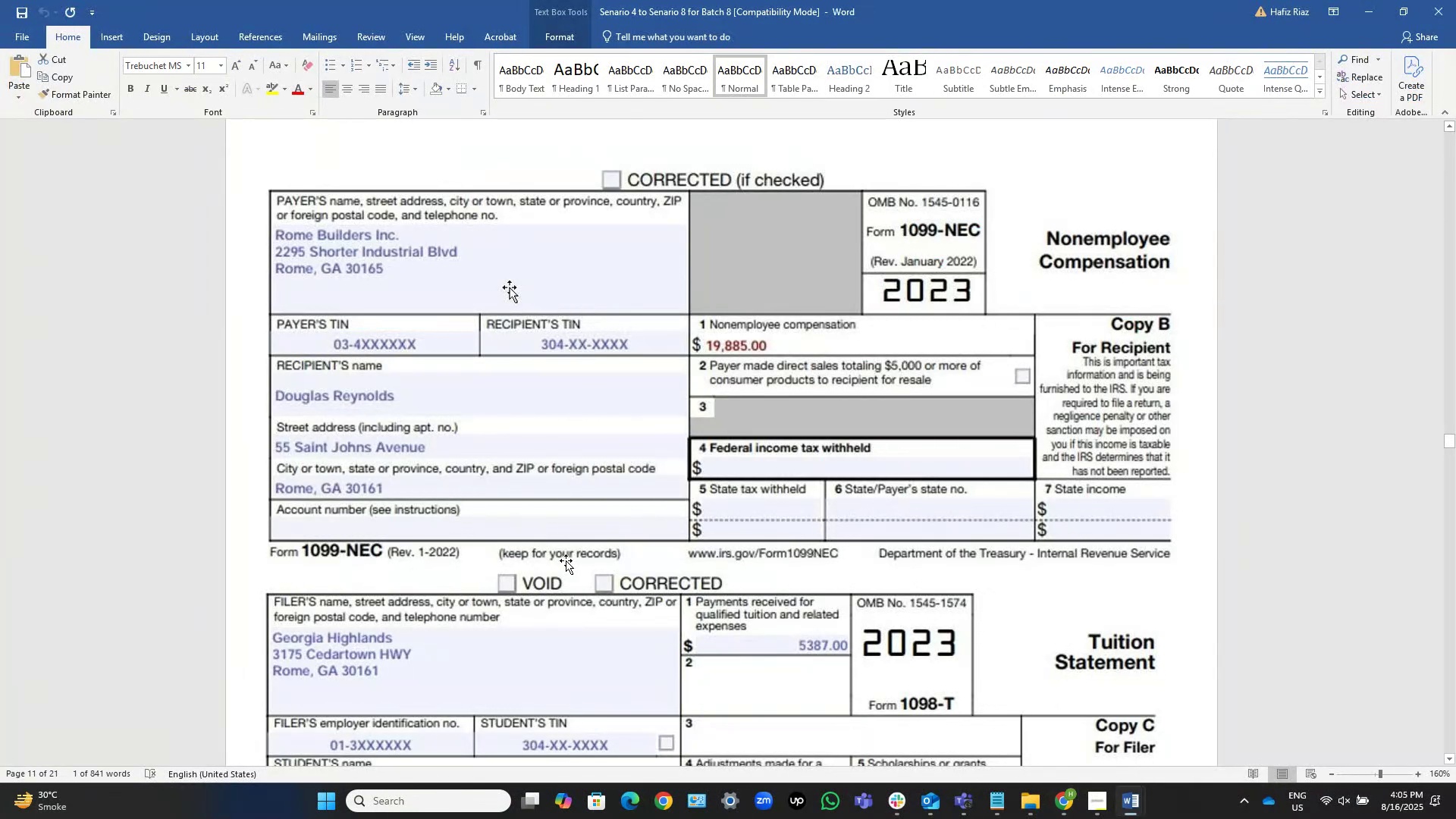 
key(Alt+Tab)
 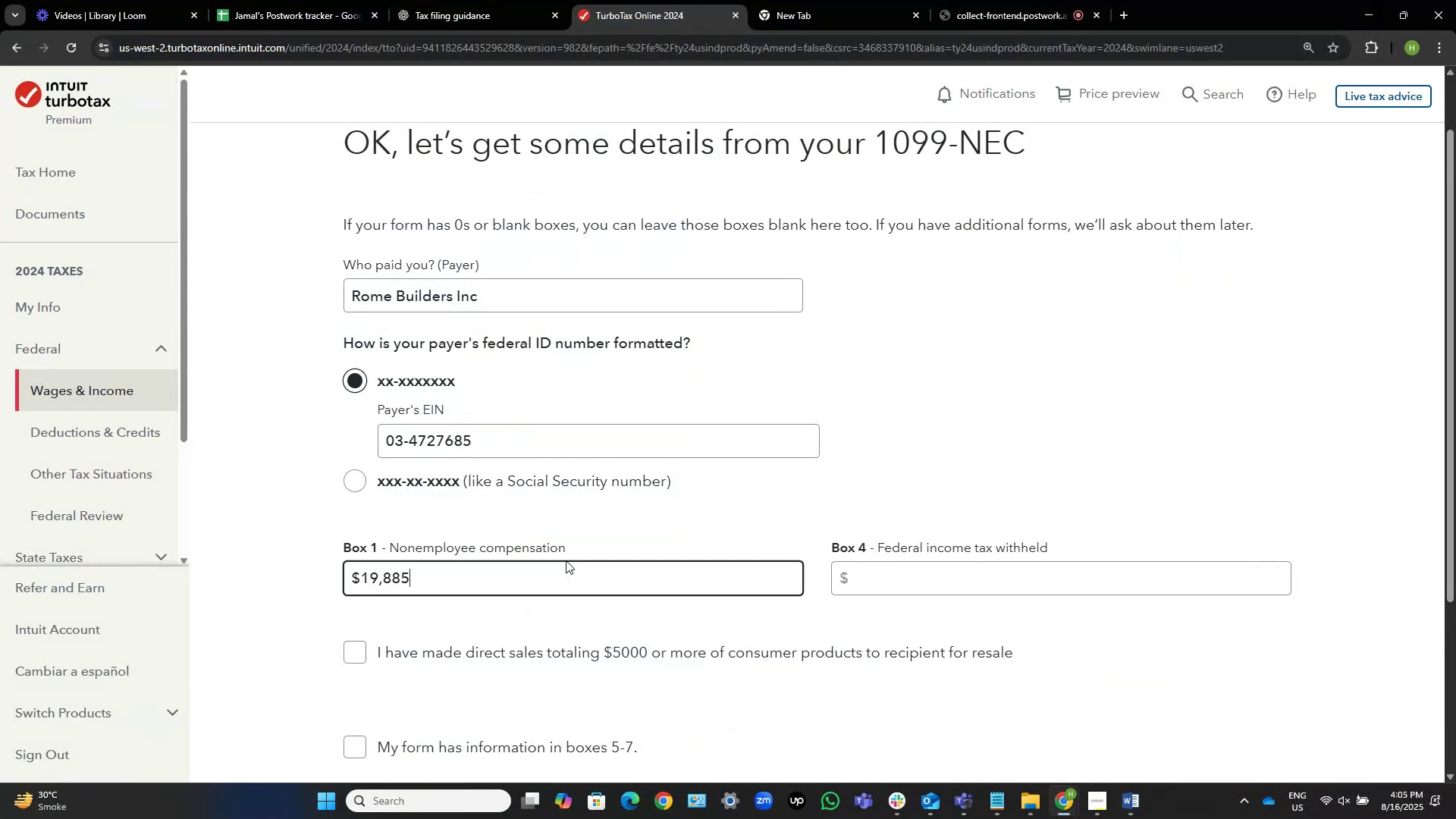 
key(Alt+AltLeft)
 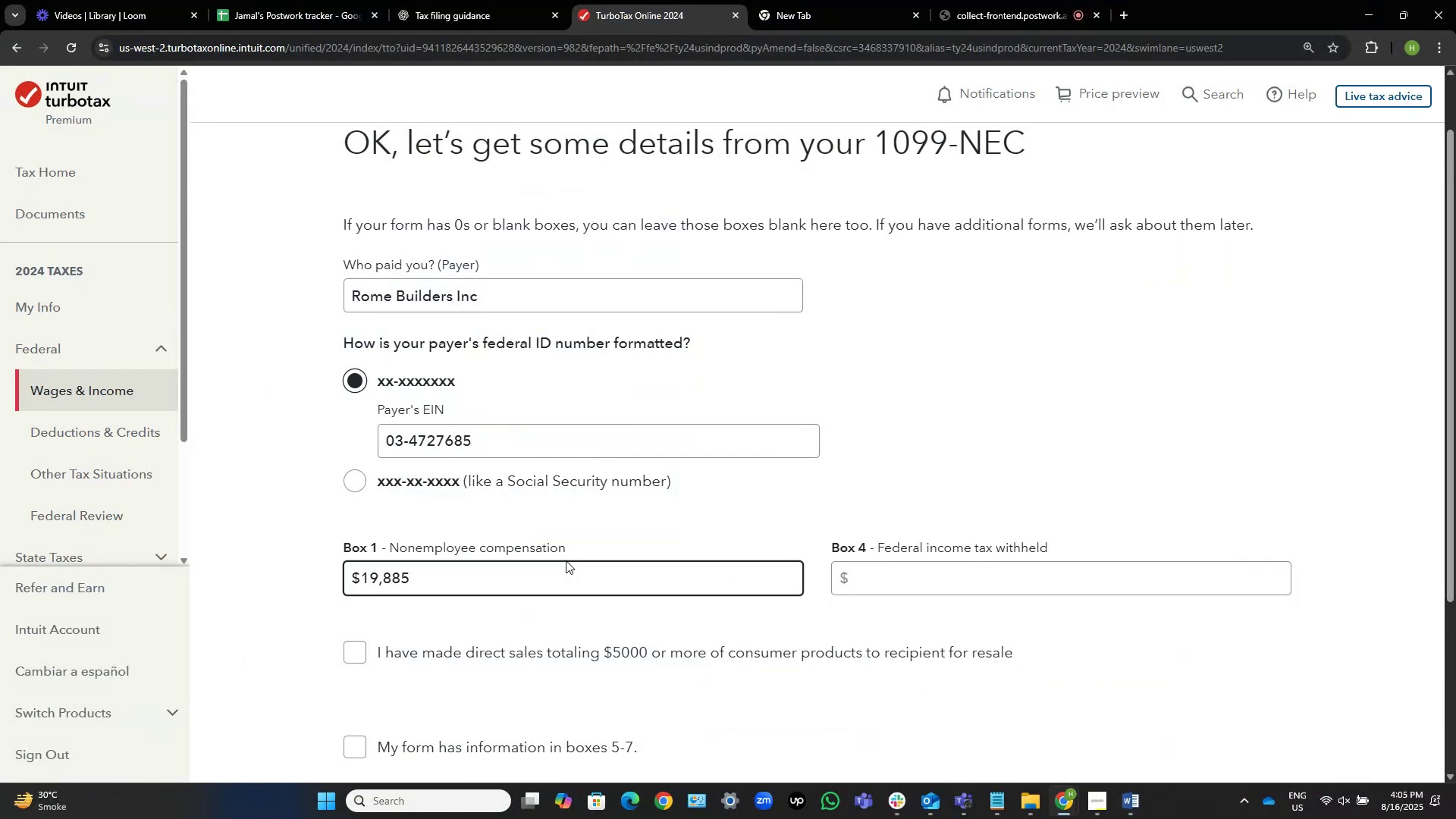 
key(Alt+Tab)
 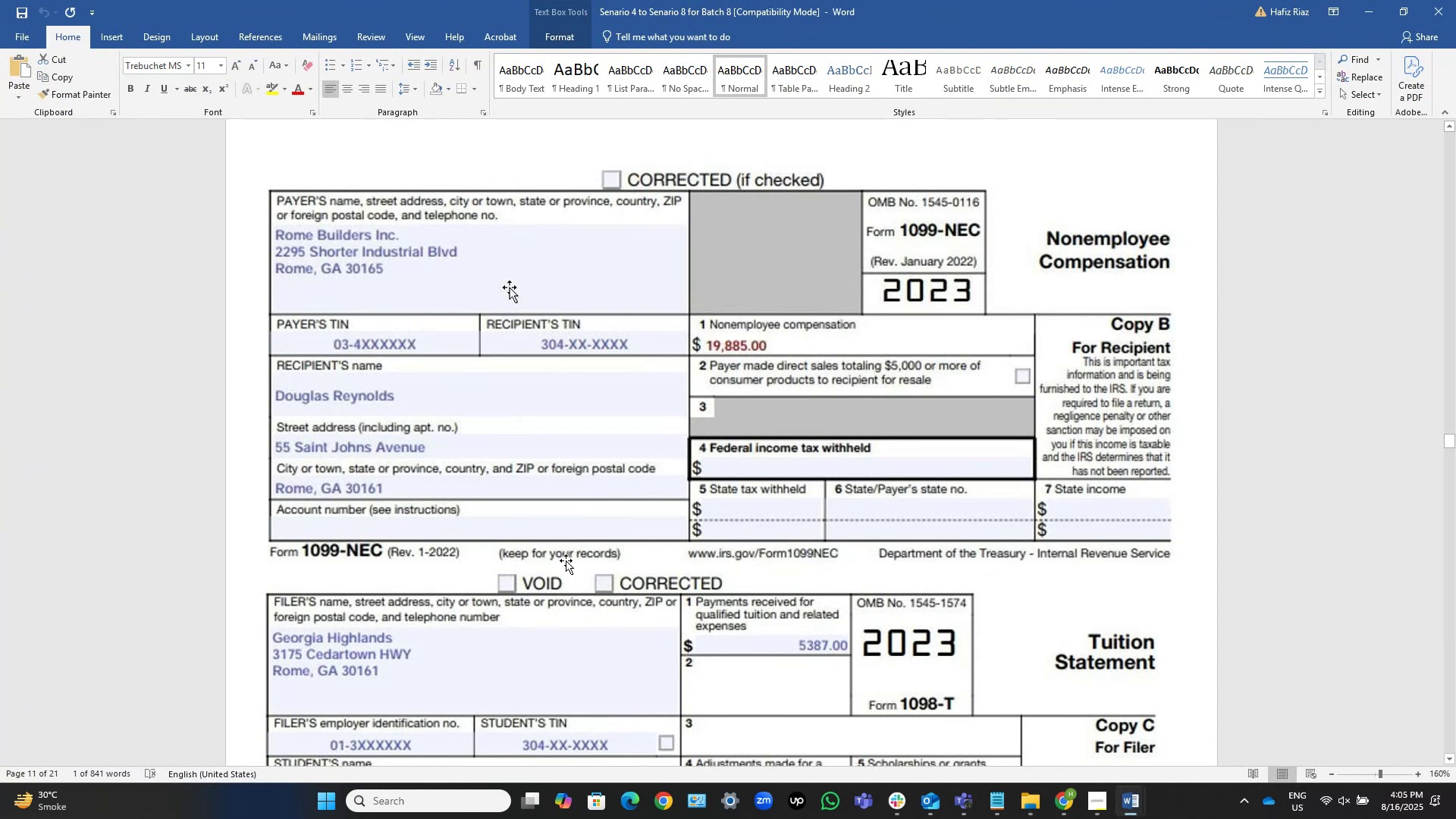 
wait(7.41)
 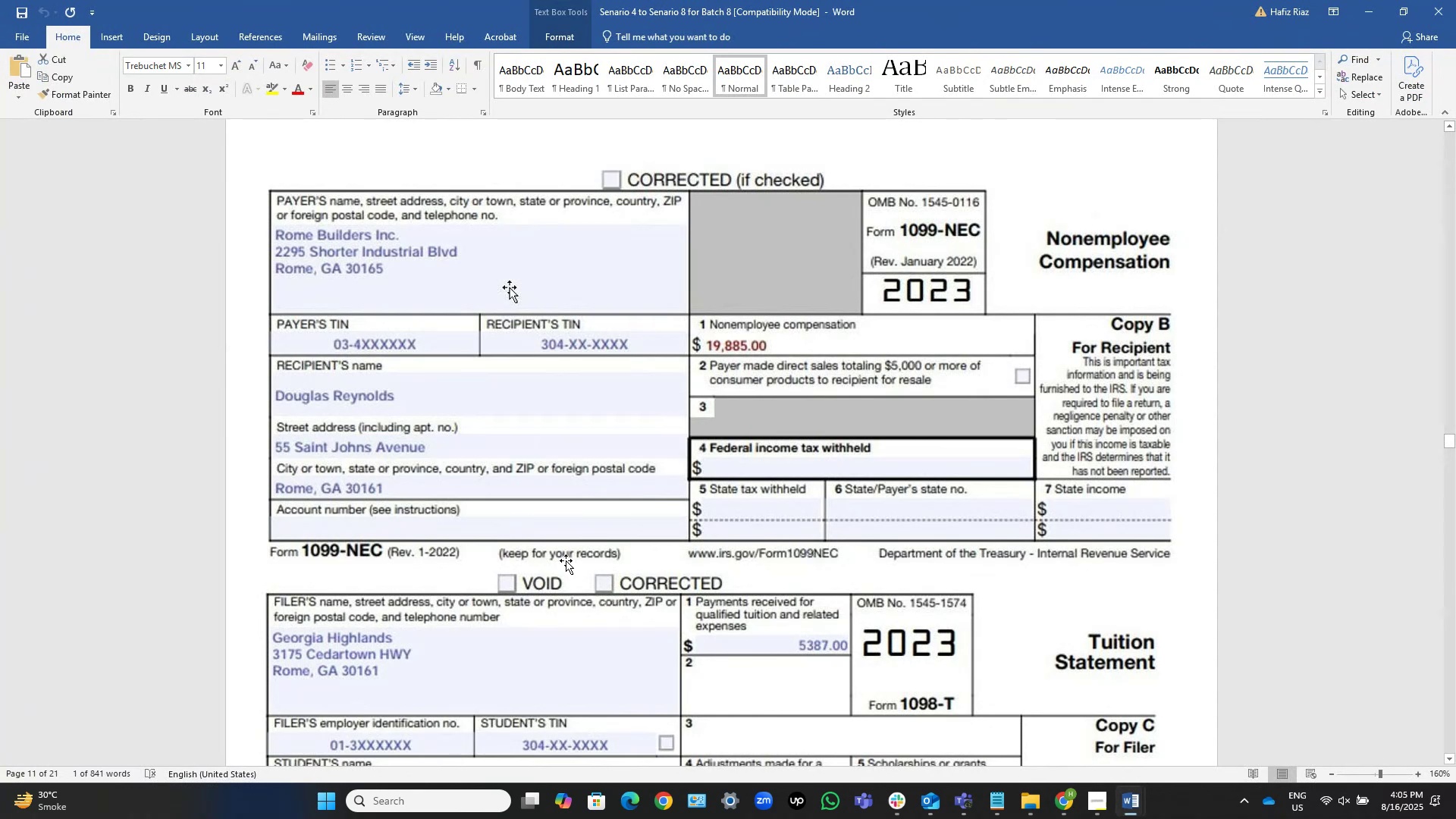 
key(Alt+Tab)
 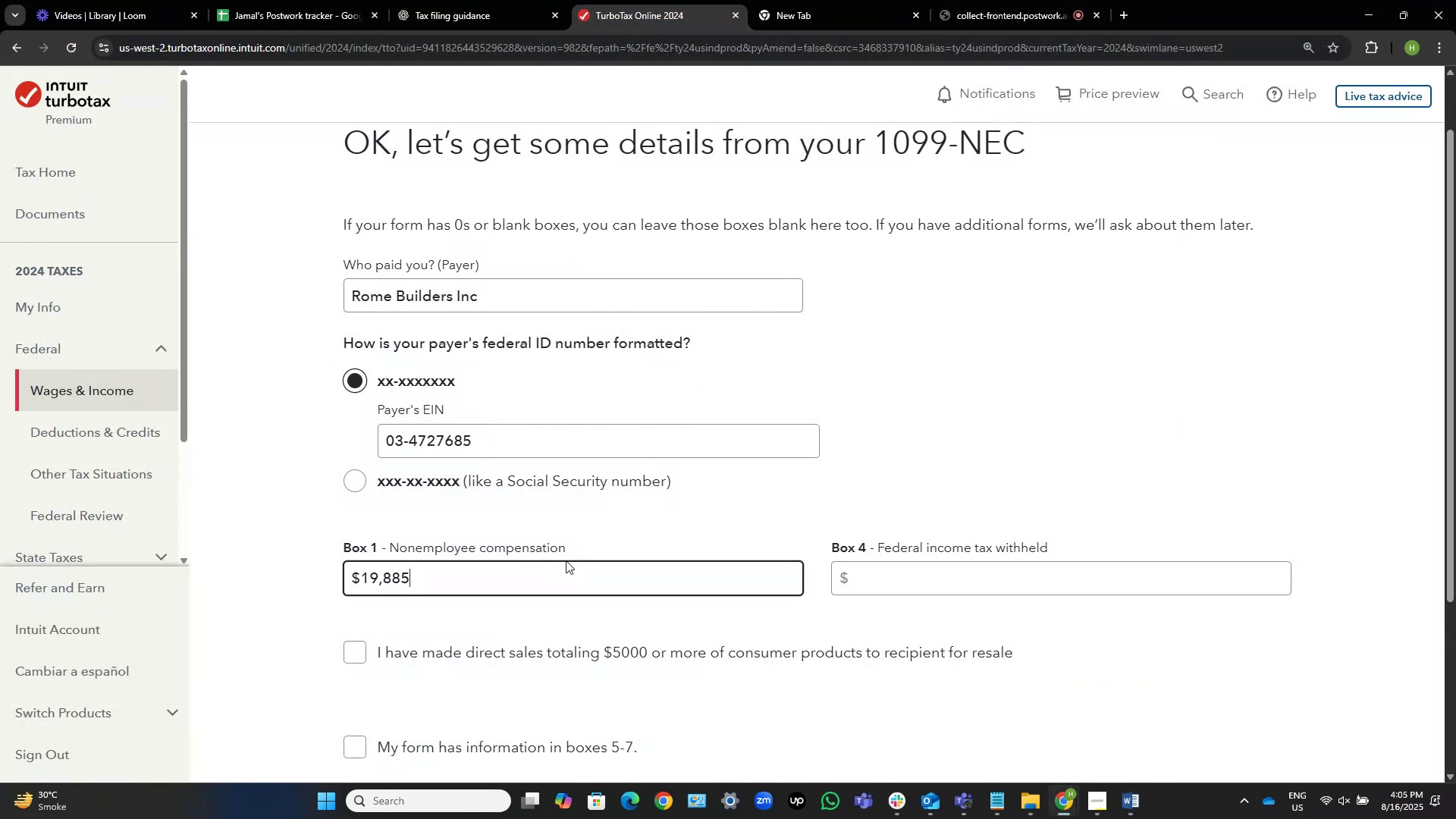 
scroll: coordinate [600, 528], scroll_direction: down, amount: 2.0
 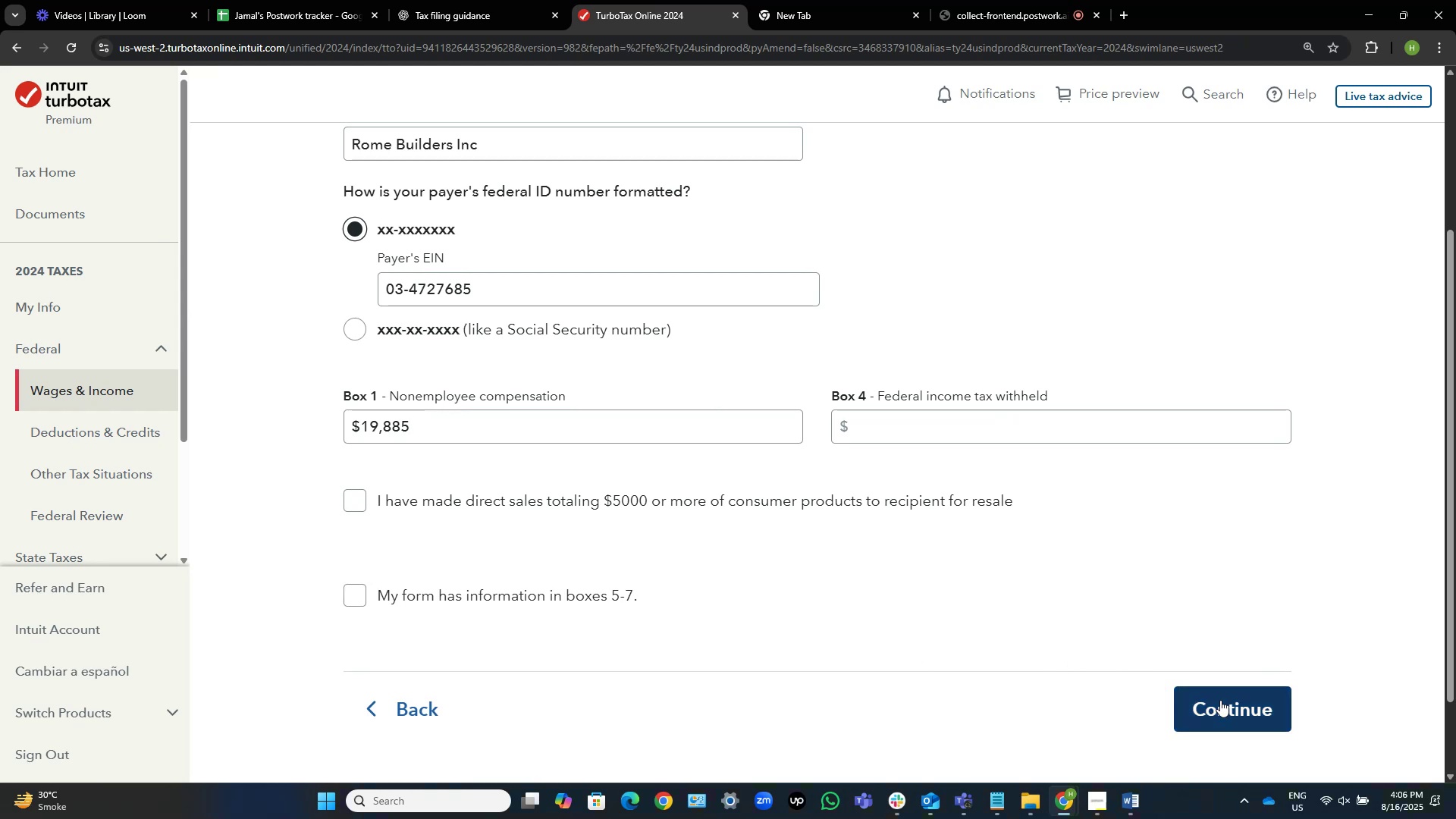 
wait(5.15)
 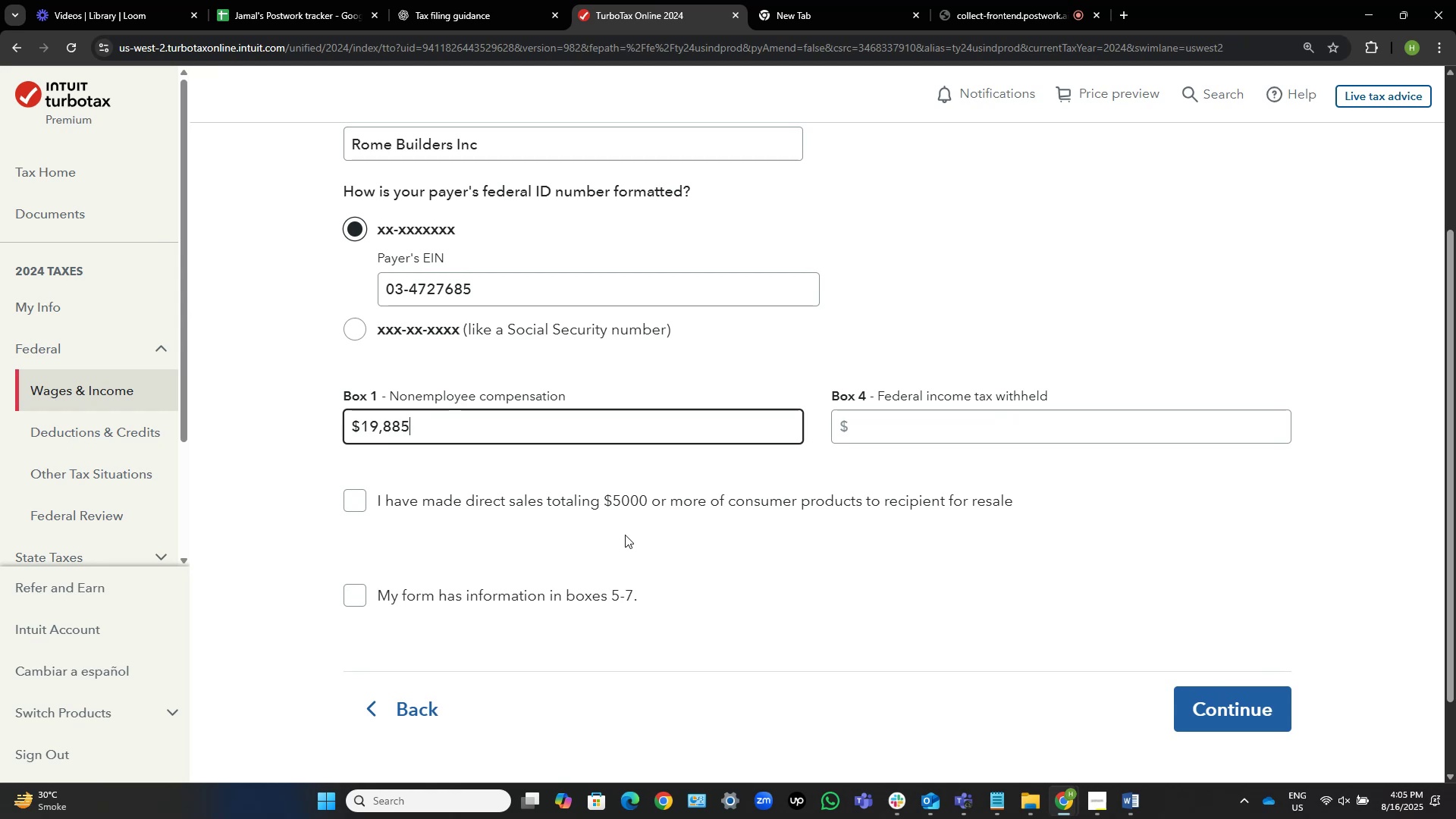 
left_click([1220, 700])
 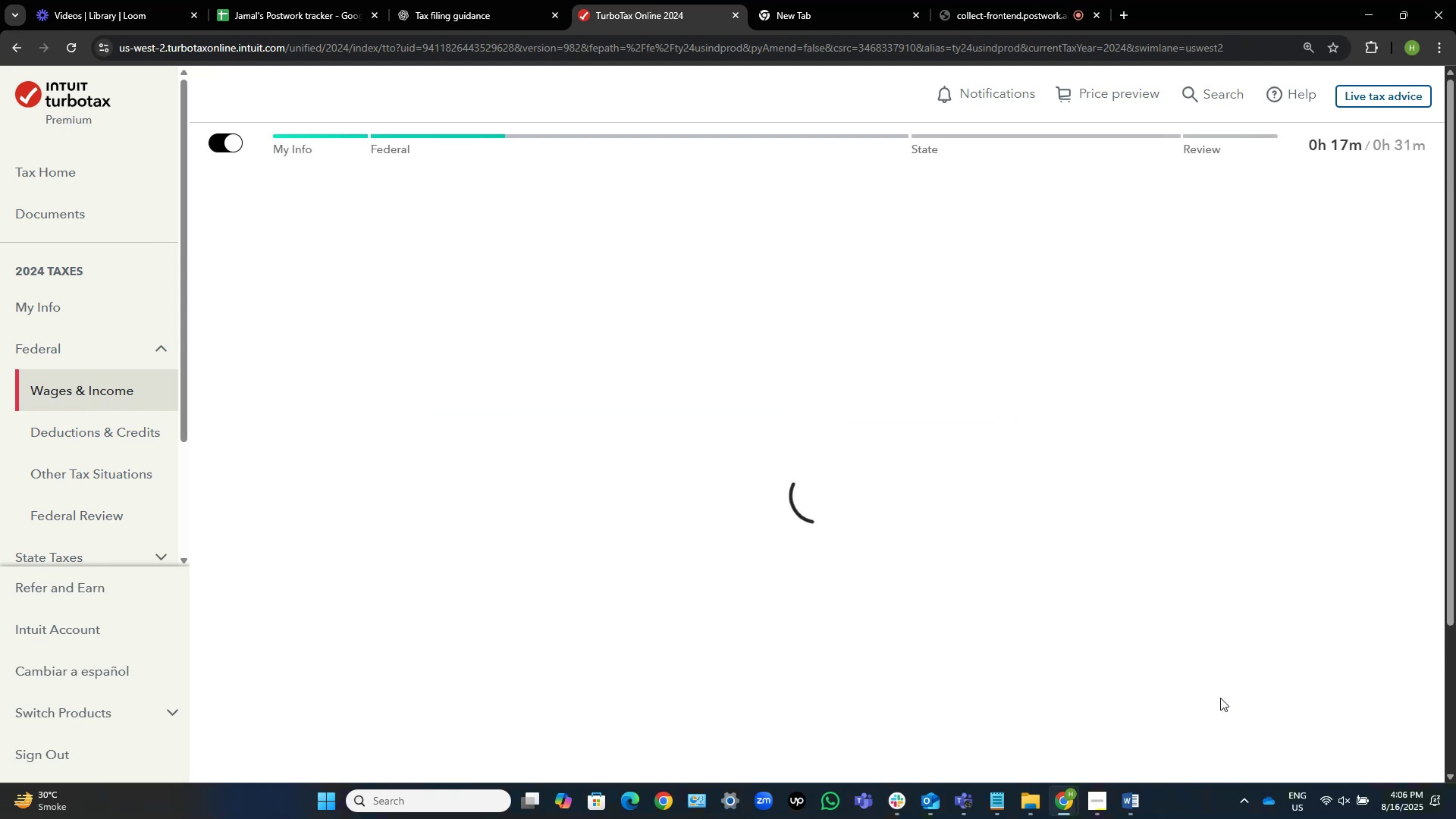 
key(Meta+MetaLeft)
 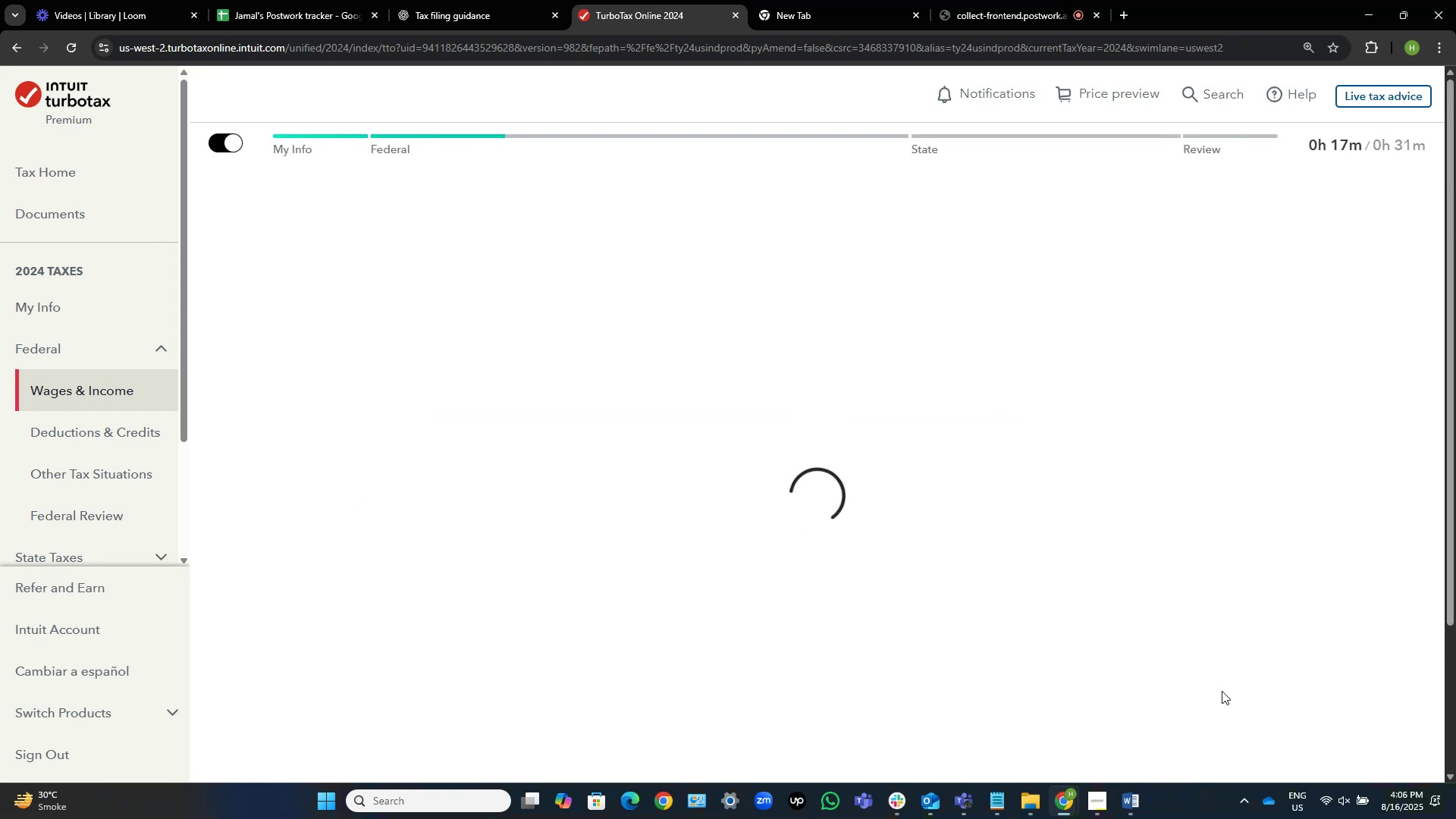 
key(Meta+Tab)
 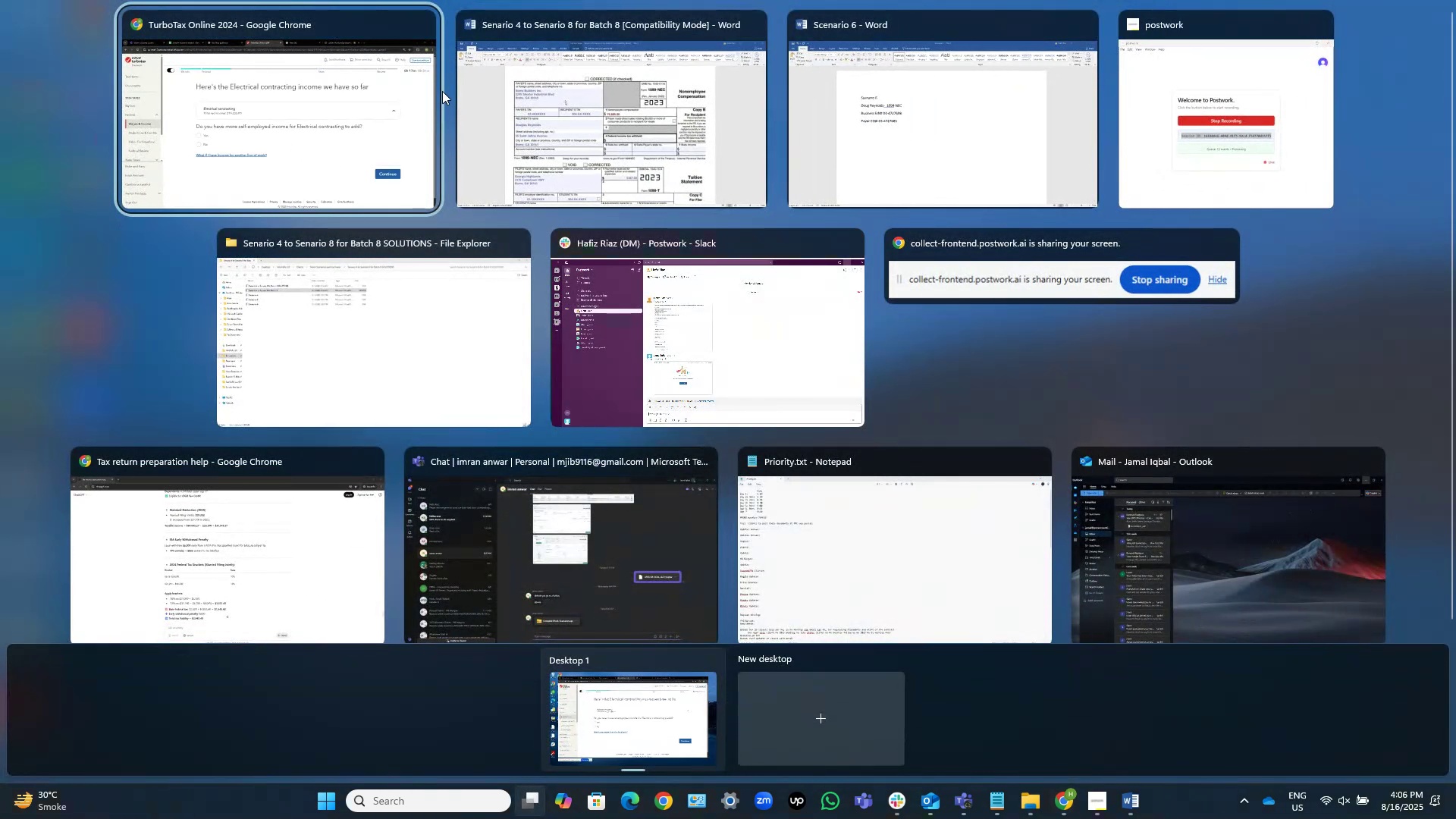 
left_click([242, 97])
 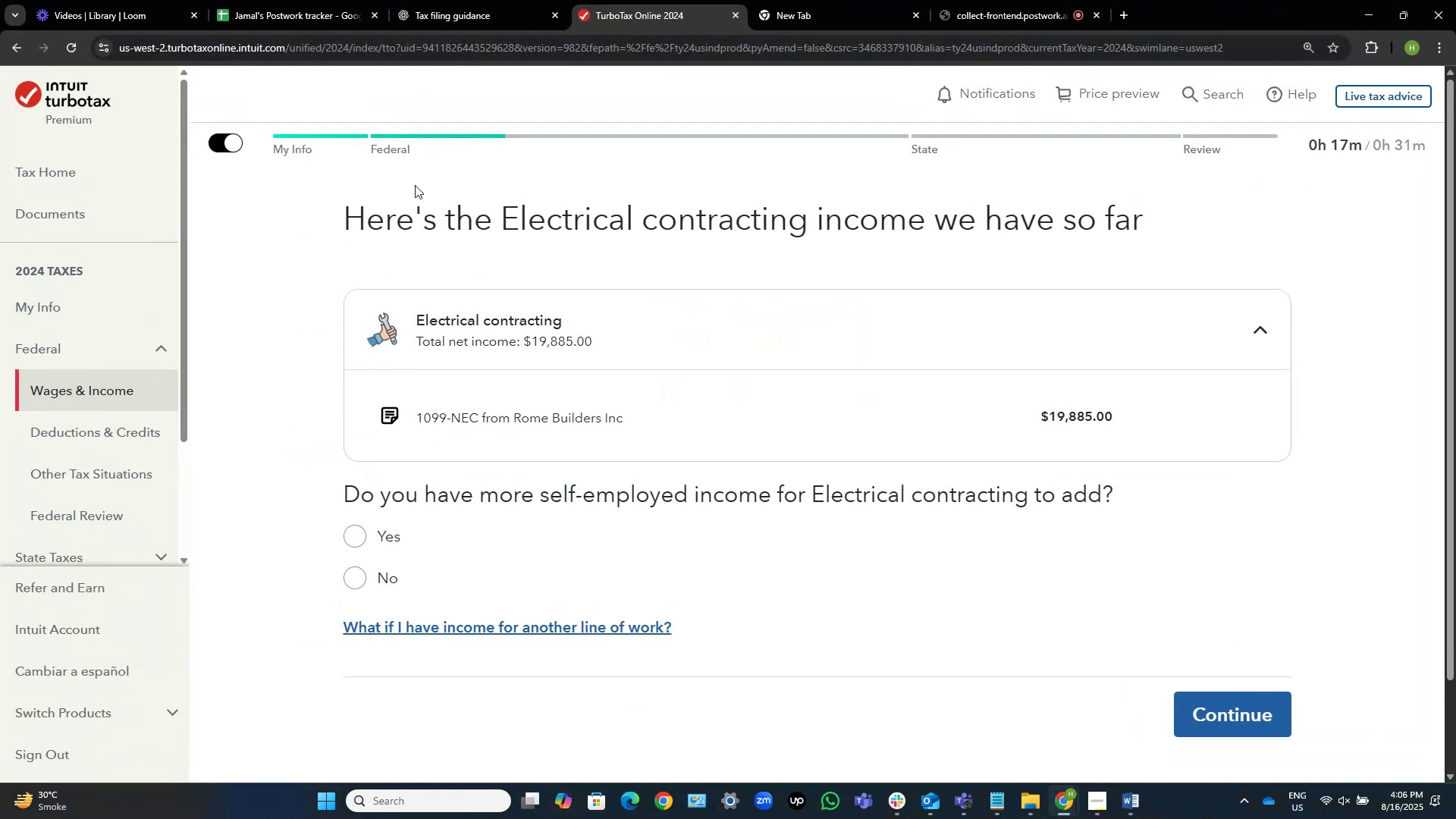 
key(Alt+AltLeft)
 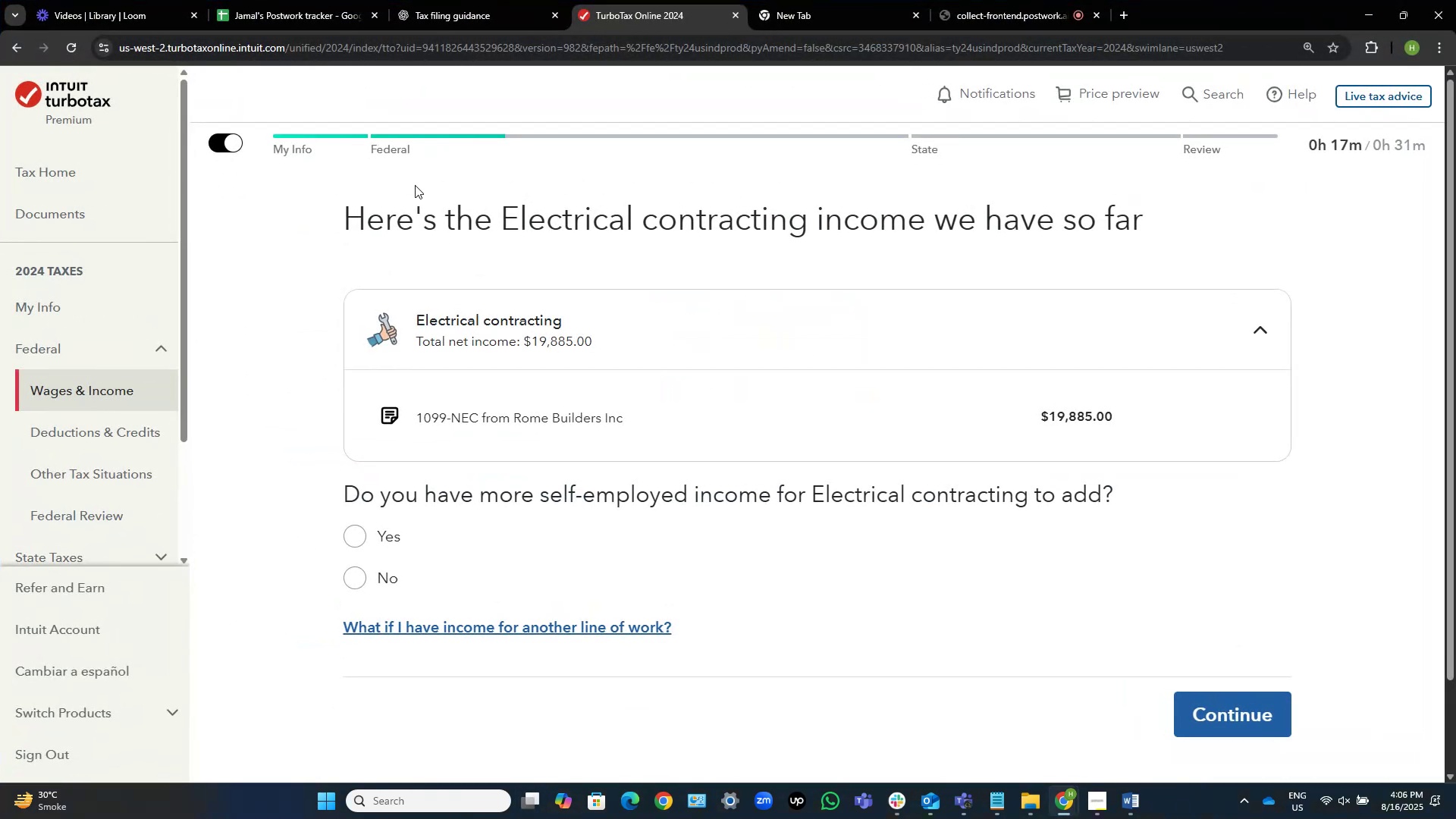 
key(Alt+Tab)
 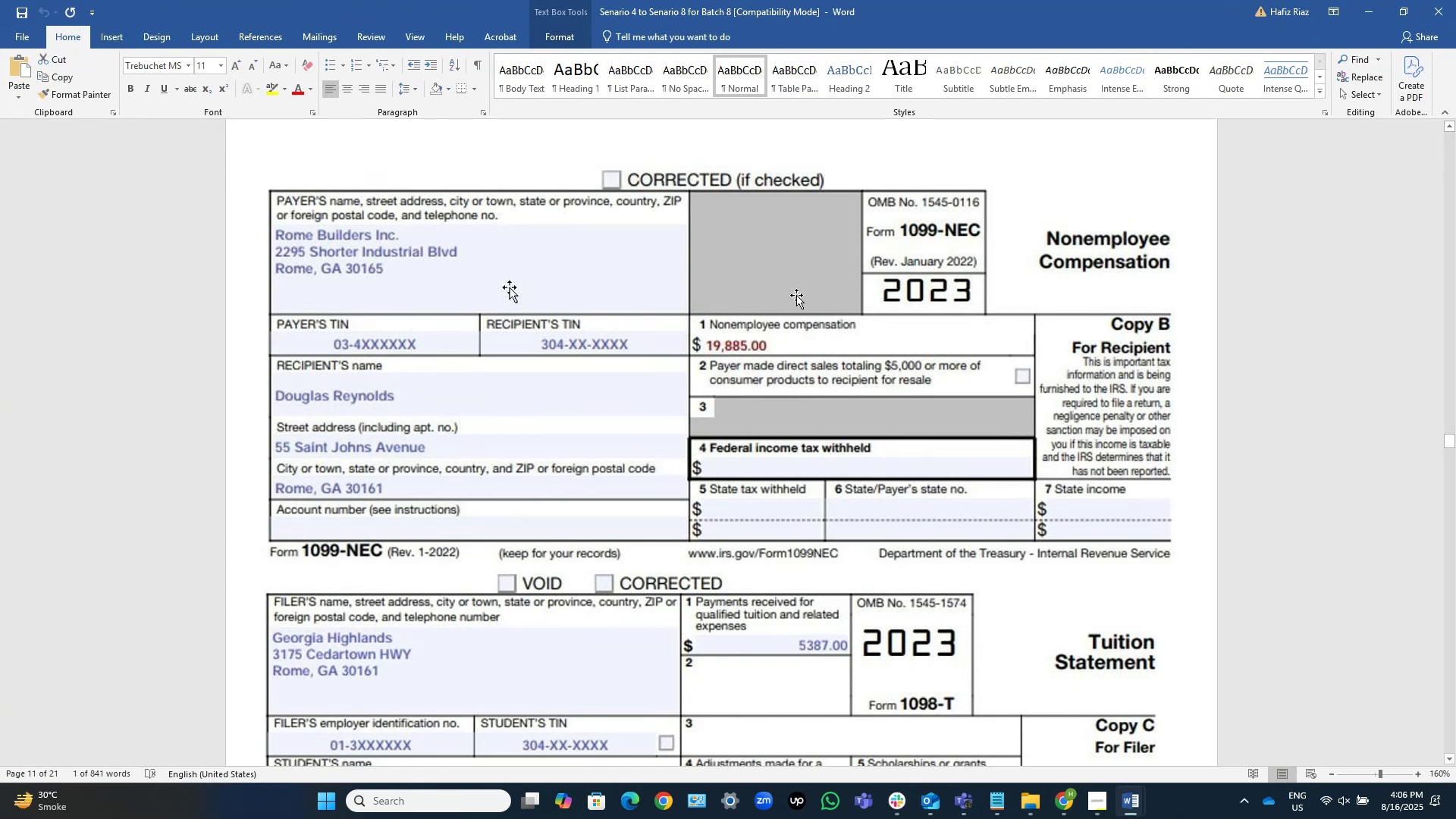 
key(Alt+Tab)
 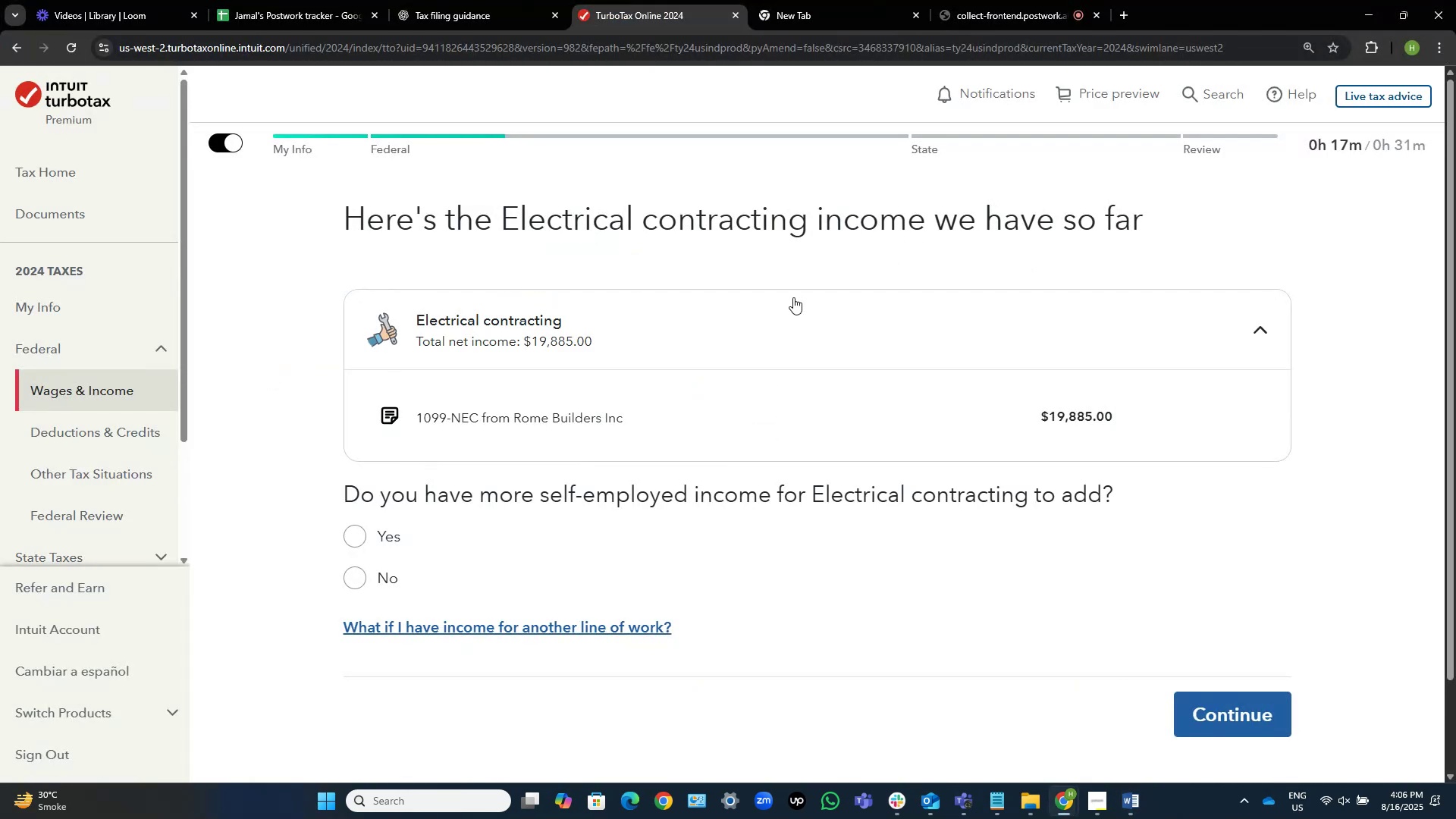 
wait(10.12)
 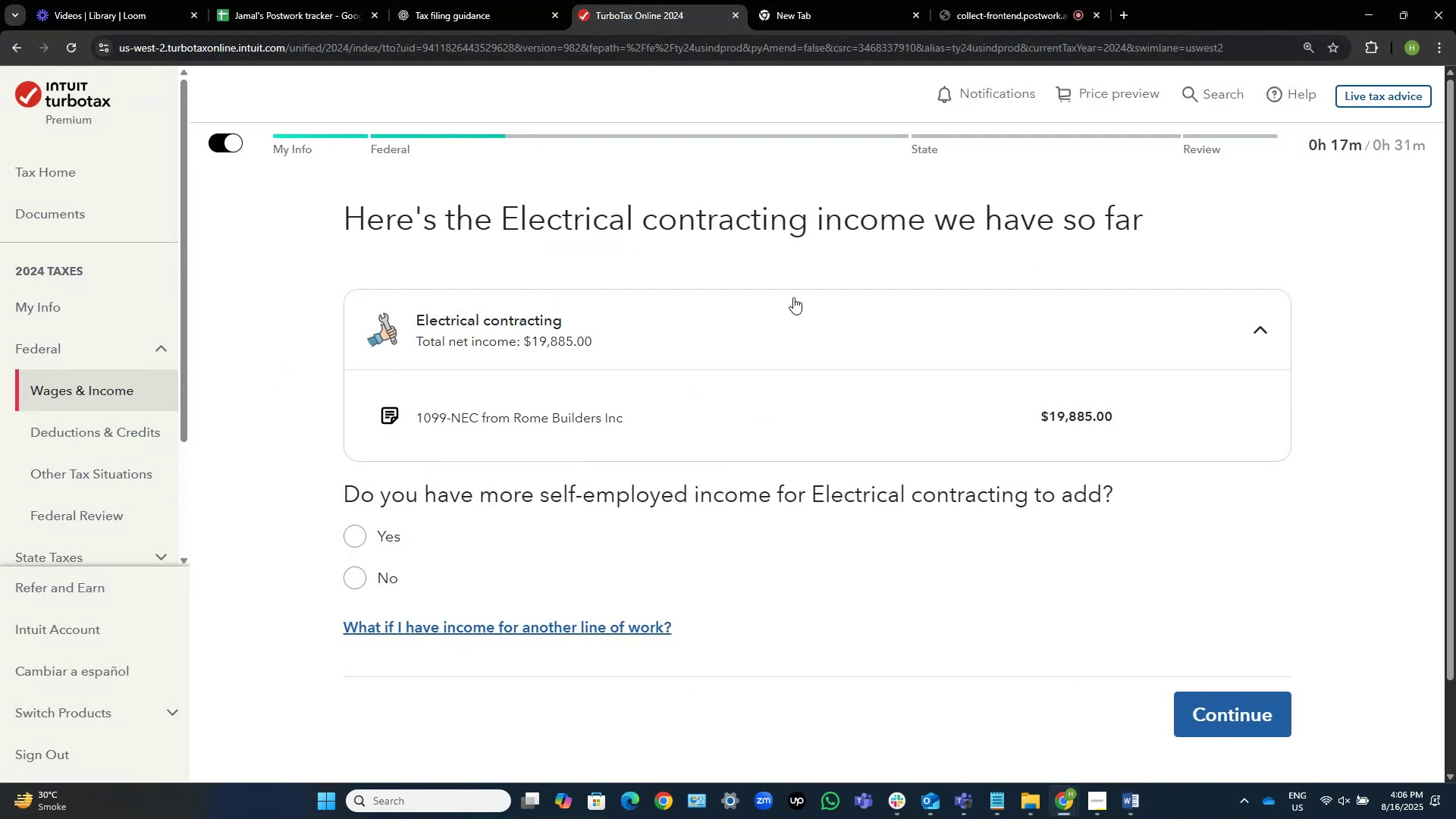 
scroll: coordinate [1079, 619], scroll_direction: down, amount: 3.0
 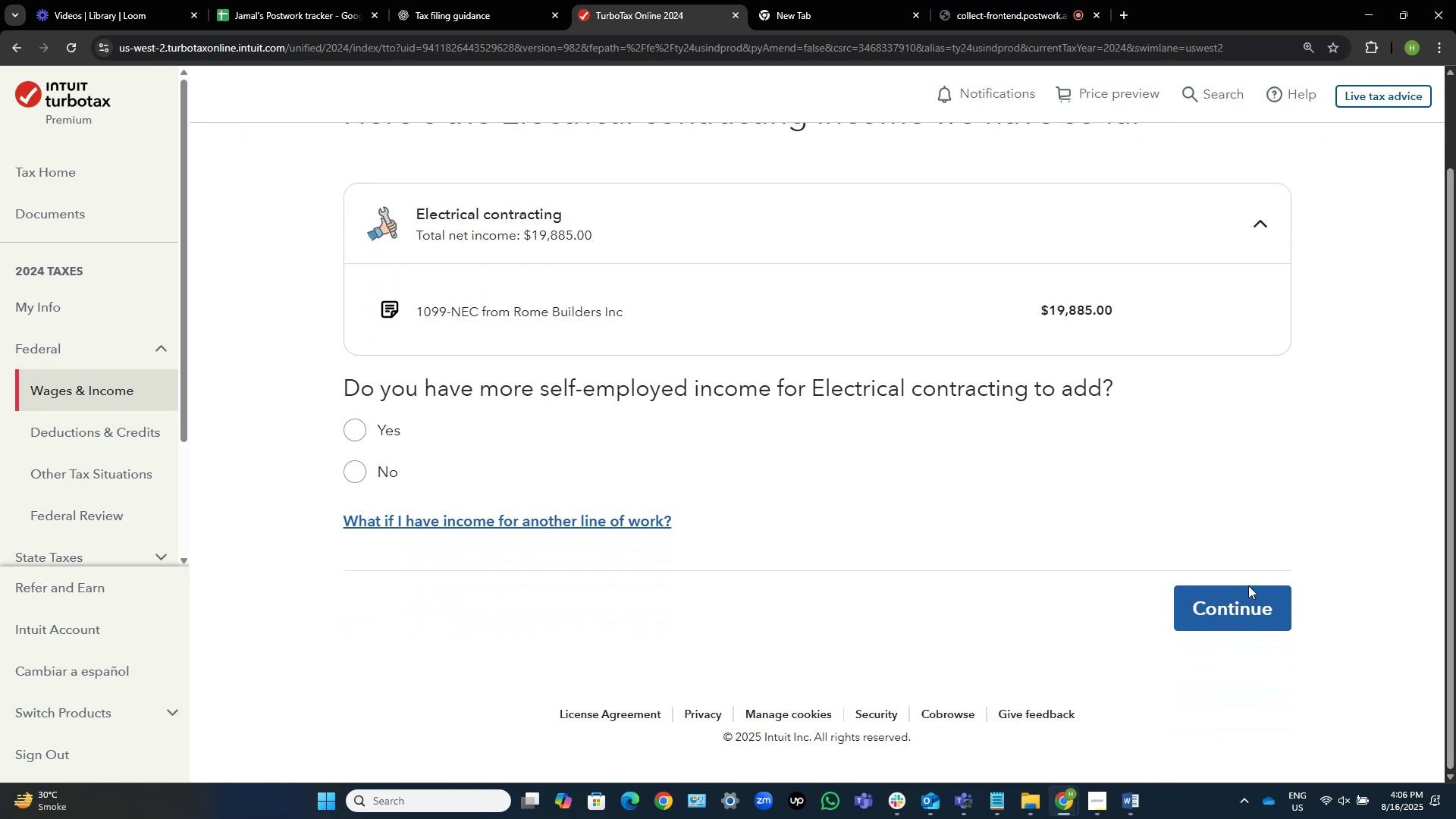 
left_click([1216, 604])
 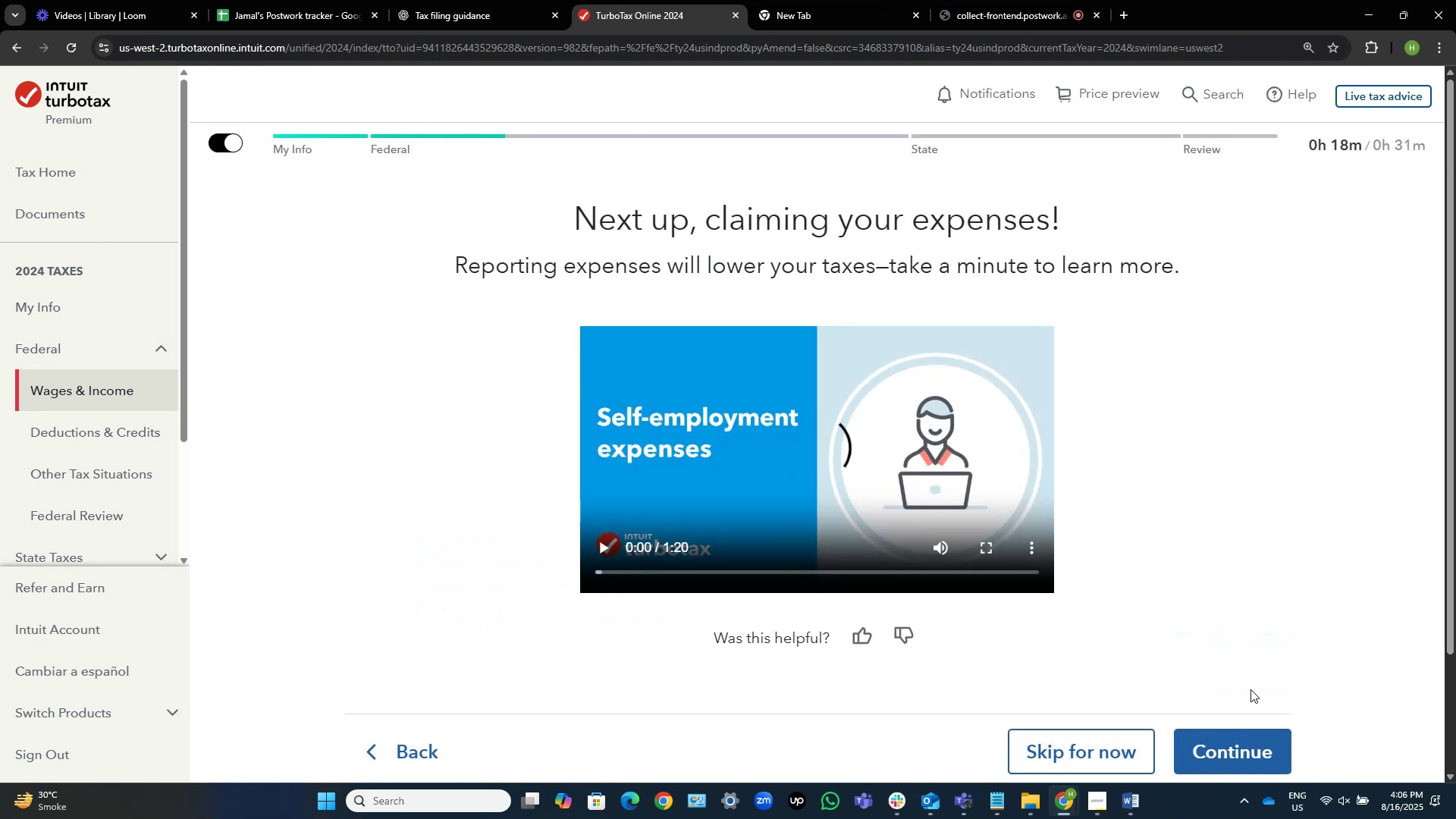 
left_click([1225, 738])
 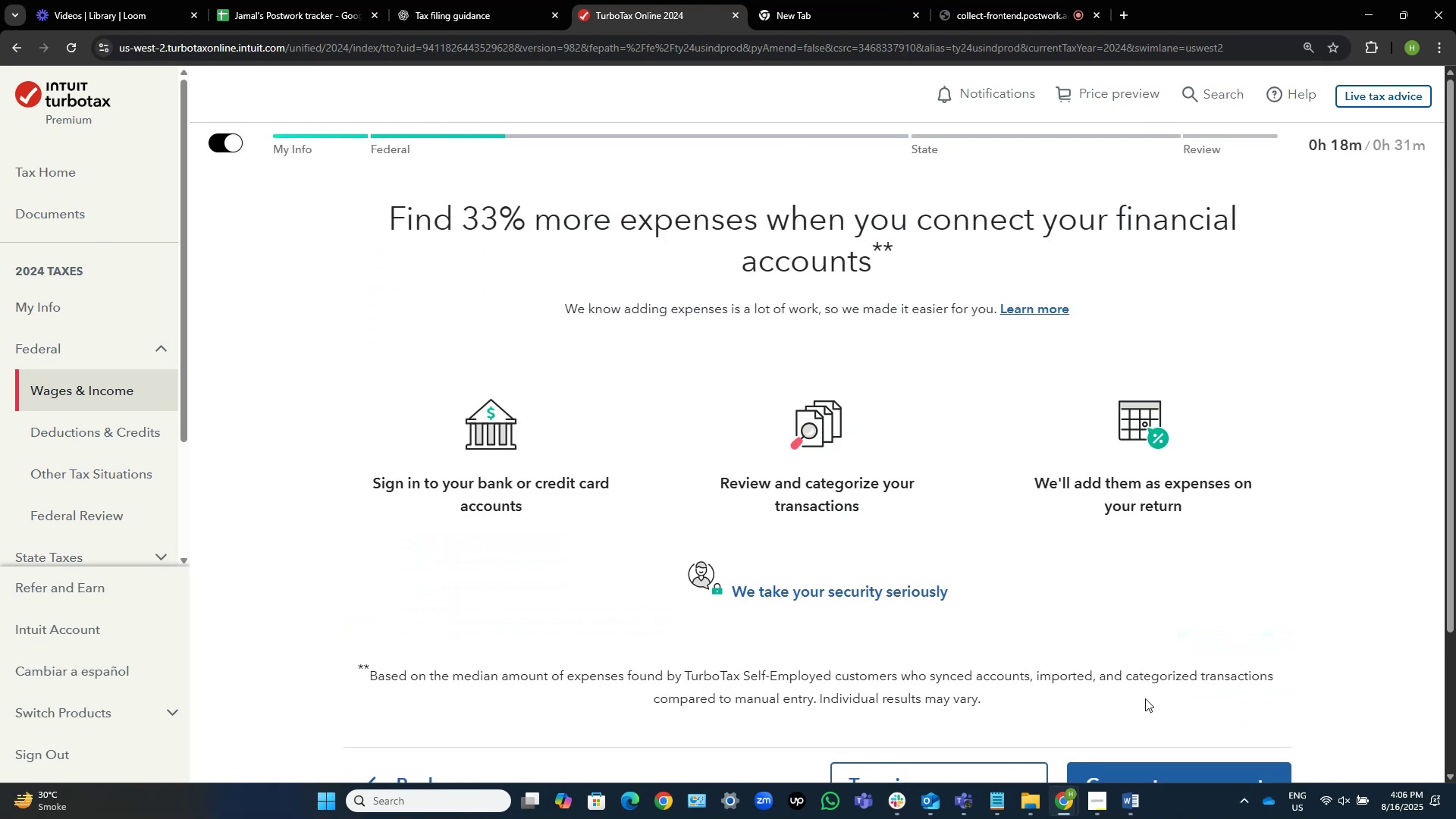 
scroll: coordinate [1103, 488], scroll_direction: down, amount: 1.0
 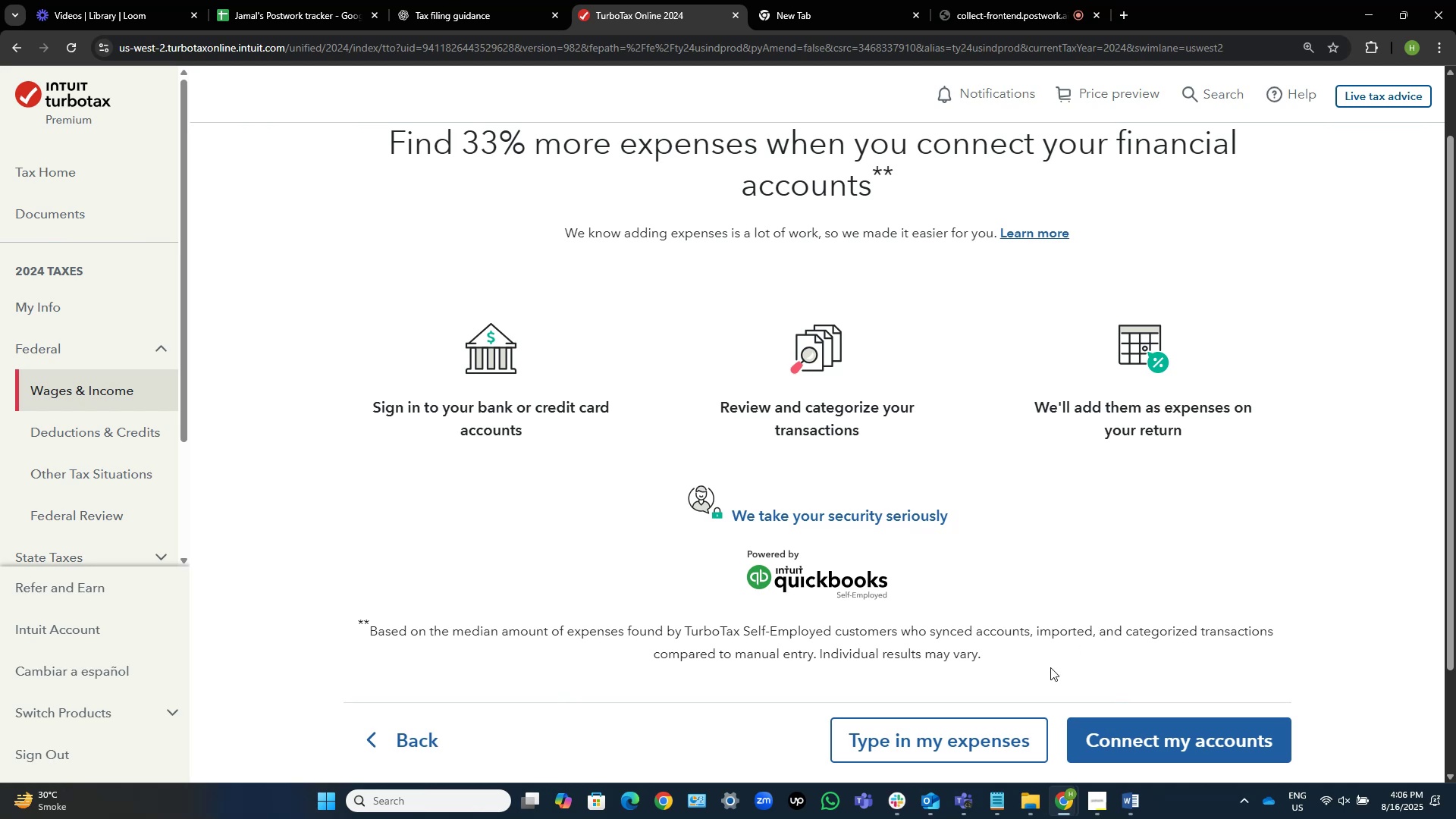 
left_click([925, 739])
 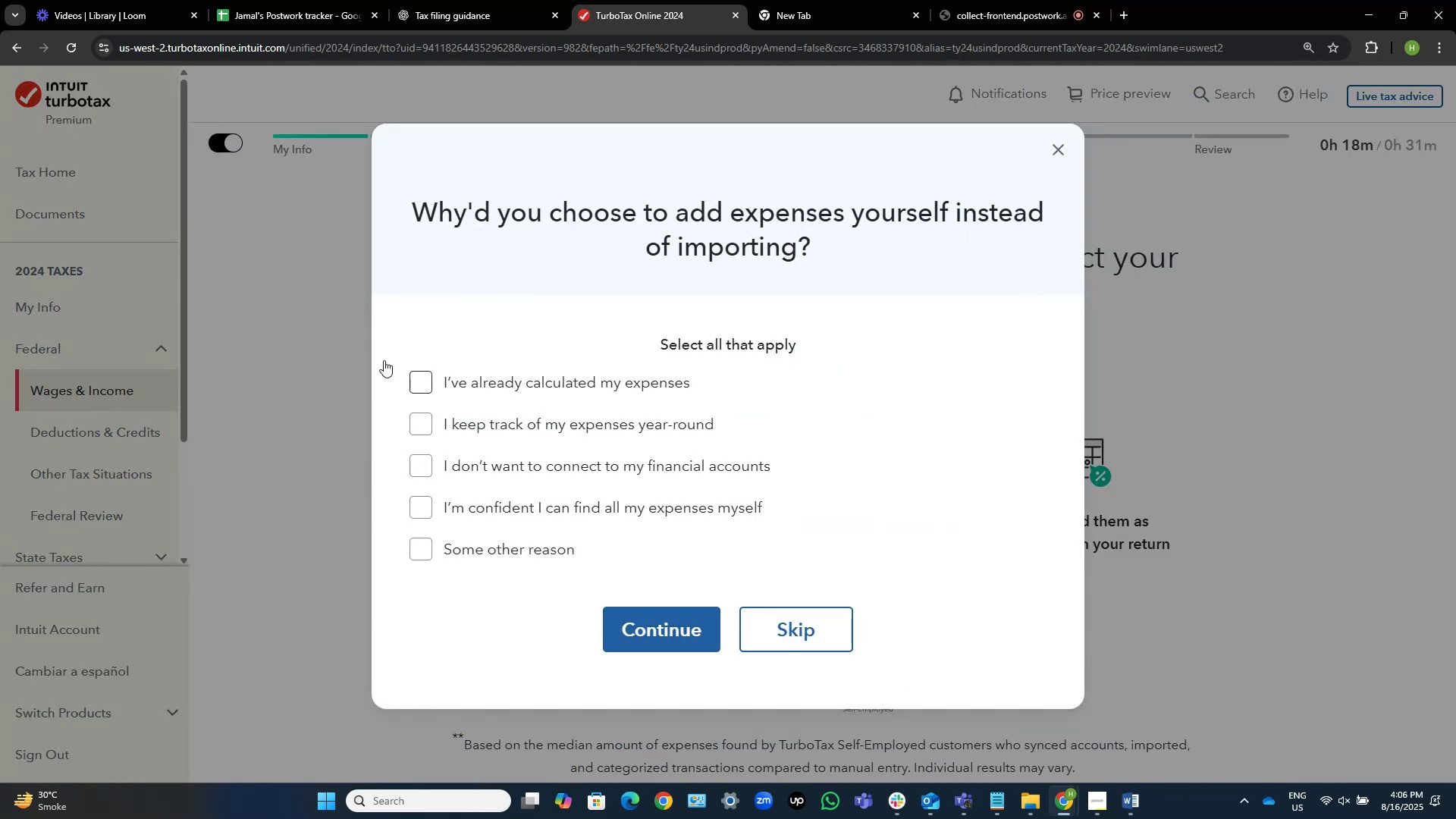 
left_click([516, 387])
 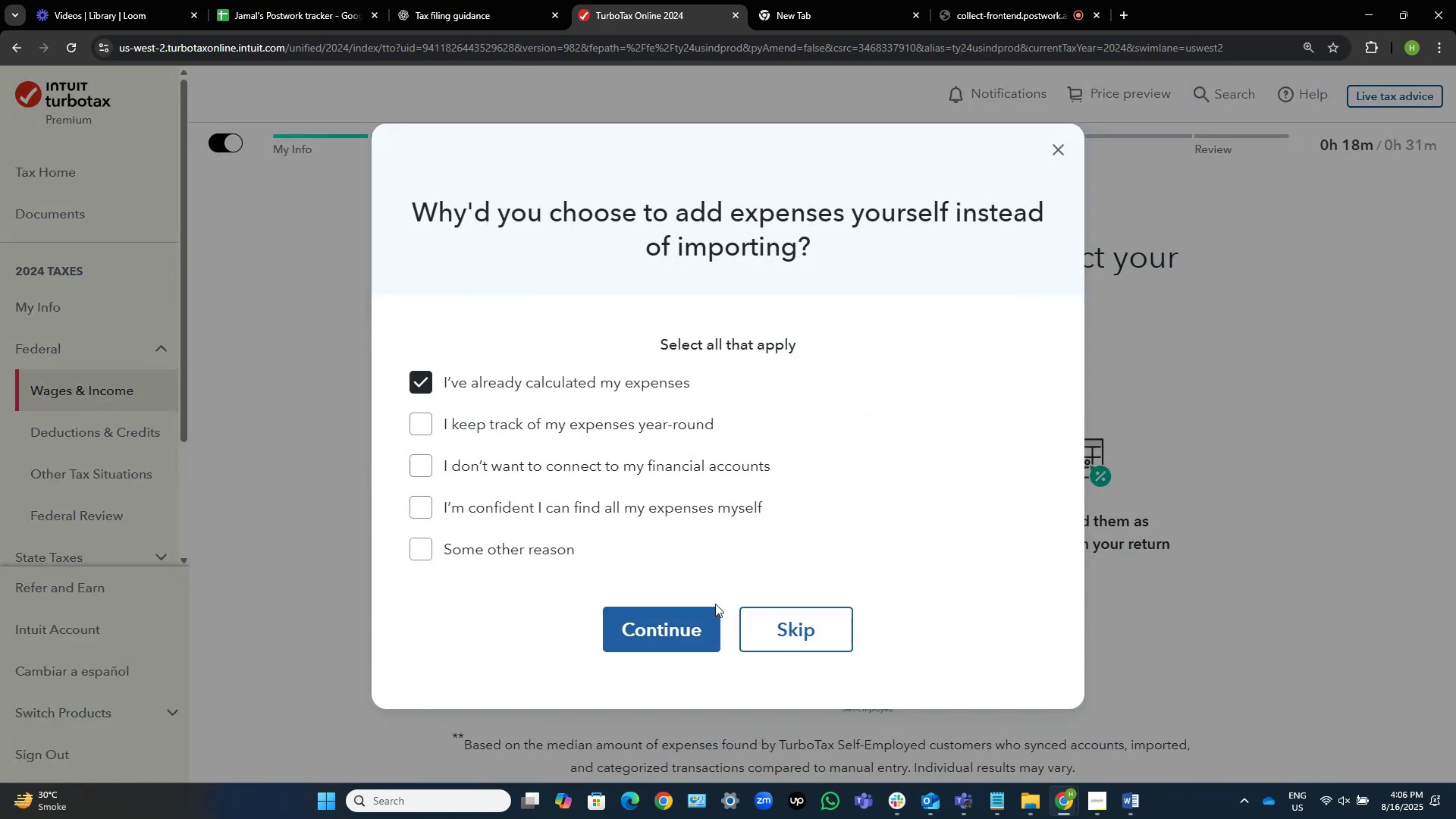 
left_click([699, 617])
 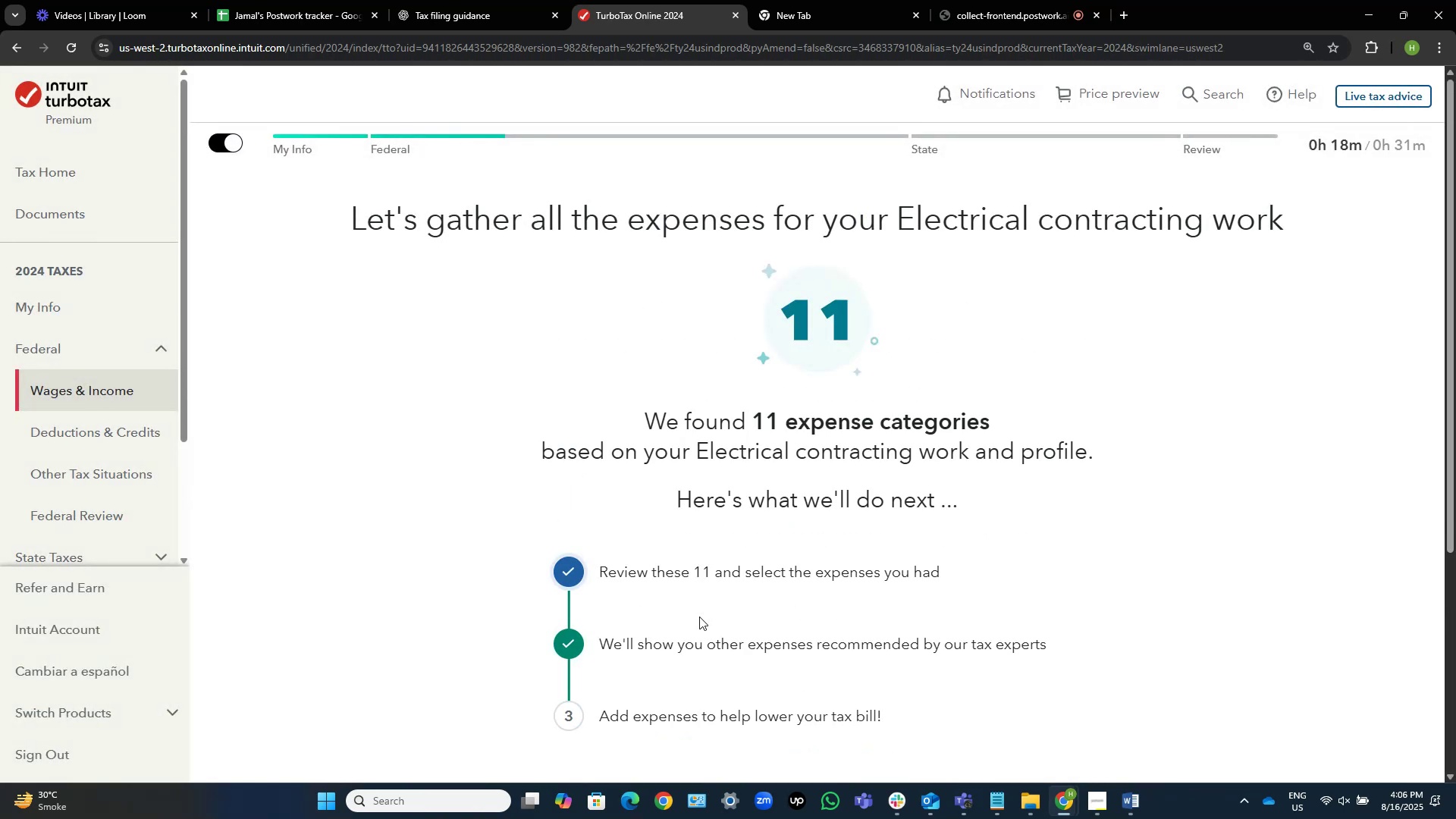 
wait(9.78)
 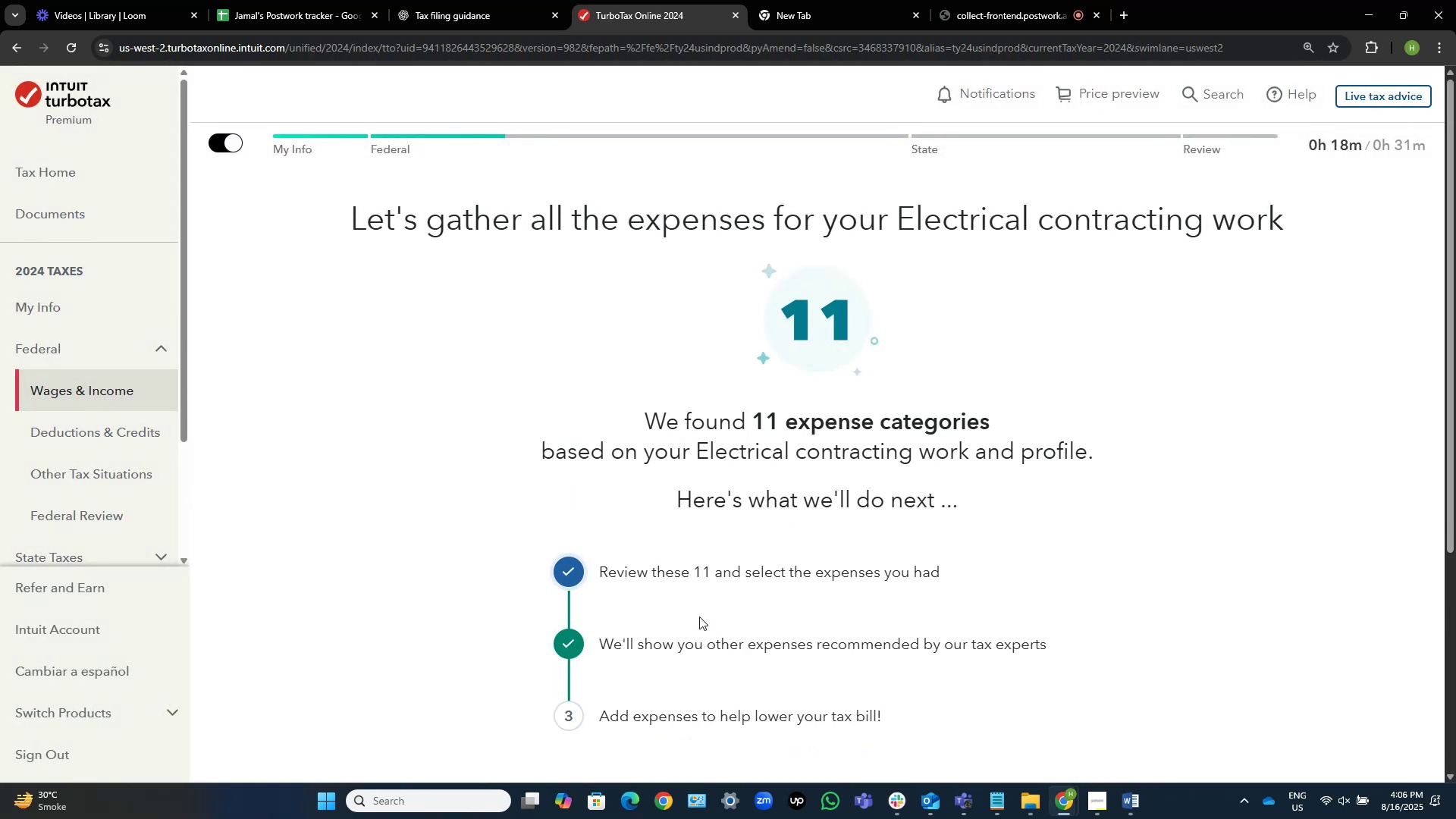 
scroll: coordinate [699, 617], scroll_direction: down, amount: 4.0
 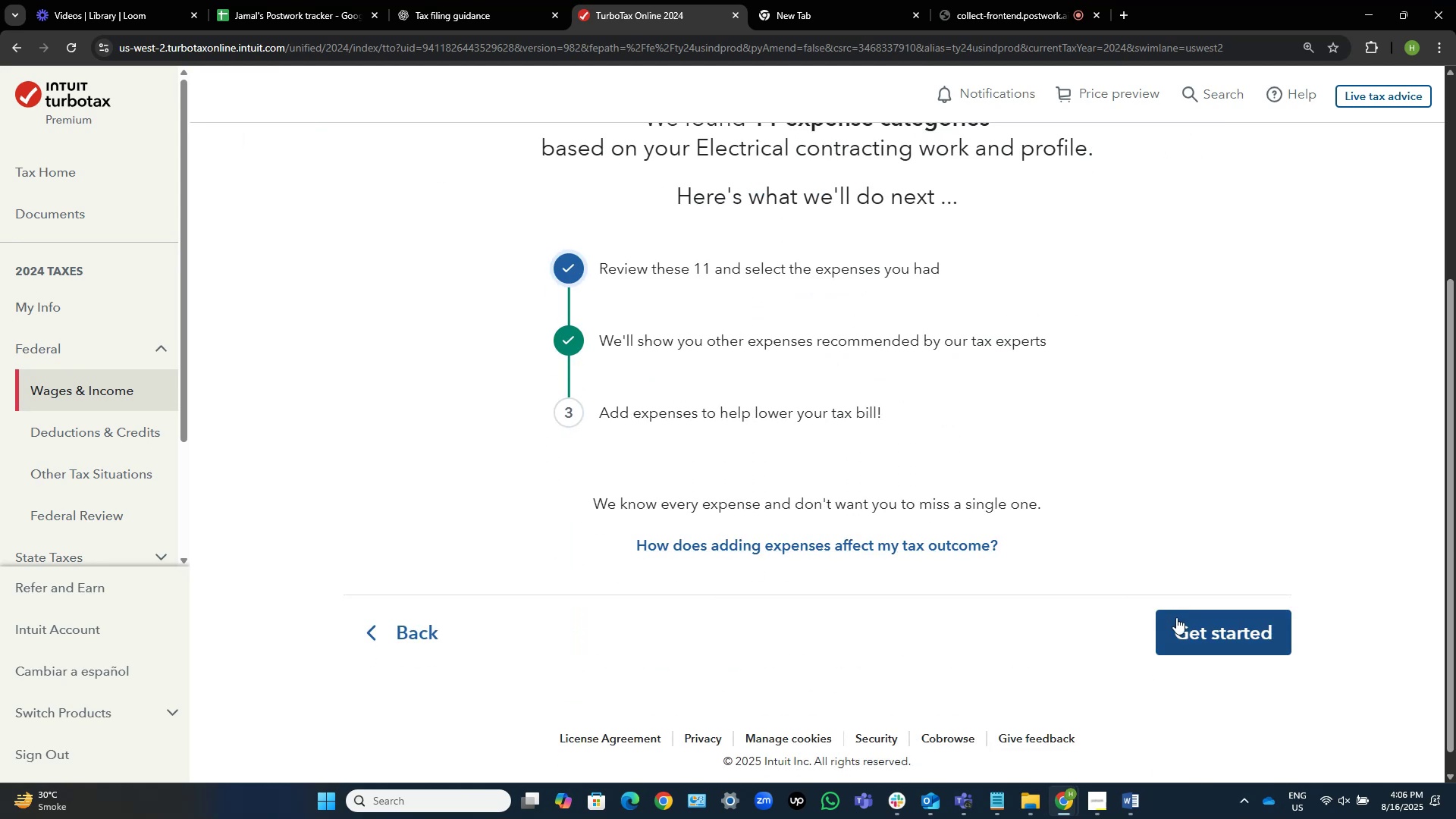 
left_click([1198, 613])
 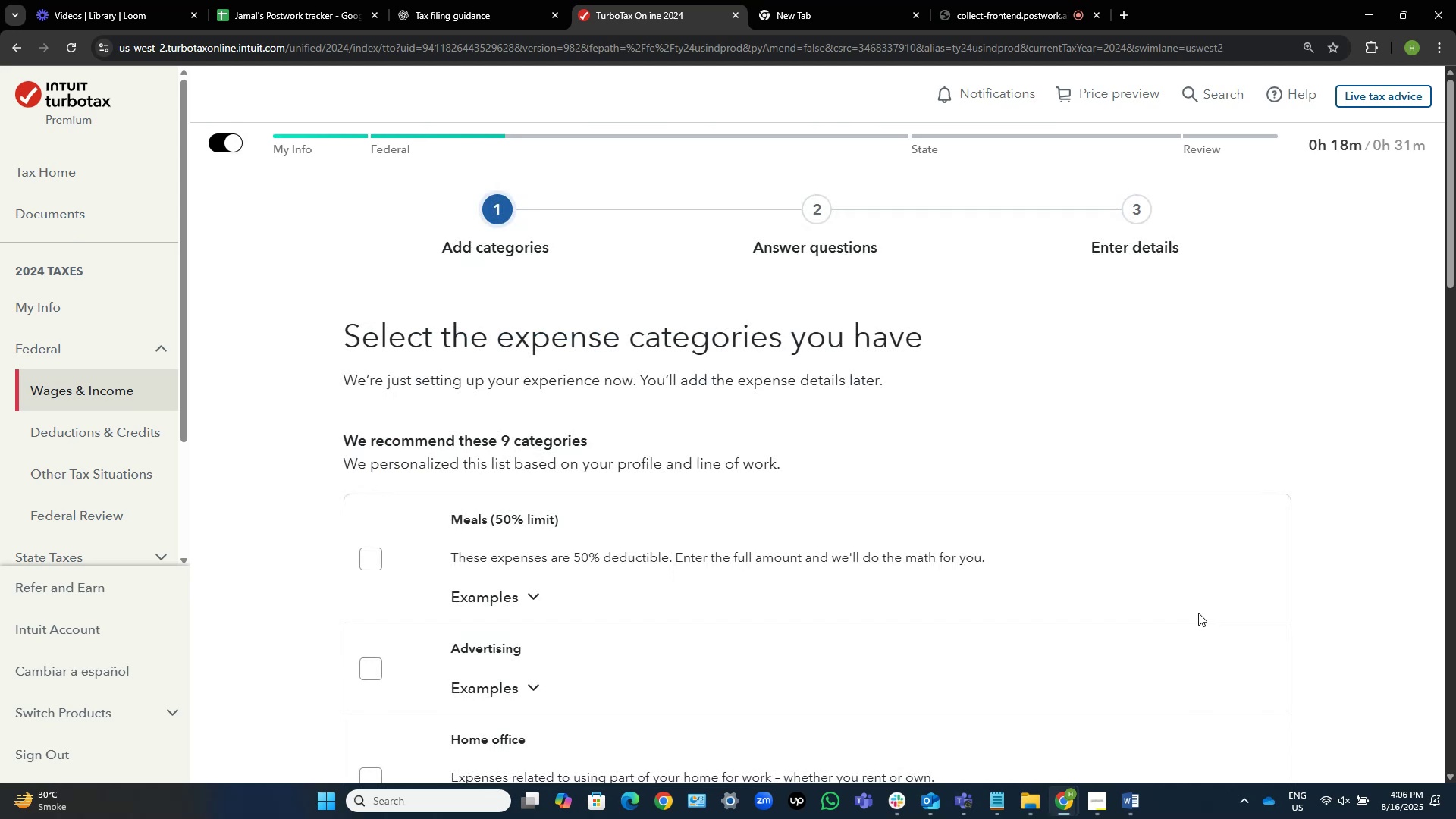 
wait(10.37)
 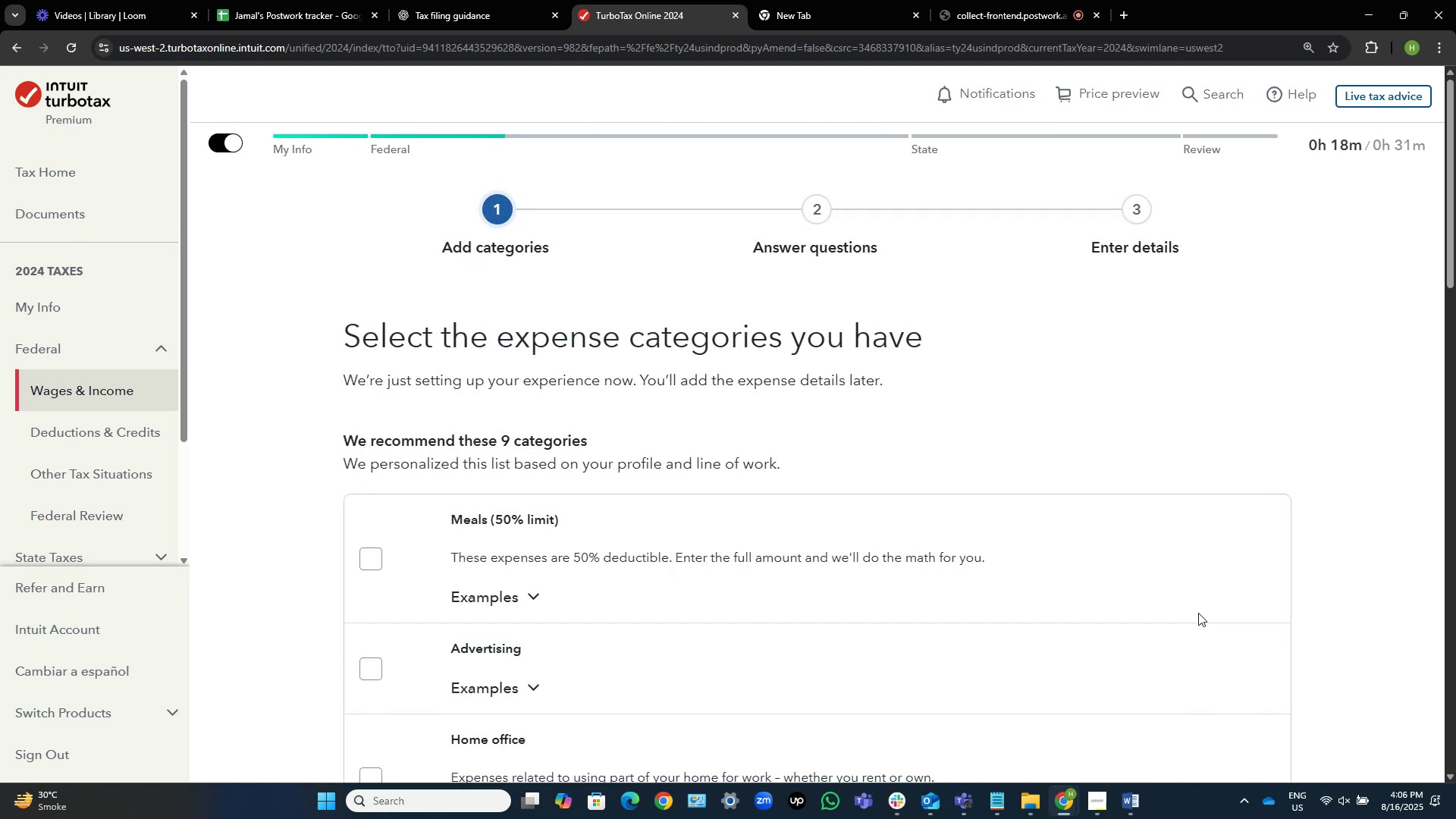 
key(Alt+AltLeft)
 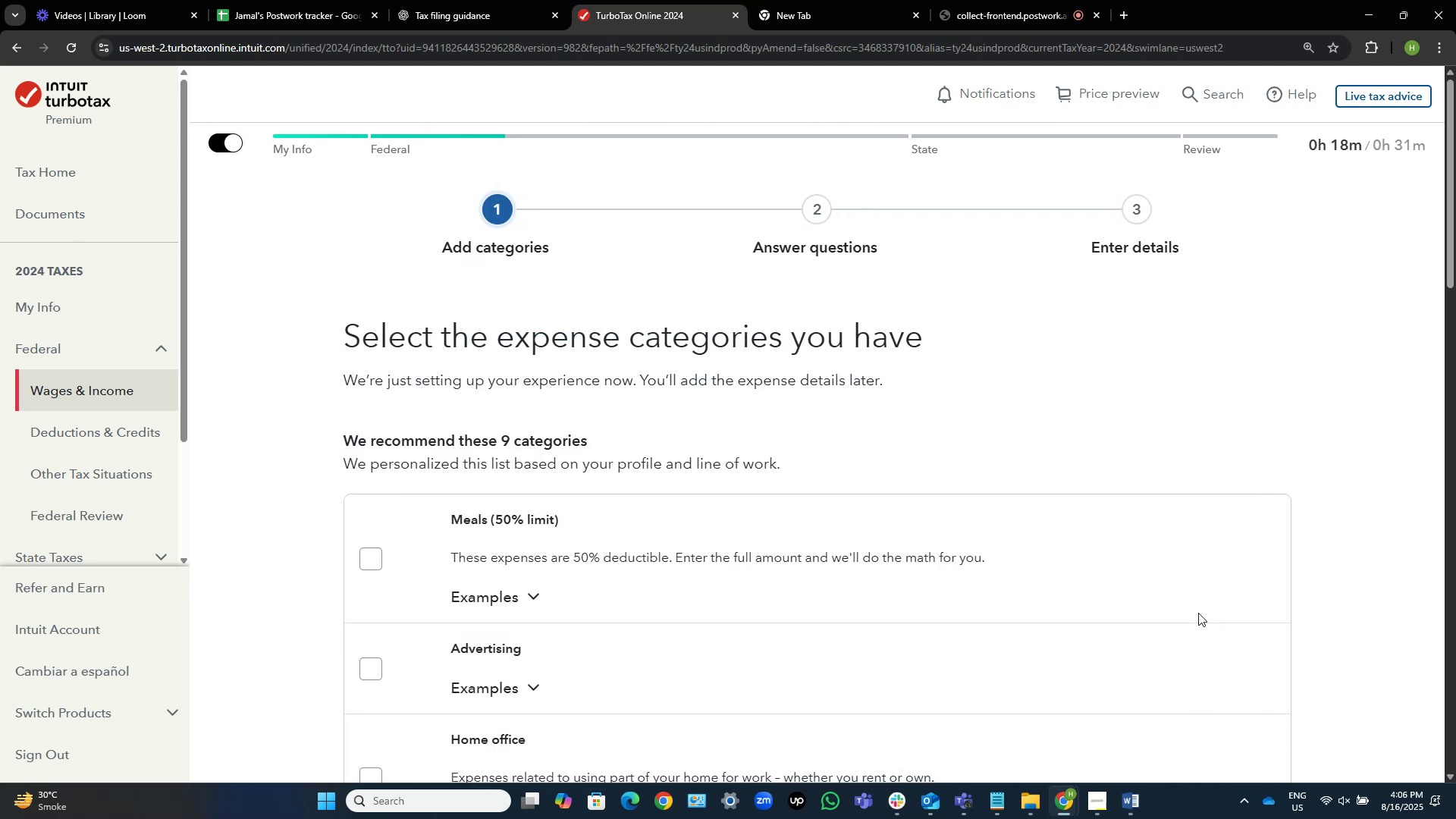 
key(Alt+Tab)
 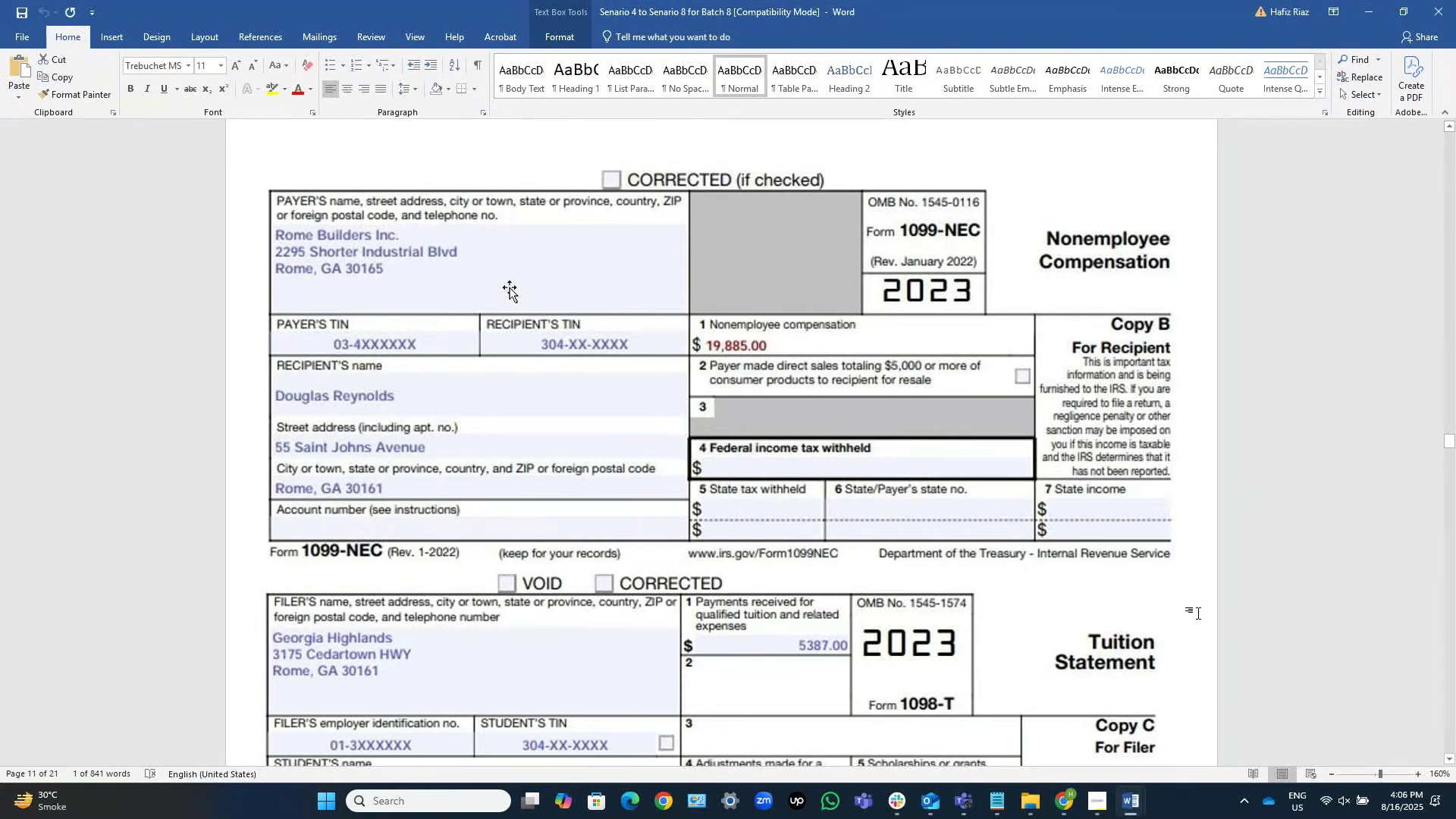 
scroll: coordinate [1198, 613], scroll_direction: up, amount: 21.0
 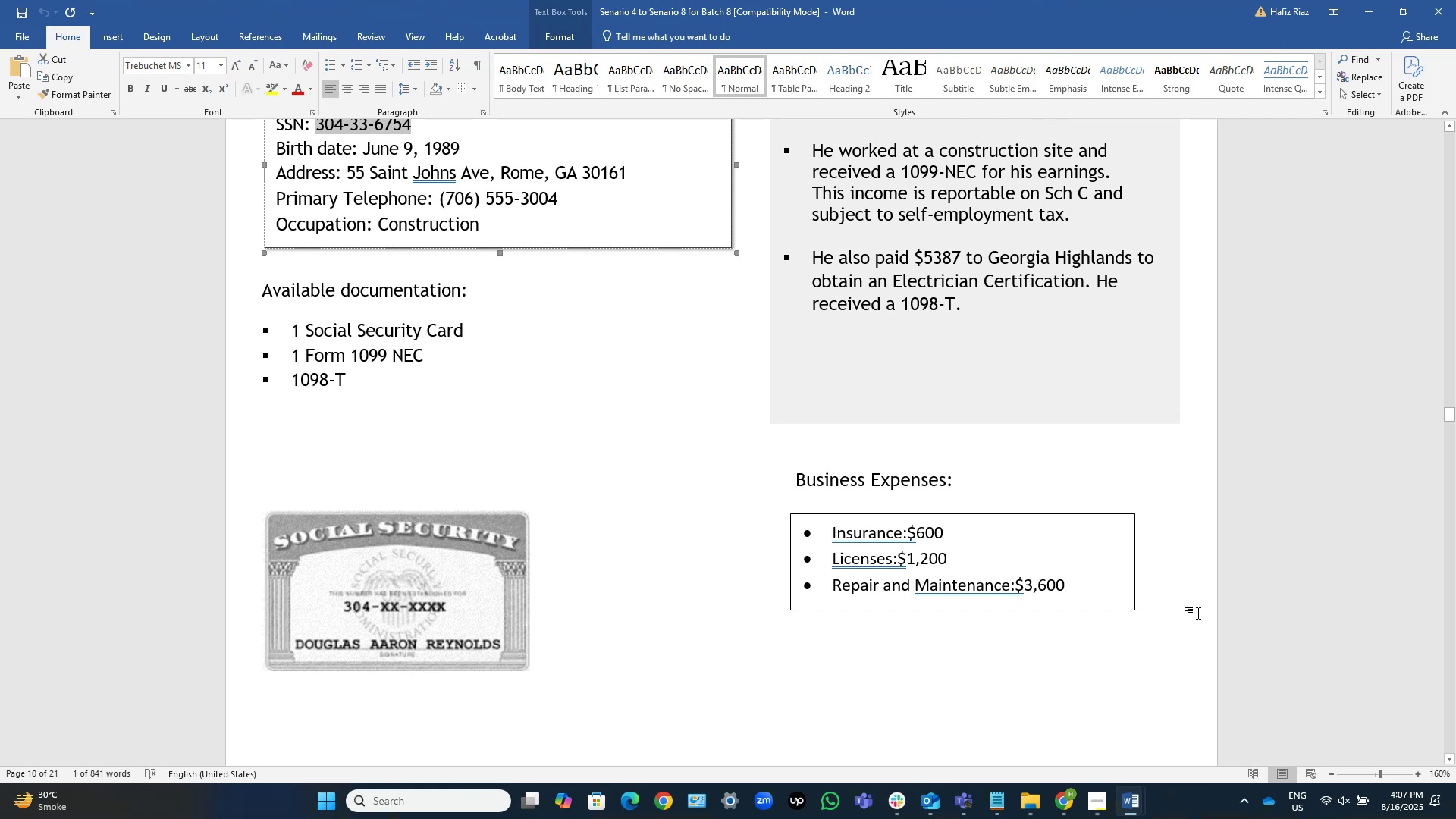 
key(Alt+Tab)
 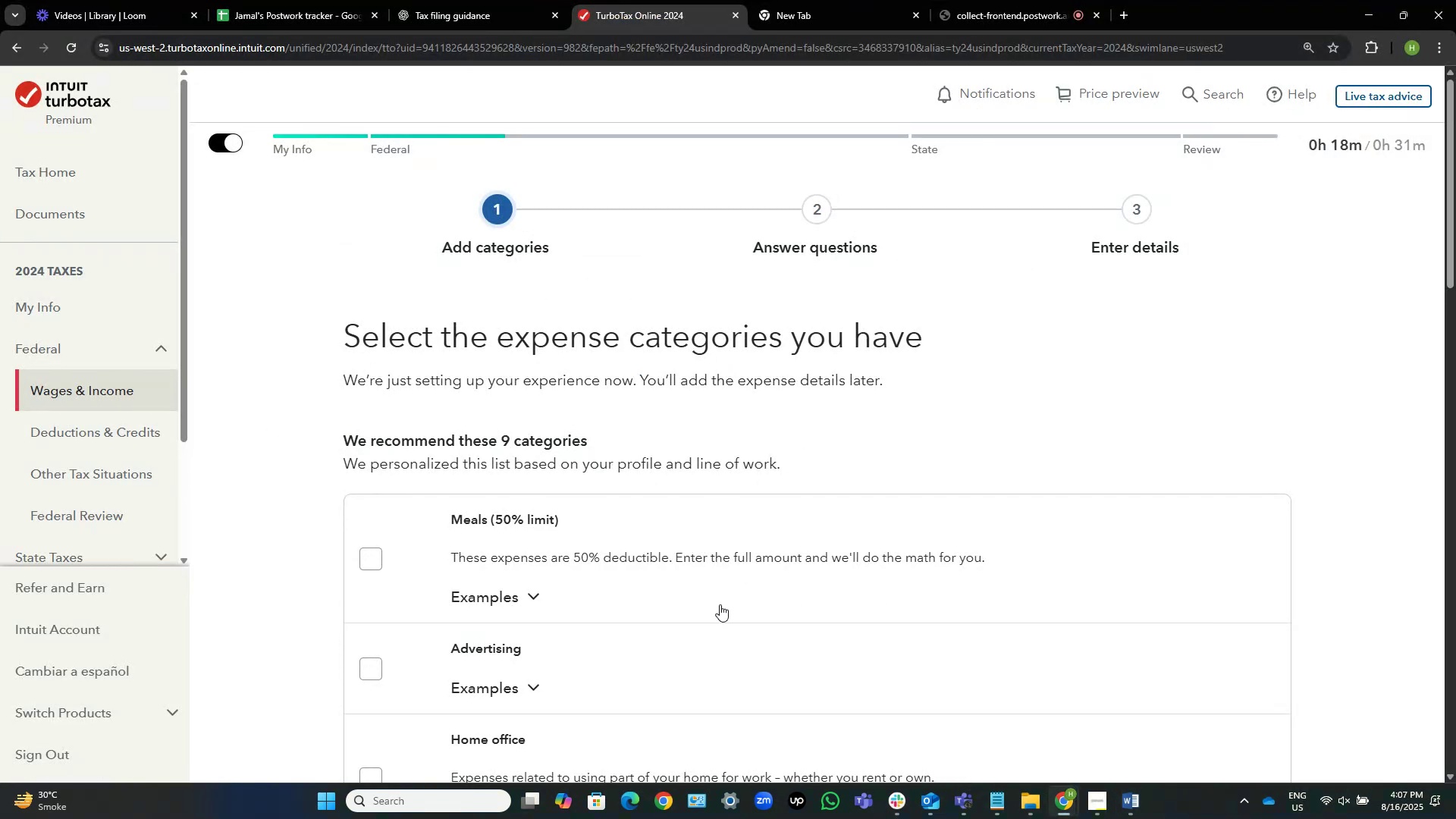 
scroll: coordinate [723, 597], scroll_direction: down, amount: 2.0
 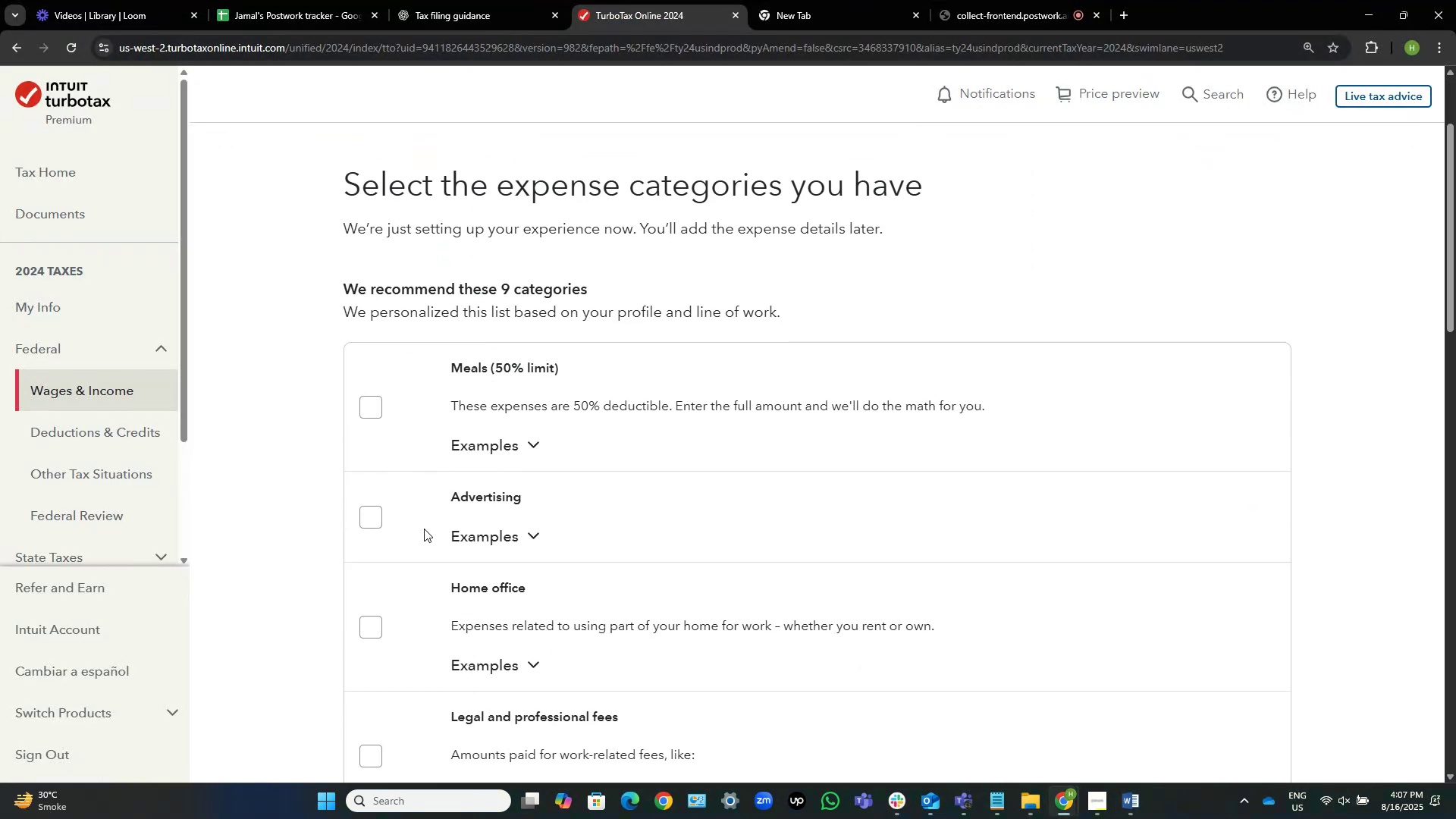 
key(Alt+AltLeft)
 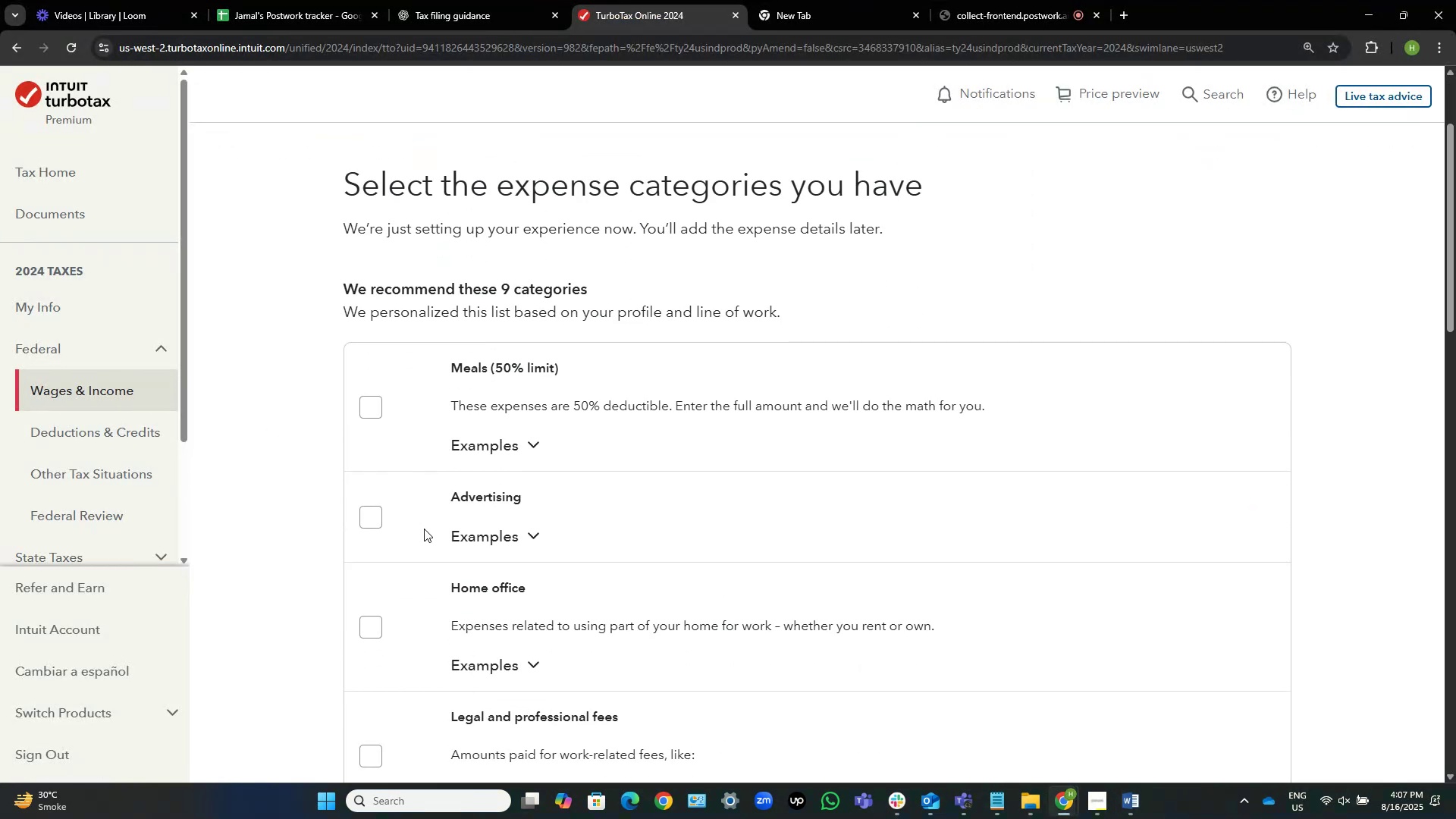 
key(Alt+Tab)
 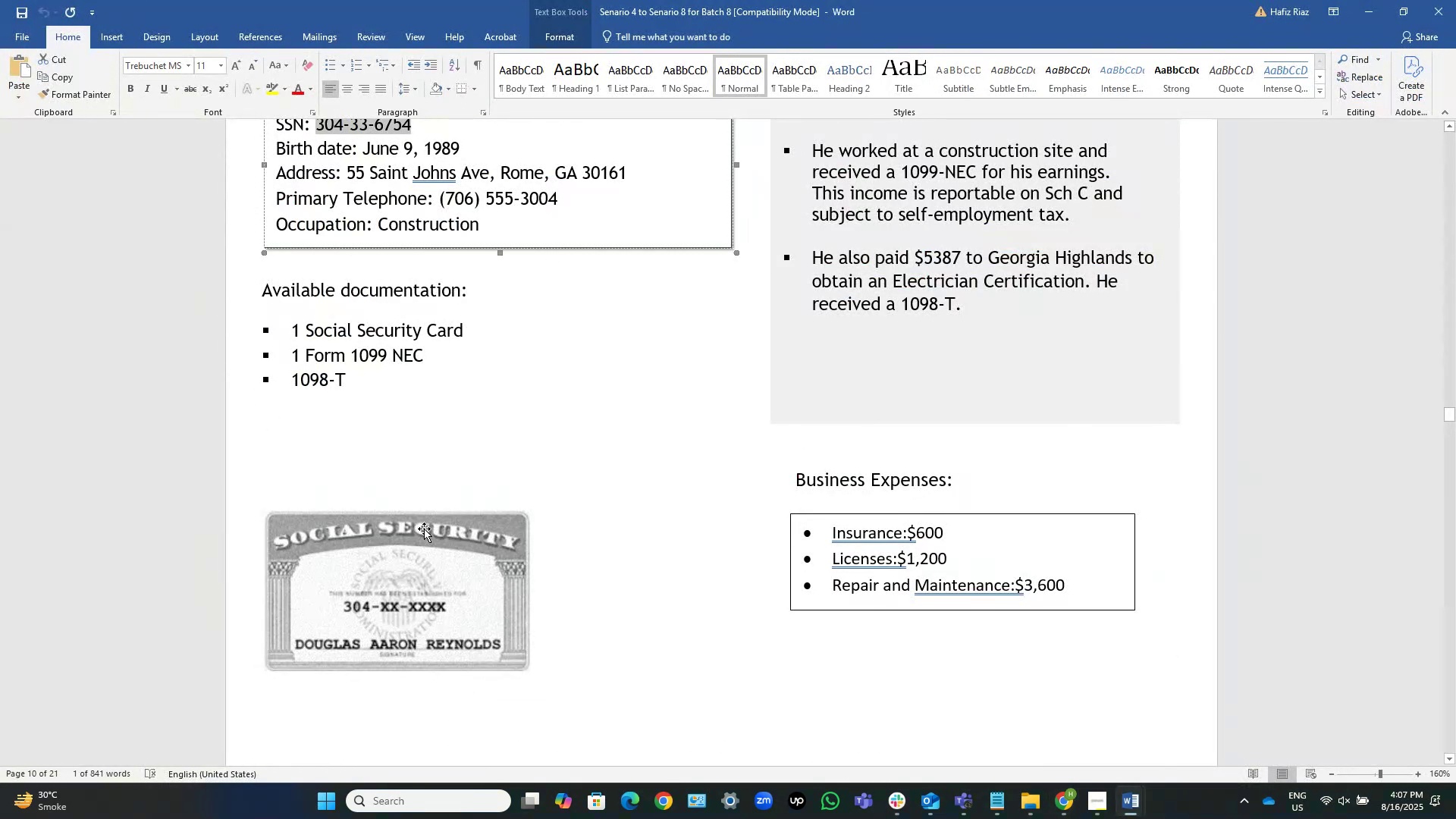 
key(Alt+AltLeft)
 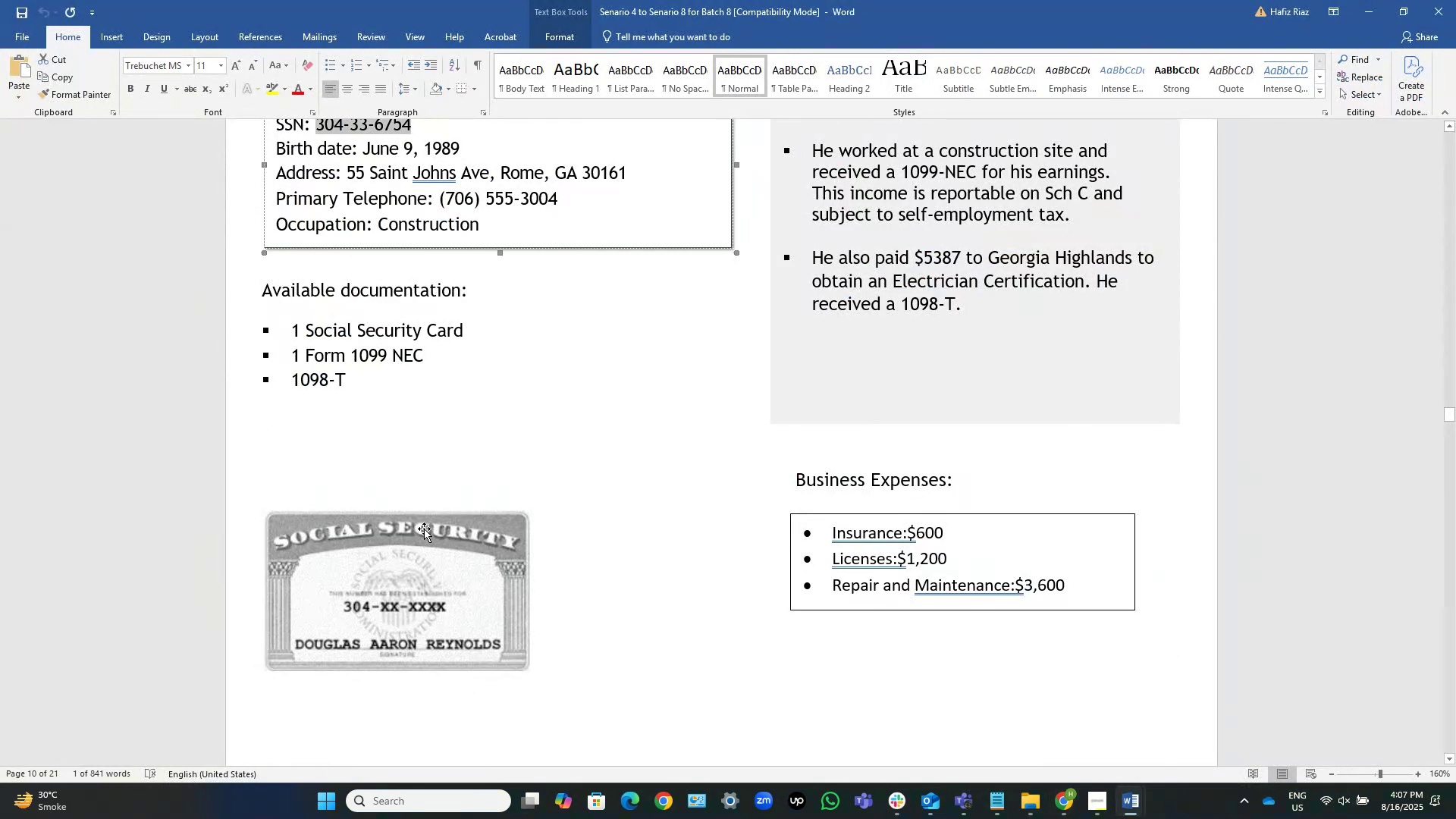 
key(Alt+Tab)
 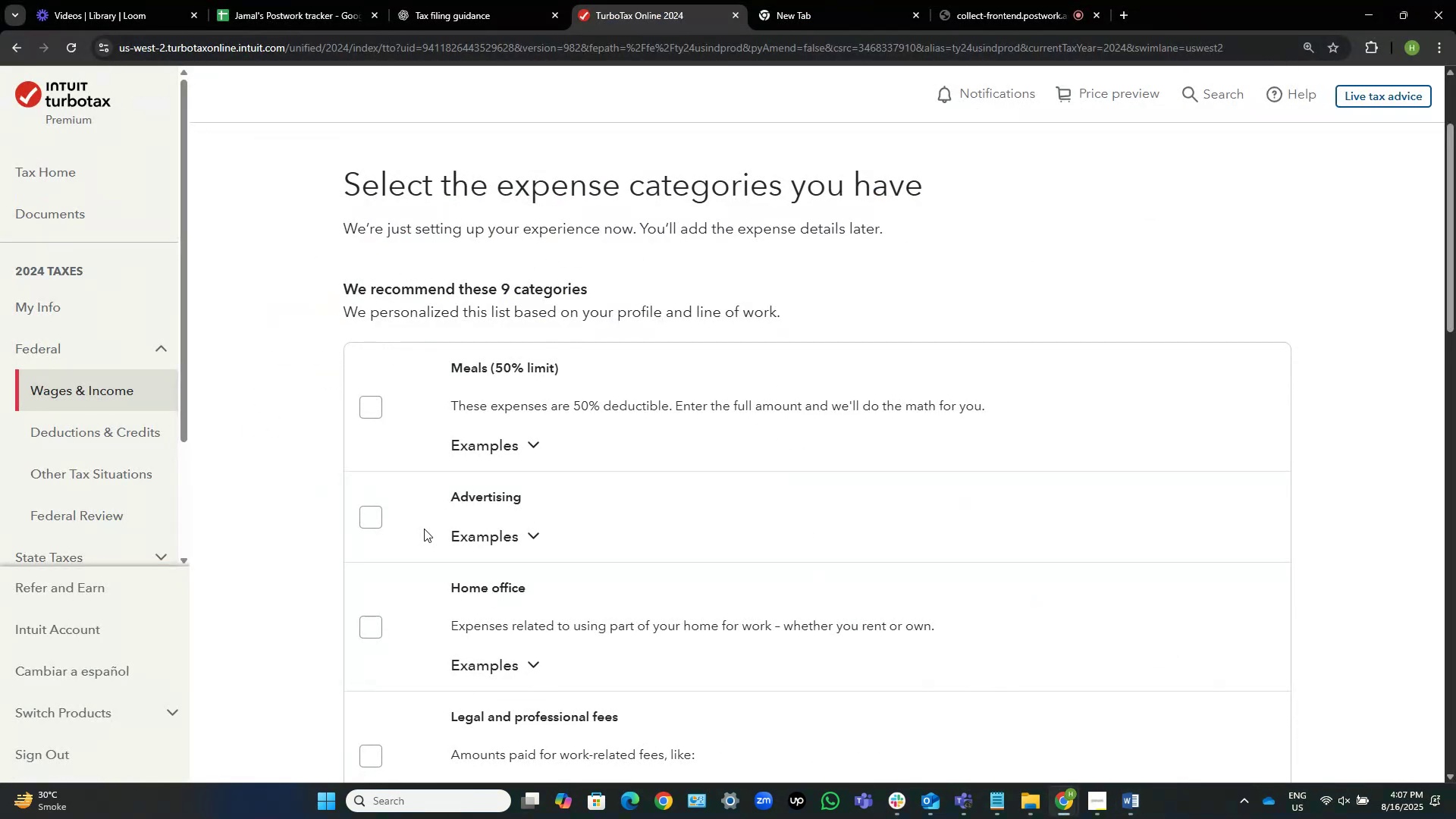 
scroll: coordinate [424, 529], scroll_direction: down, amount: 2.0
 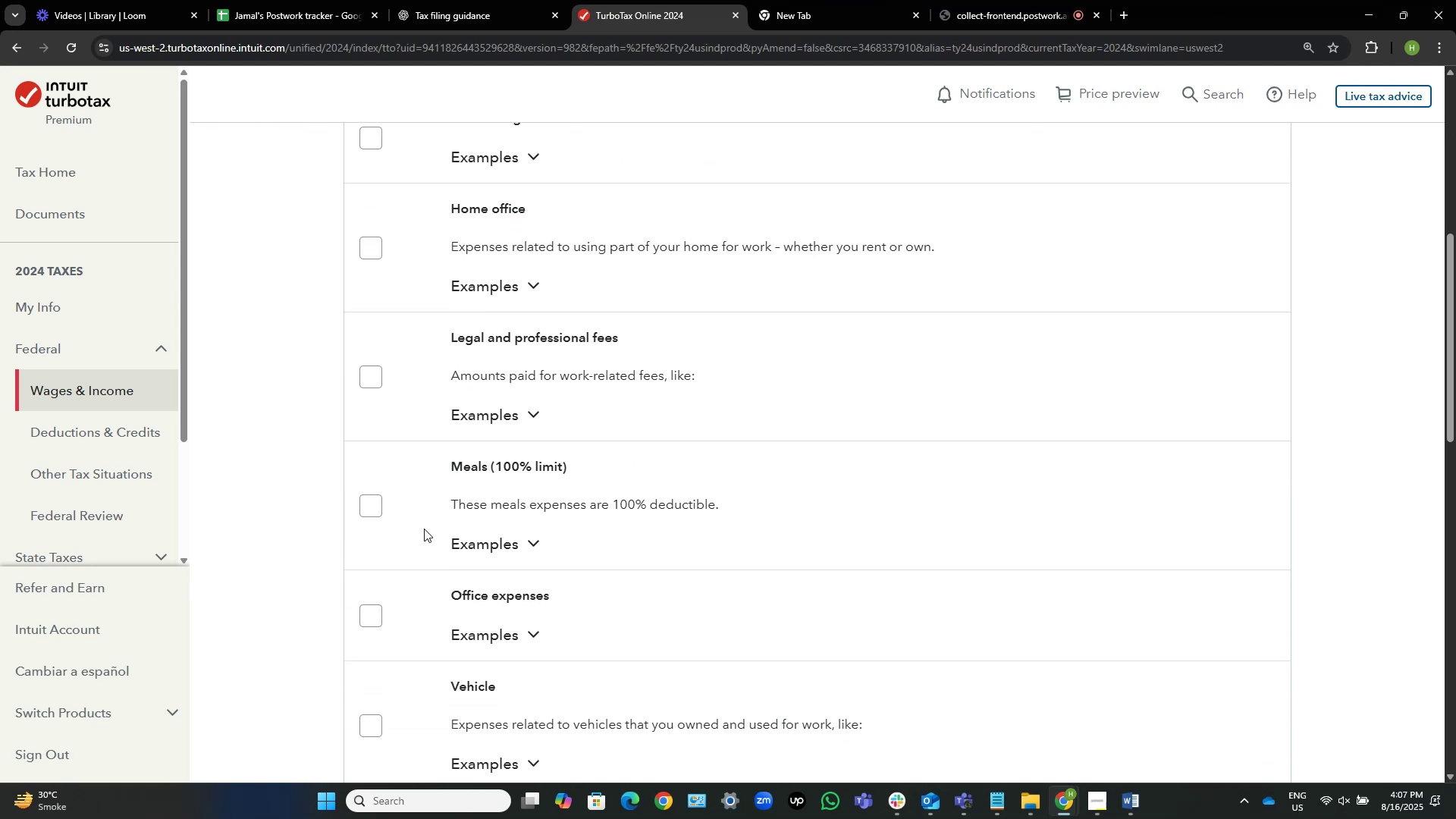 
wait(5.79)
 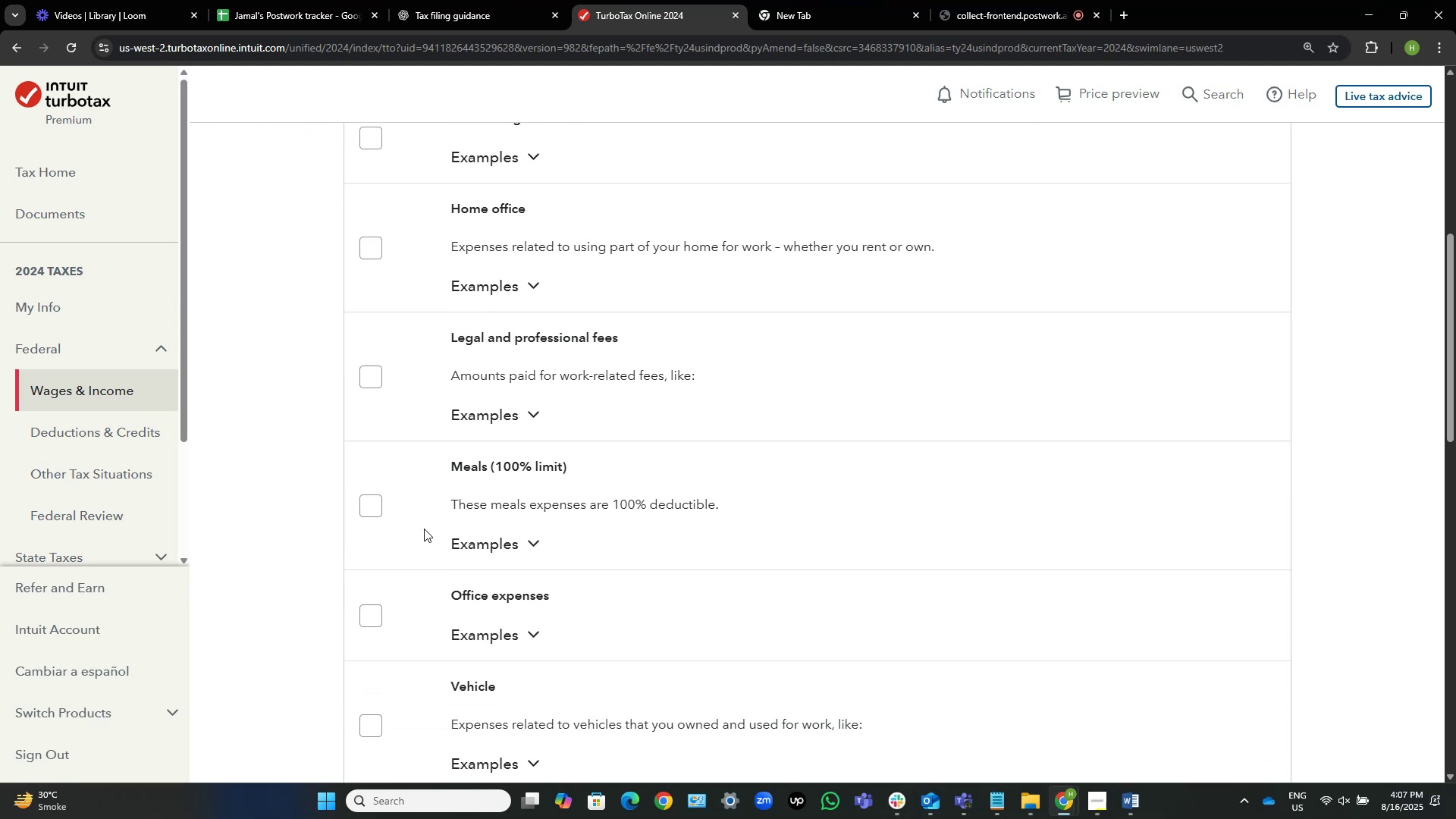 
scroll: coordinate [585, 482], scroll_direction: down, amount: 9.0
 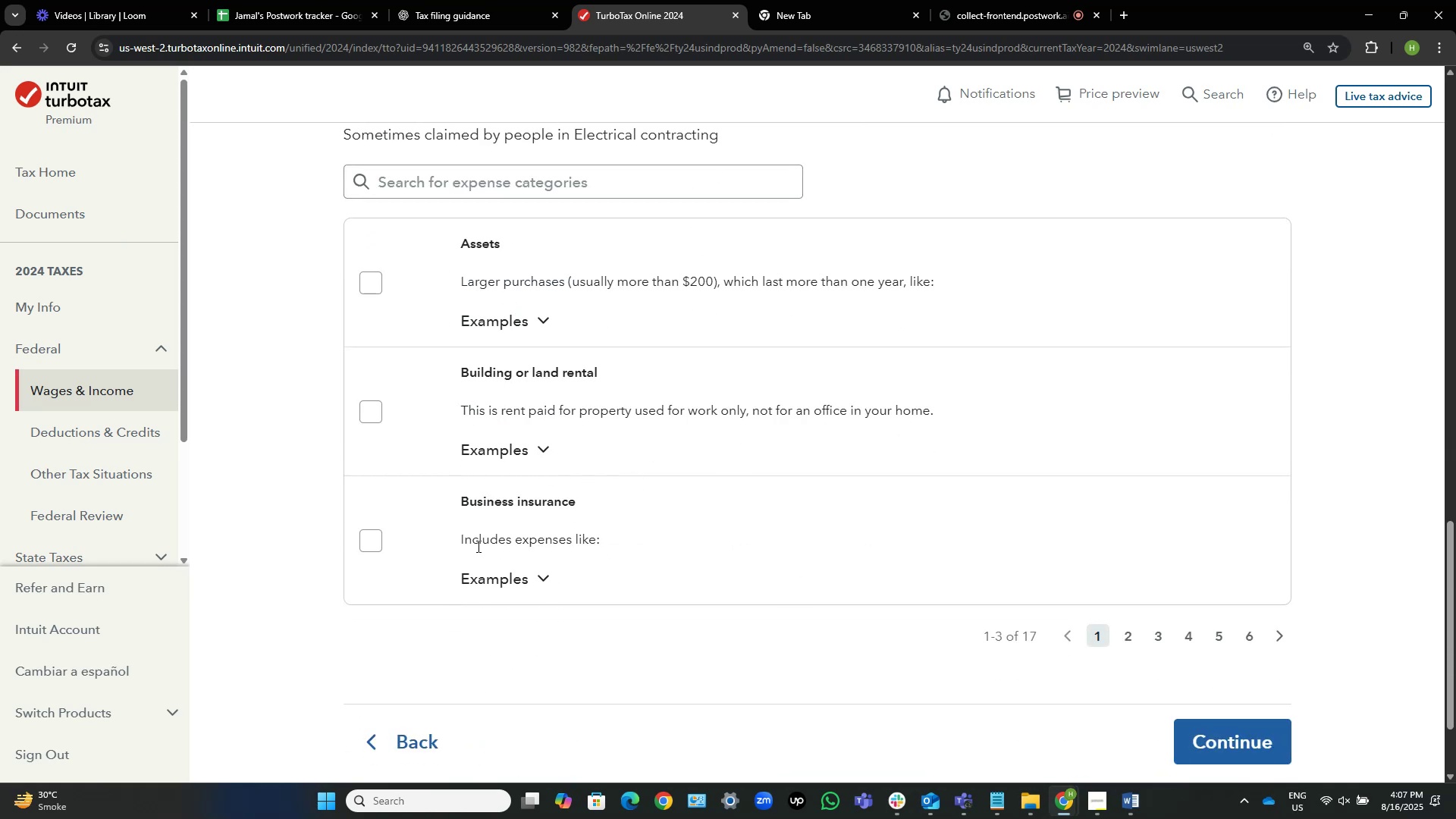 
key(Alt+AltLeft)
 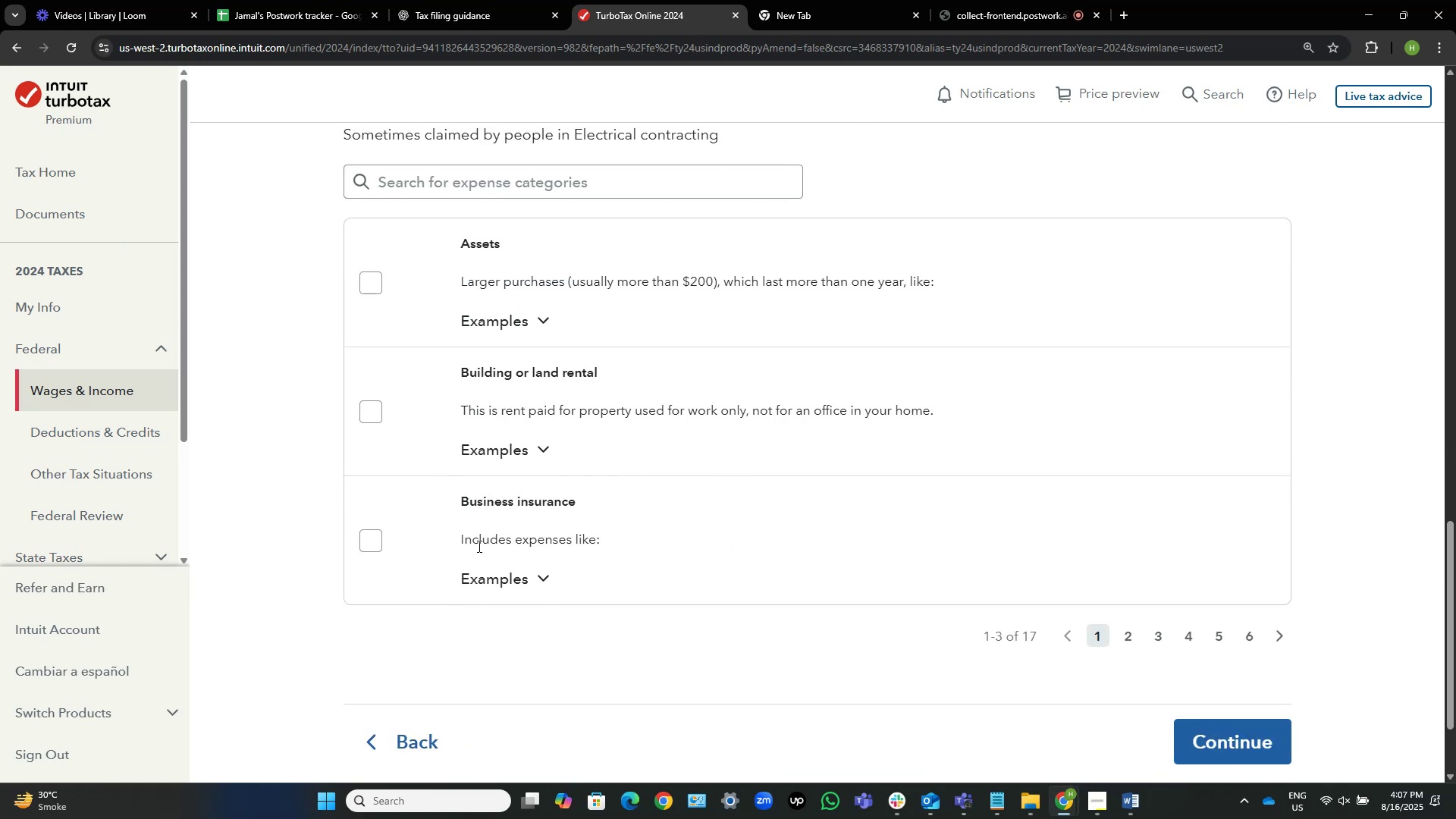 
key(Alt+Tab)
 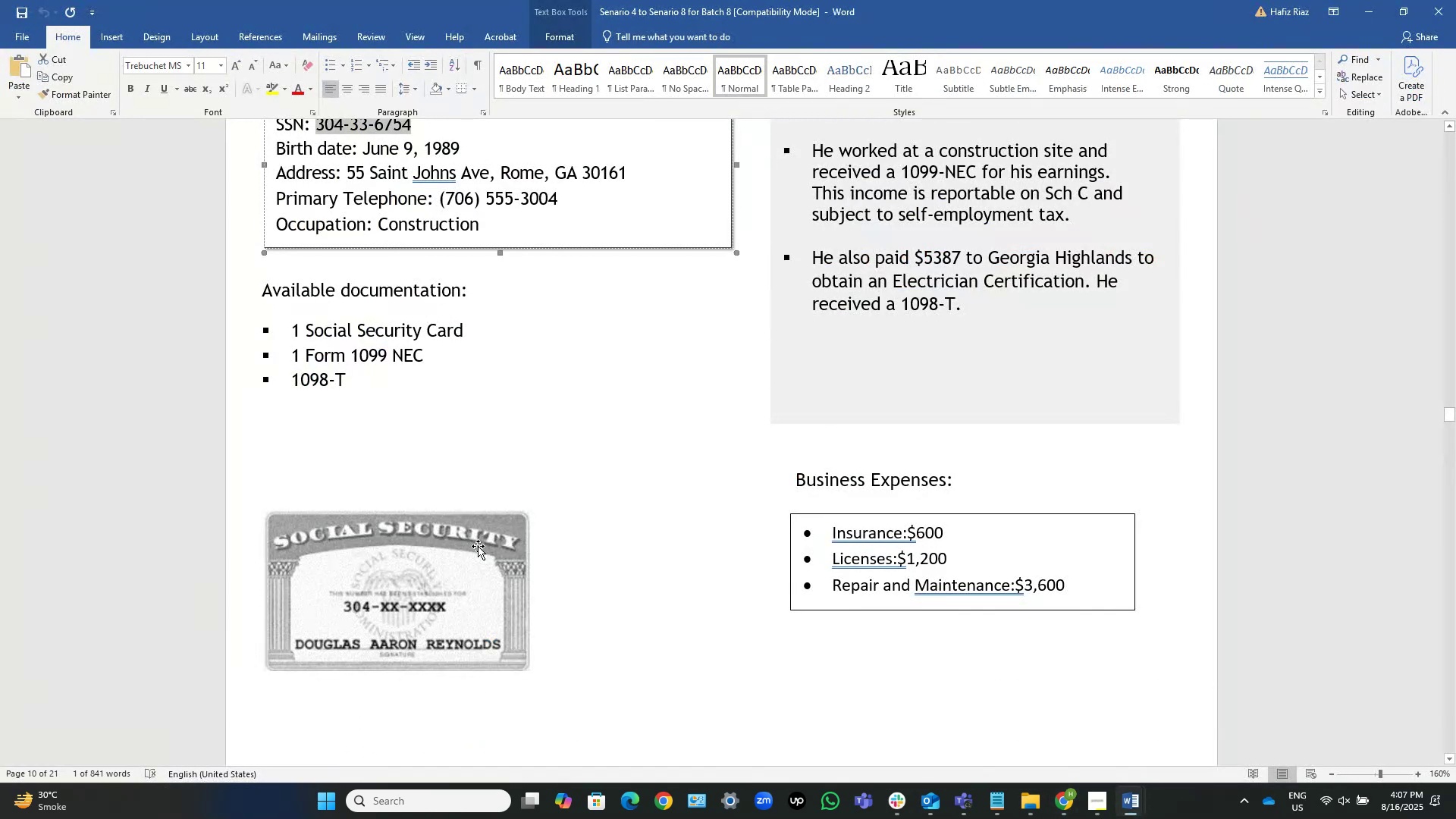 
key(Alt+AltLeft)
 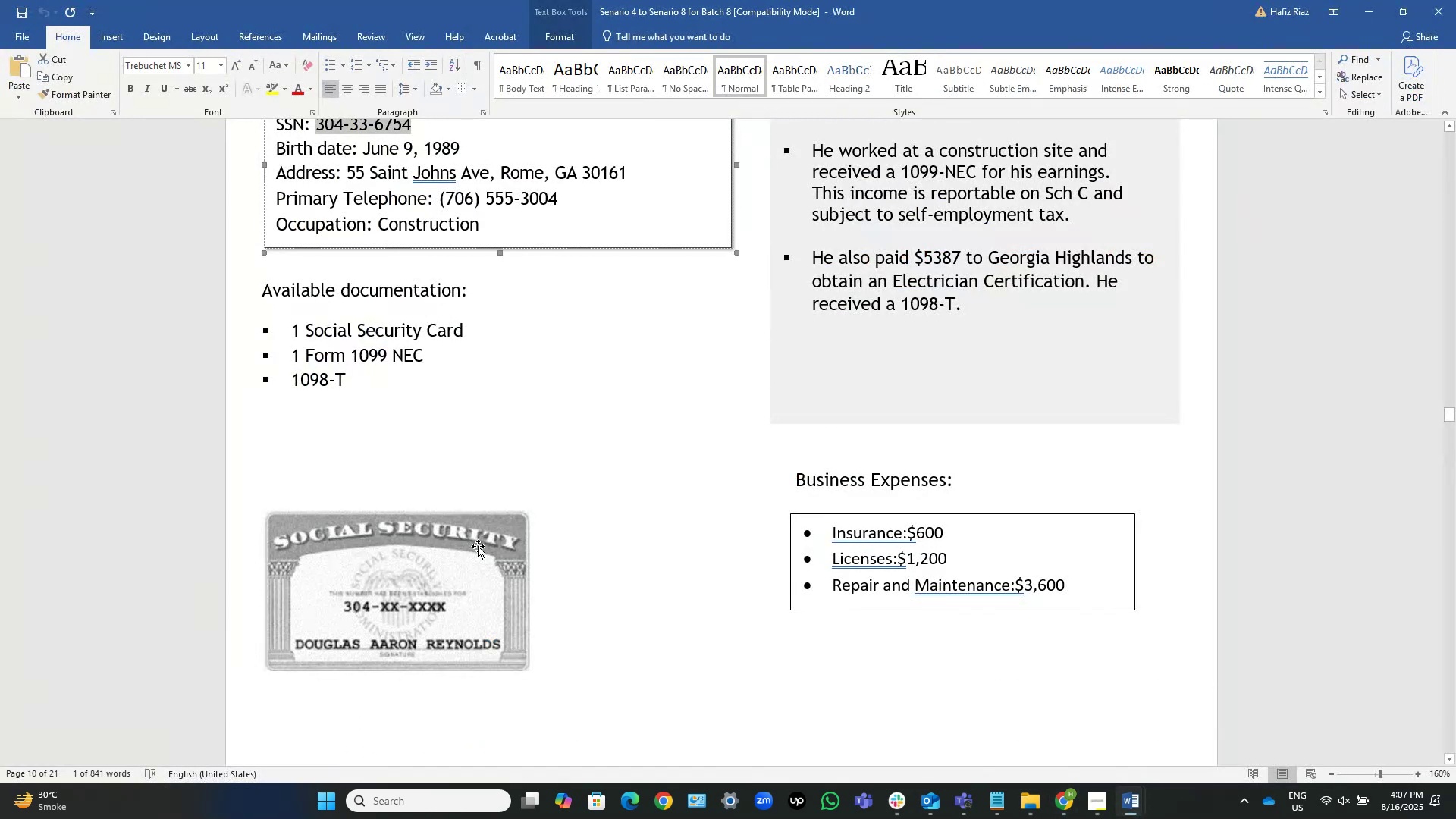 
key(Alt+Tab)
 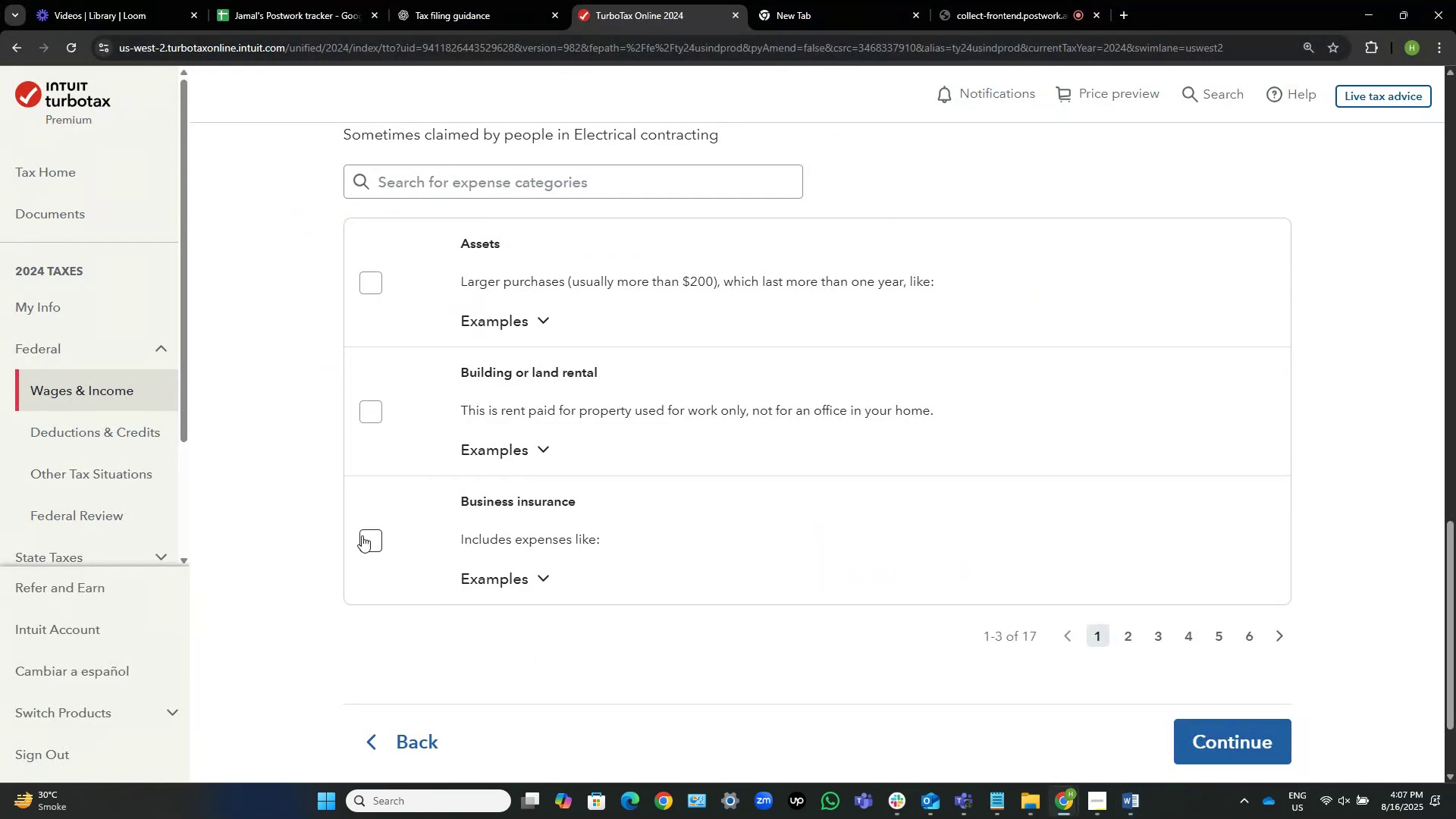 
left_click([375, 541])
 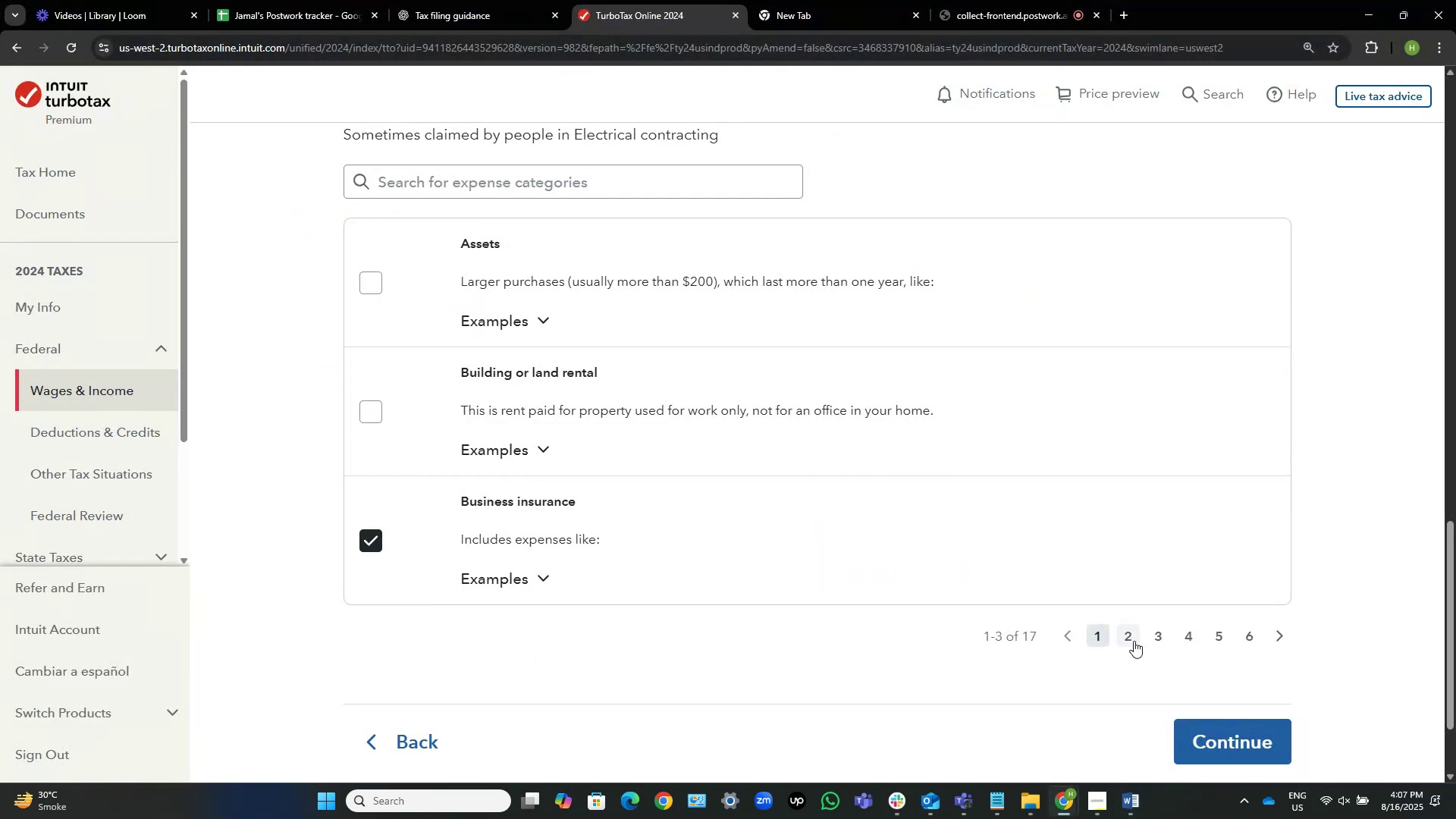 
left_click([1129, 641])
 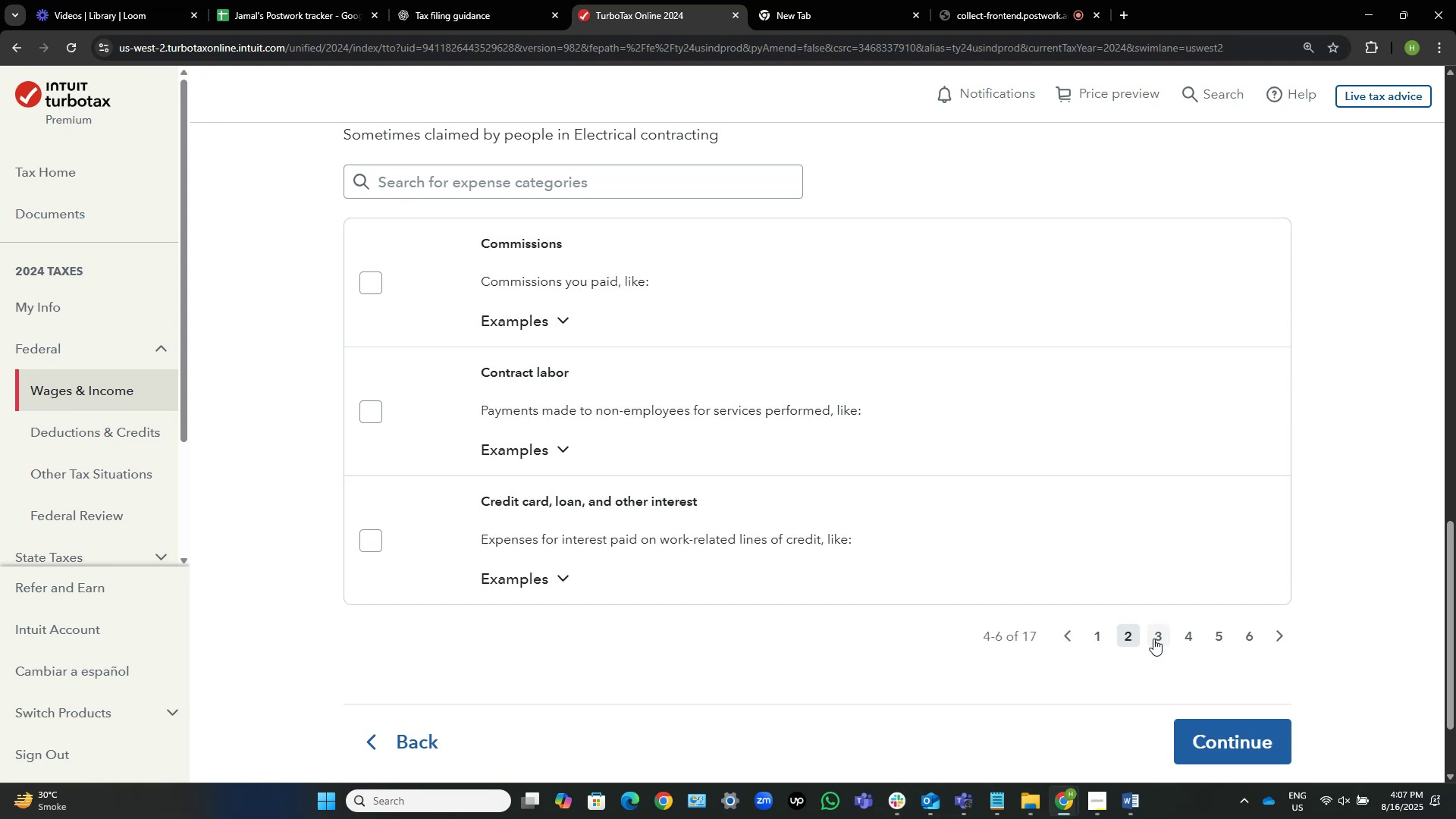 
left_click([1154, 638])
 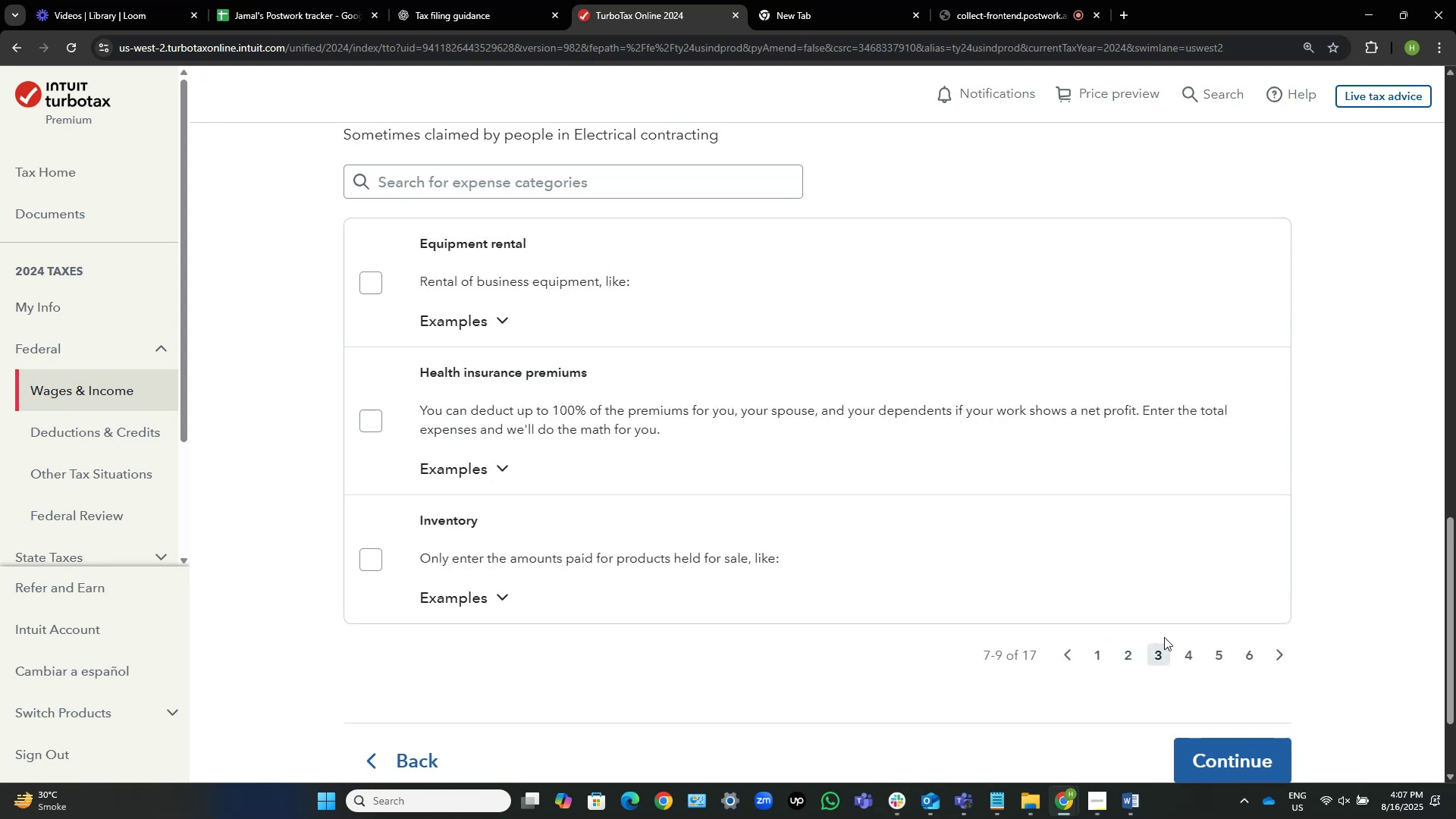 
double_click([1188, 653])
 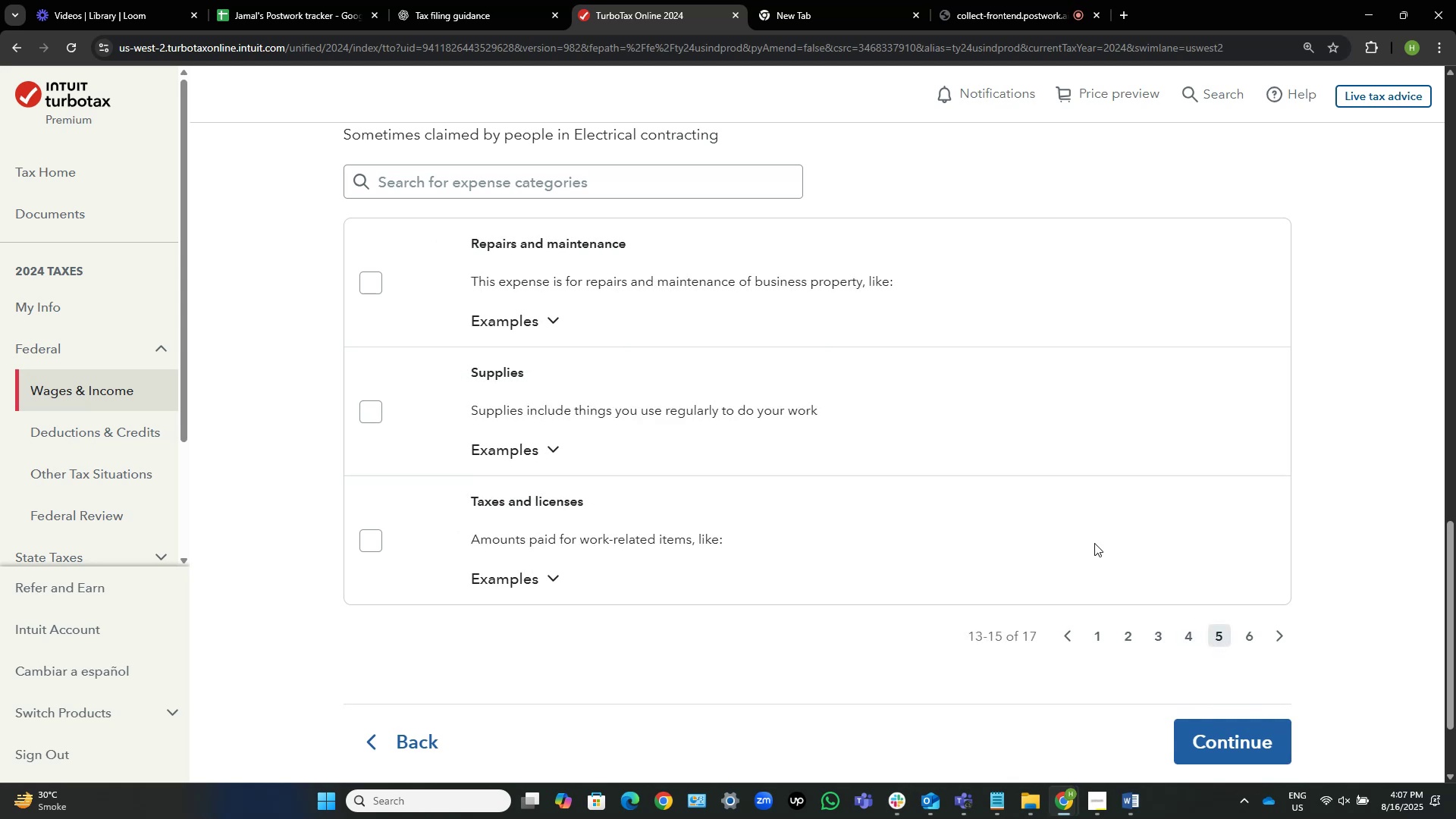 
wait(6.64)
 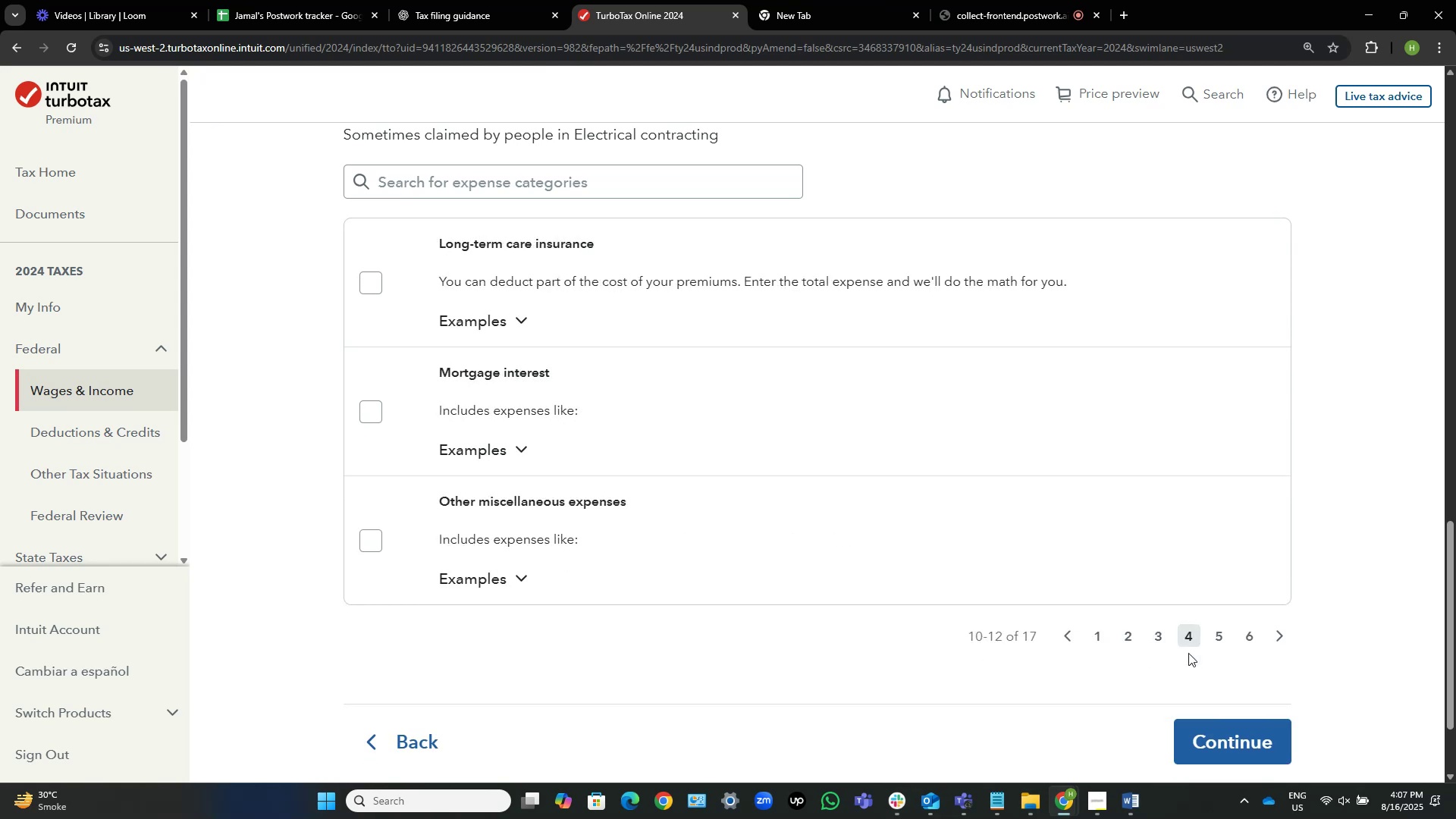 
left_click([375, 281])
 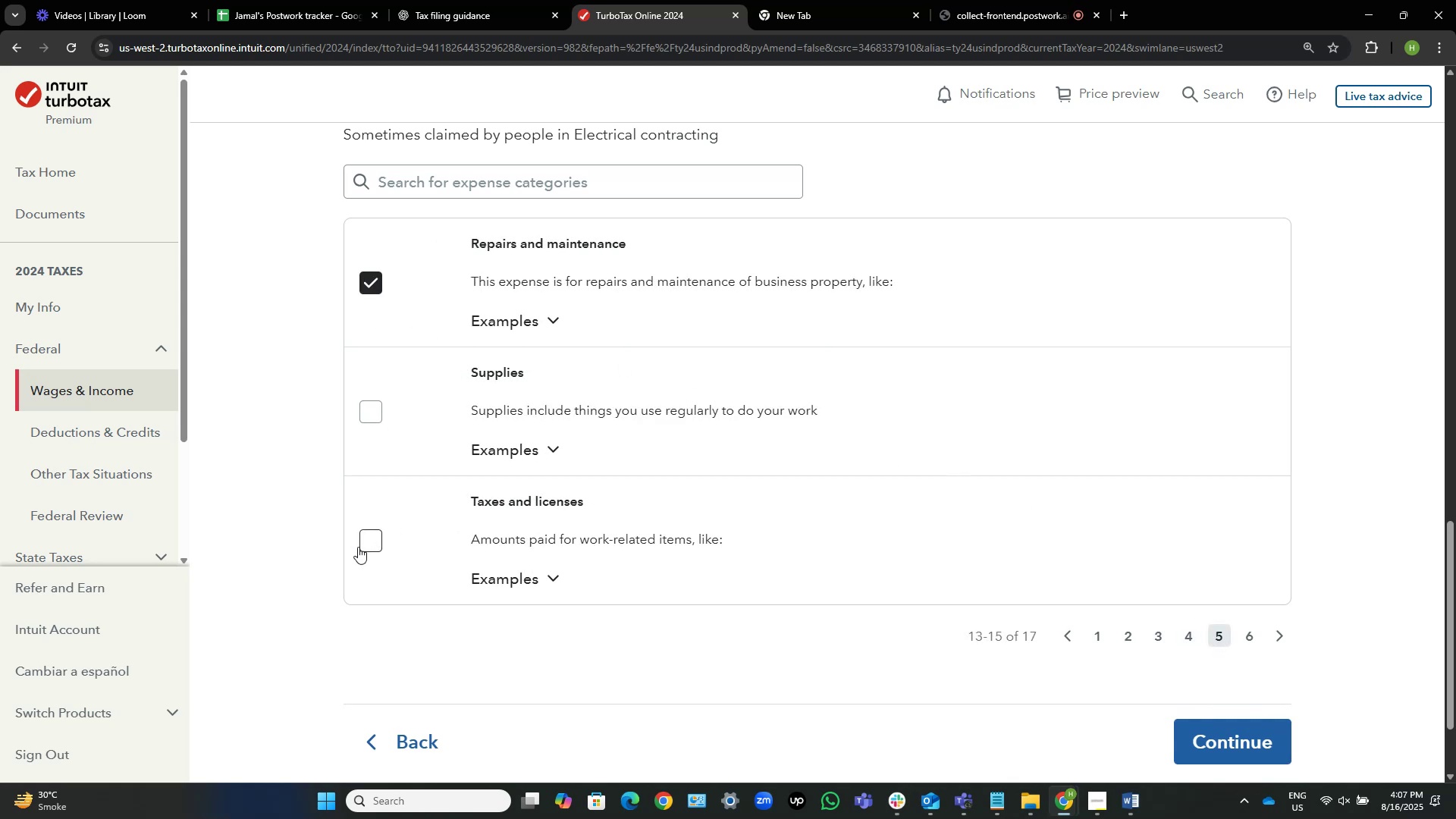 
left_click([371, 542])
 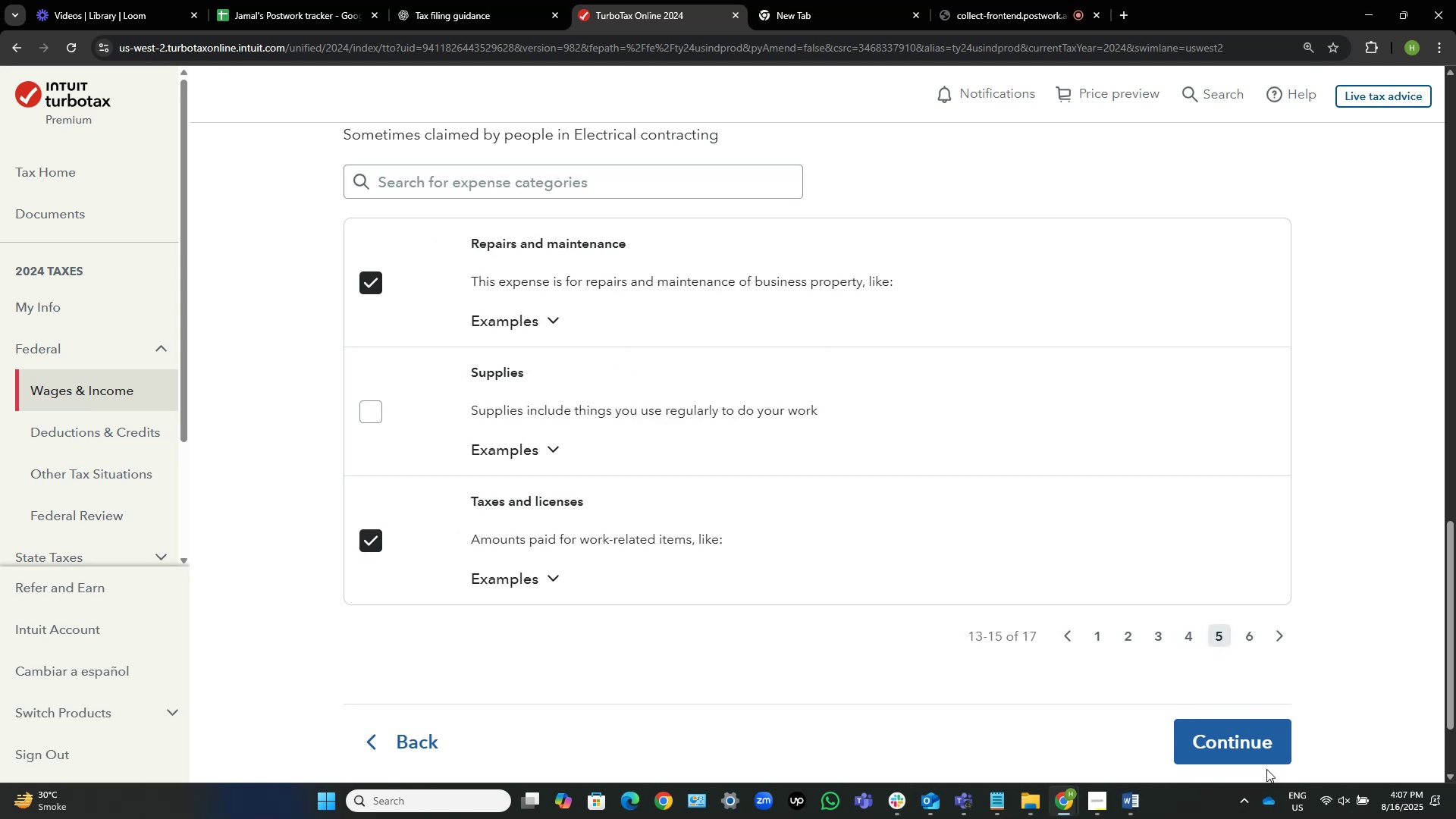 
left_click([1249, 745])
 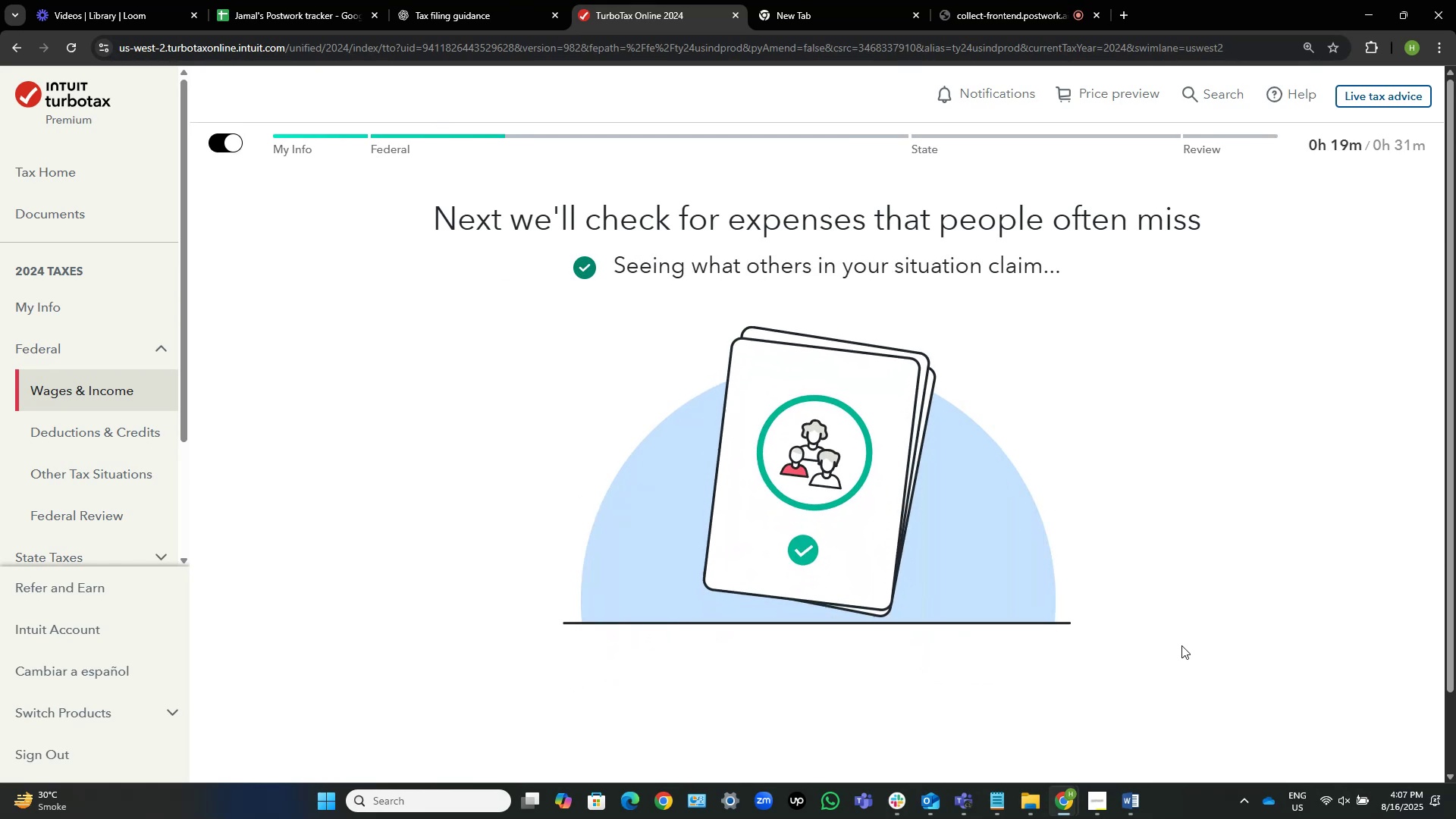 
wait(17.64)
 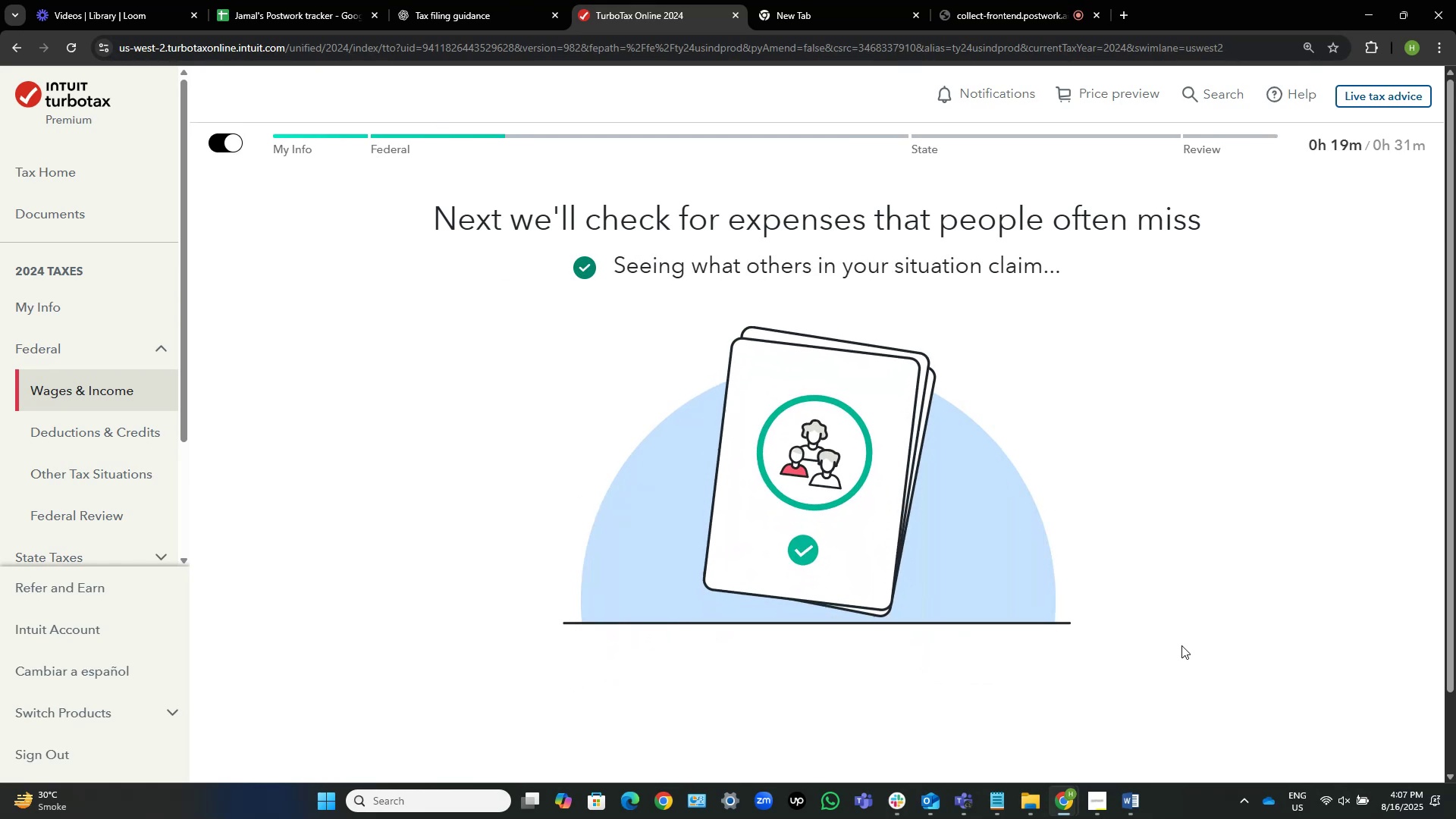 
double_click([855, 506])
 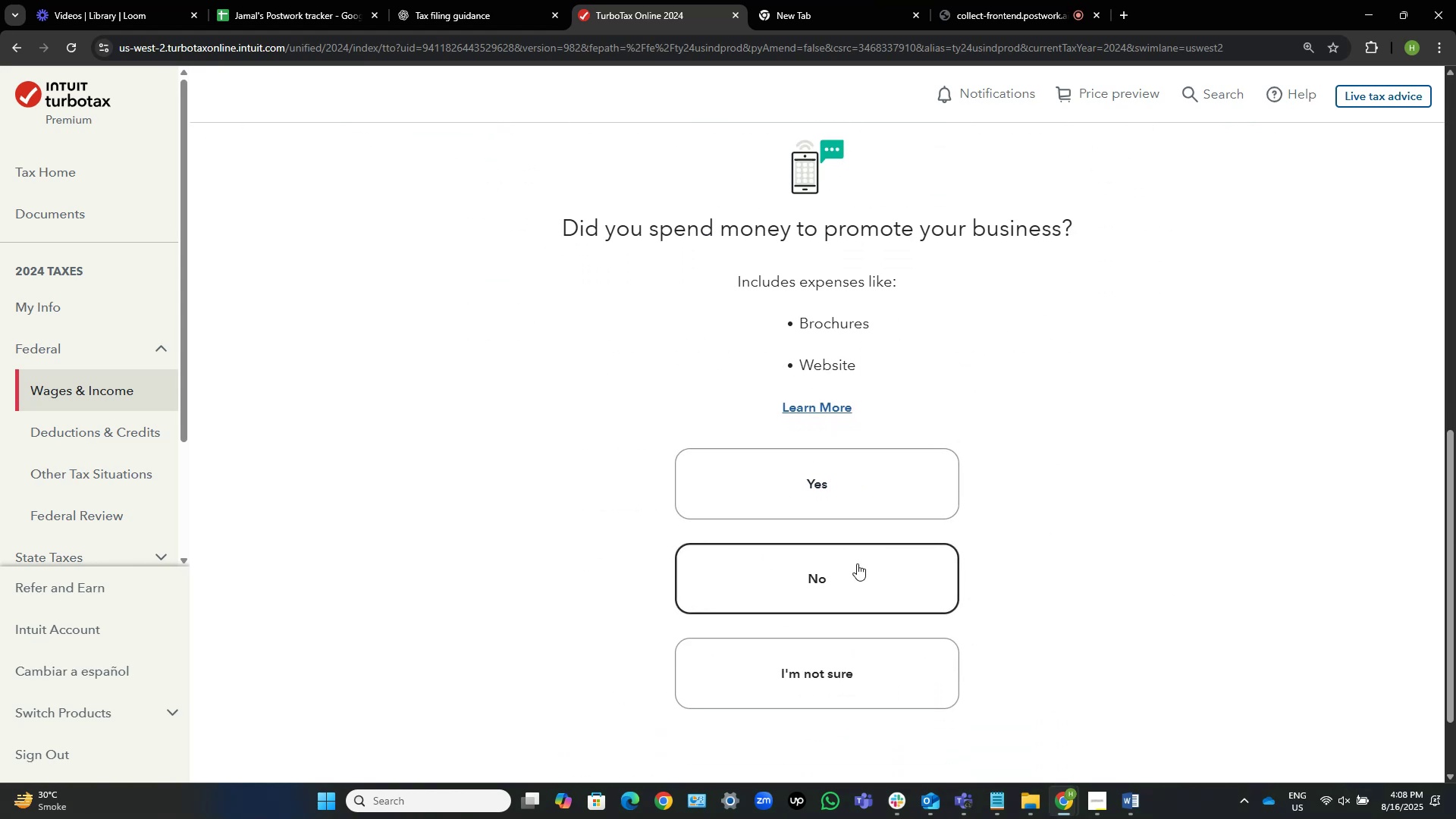 
left_click([857, 563])
 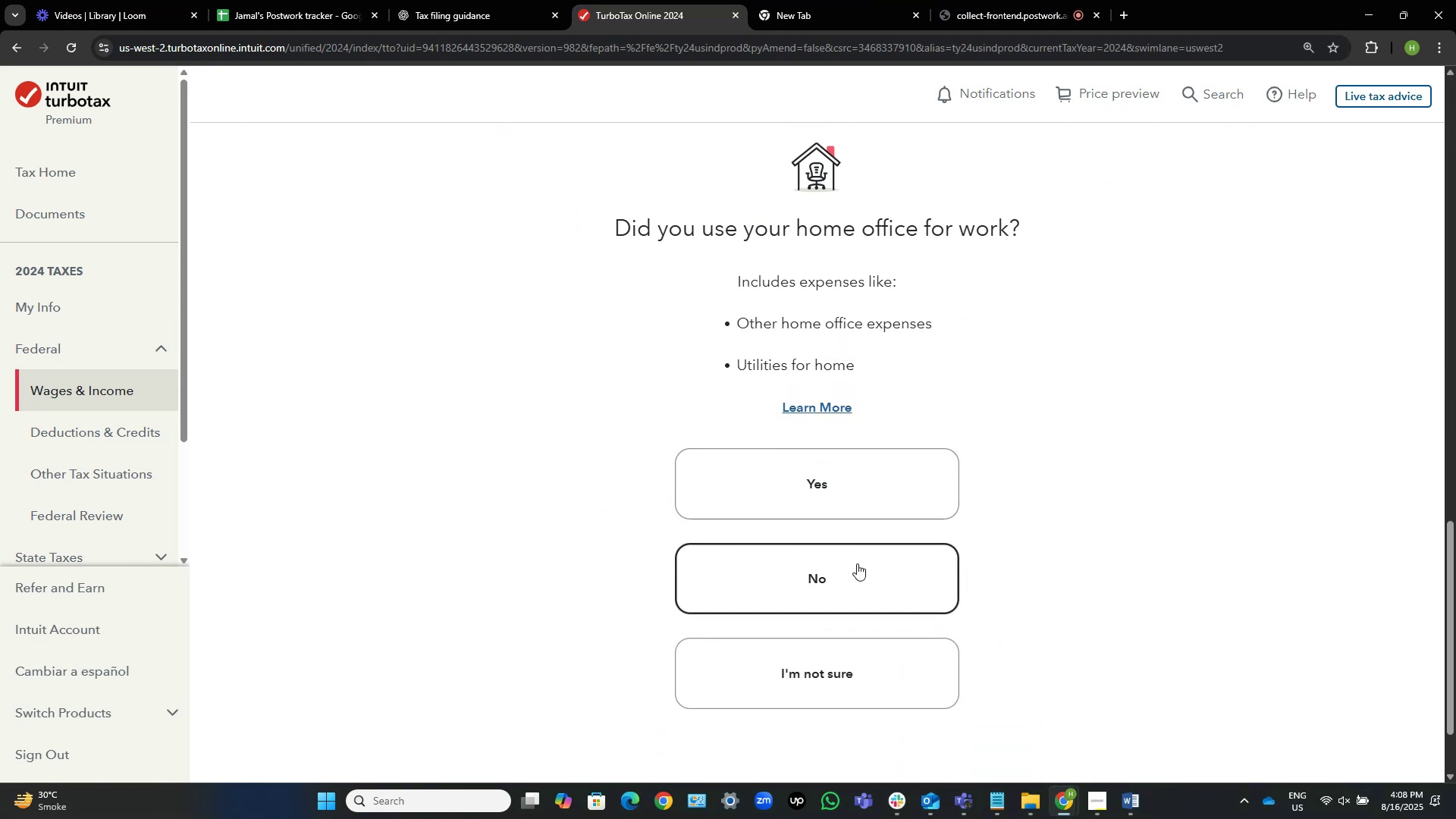 
left_click([857, 563])
 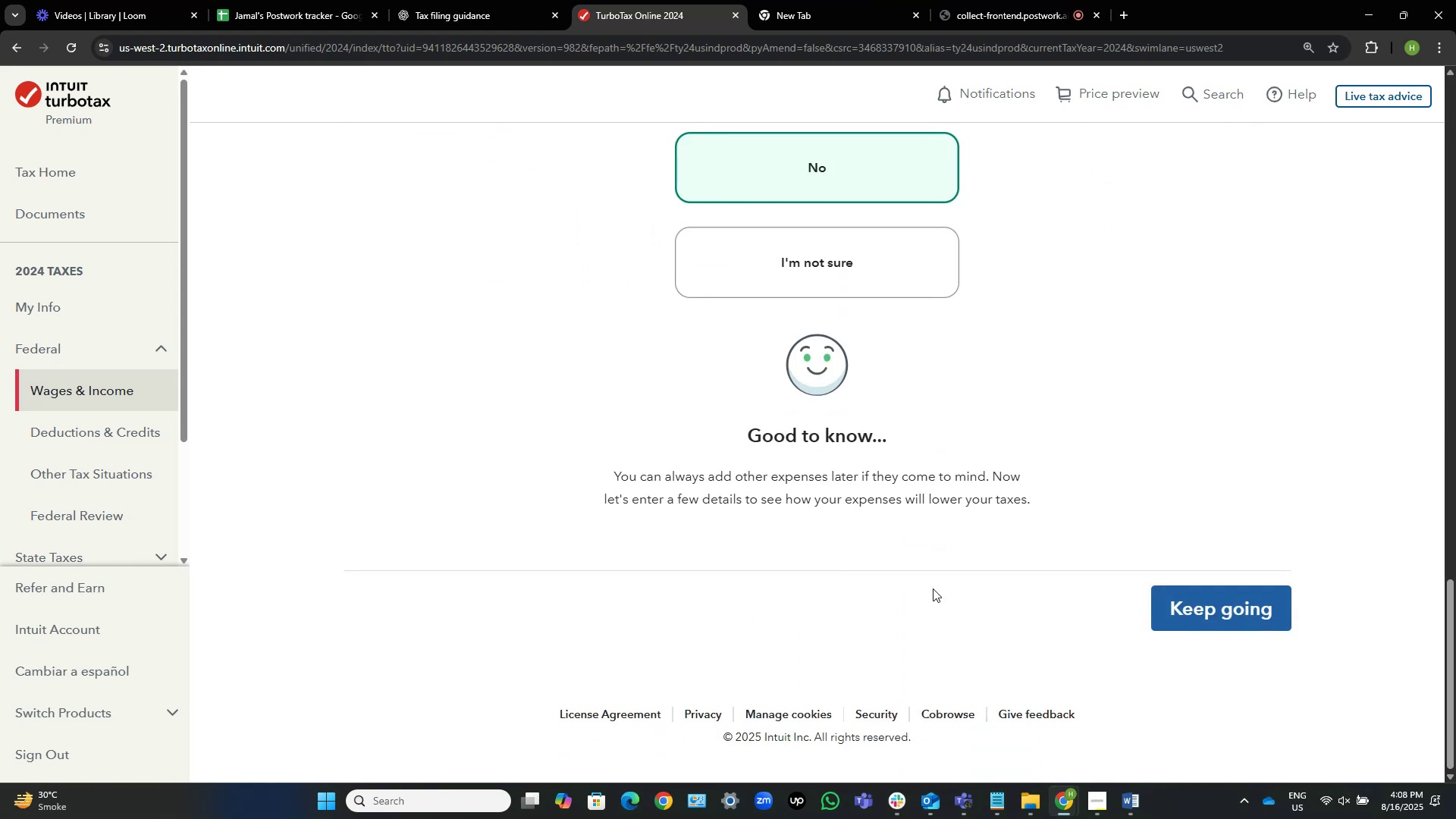 
left_click([1187, 601])
 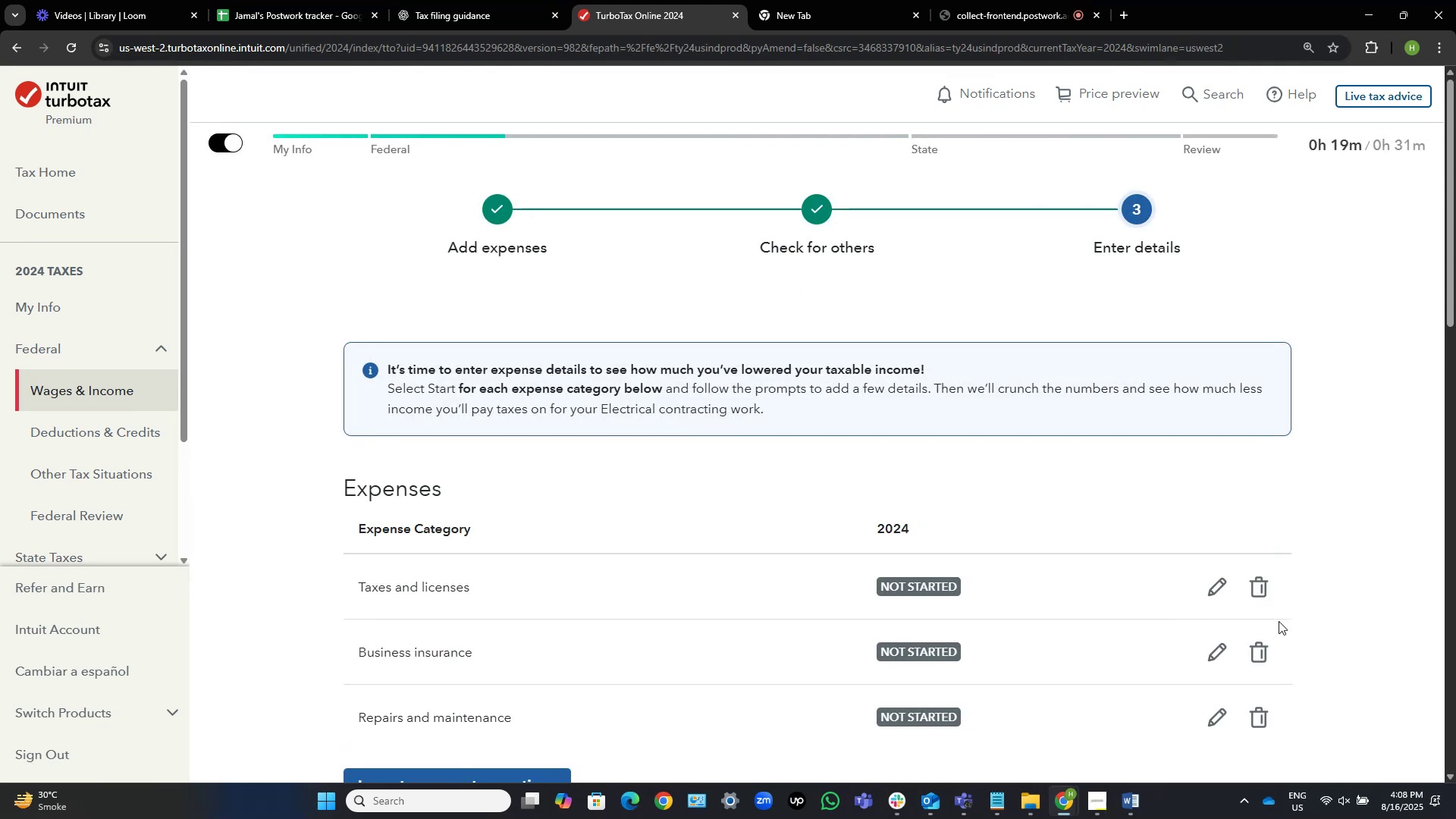 
wait(6.19)
 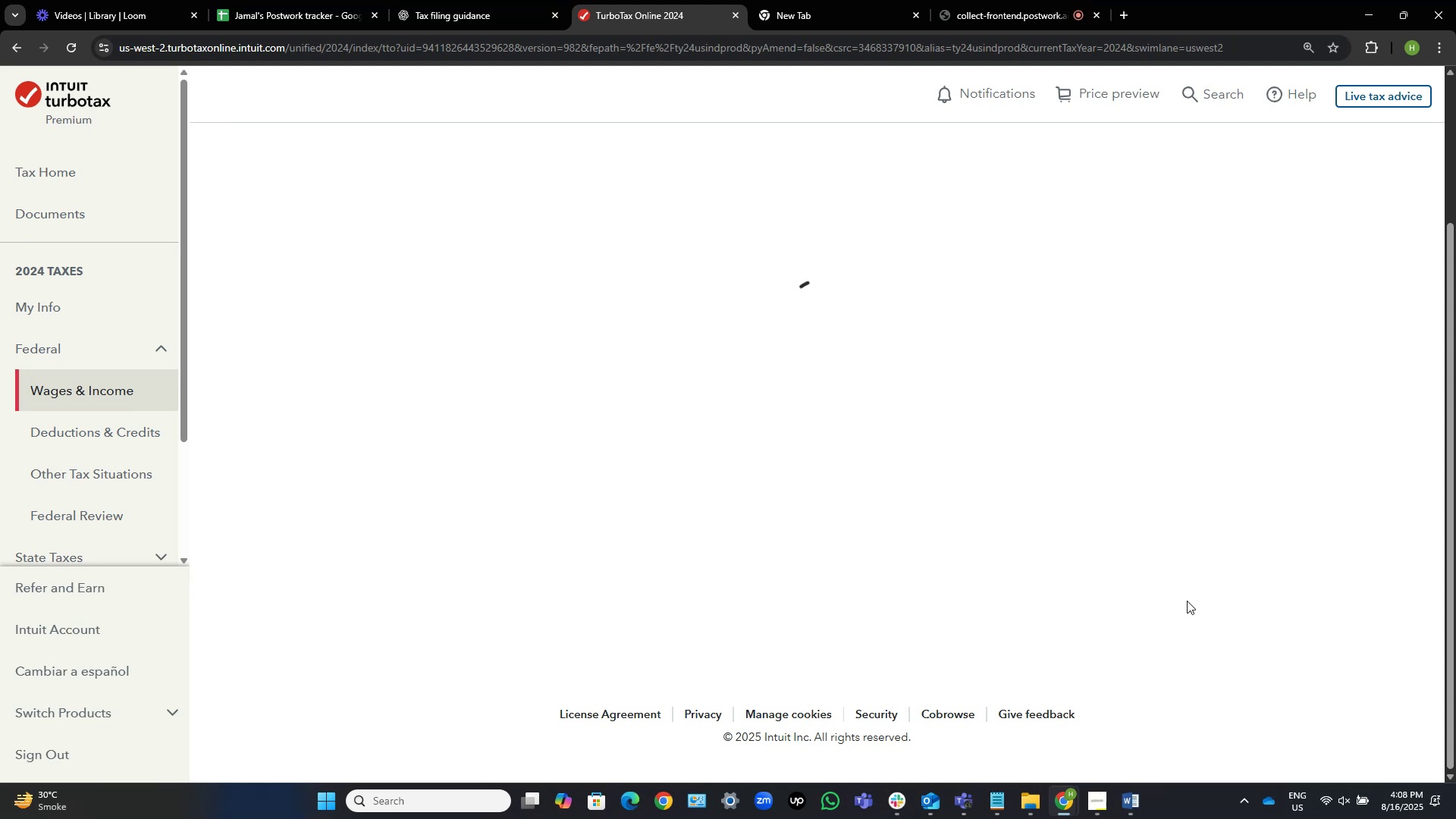 
left_click([1213, 594])
 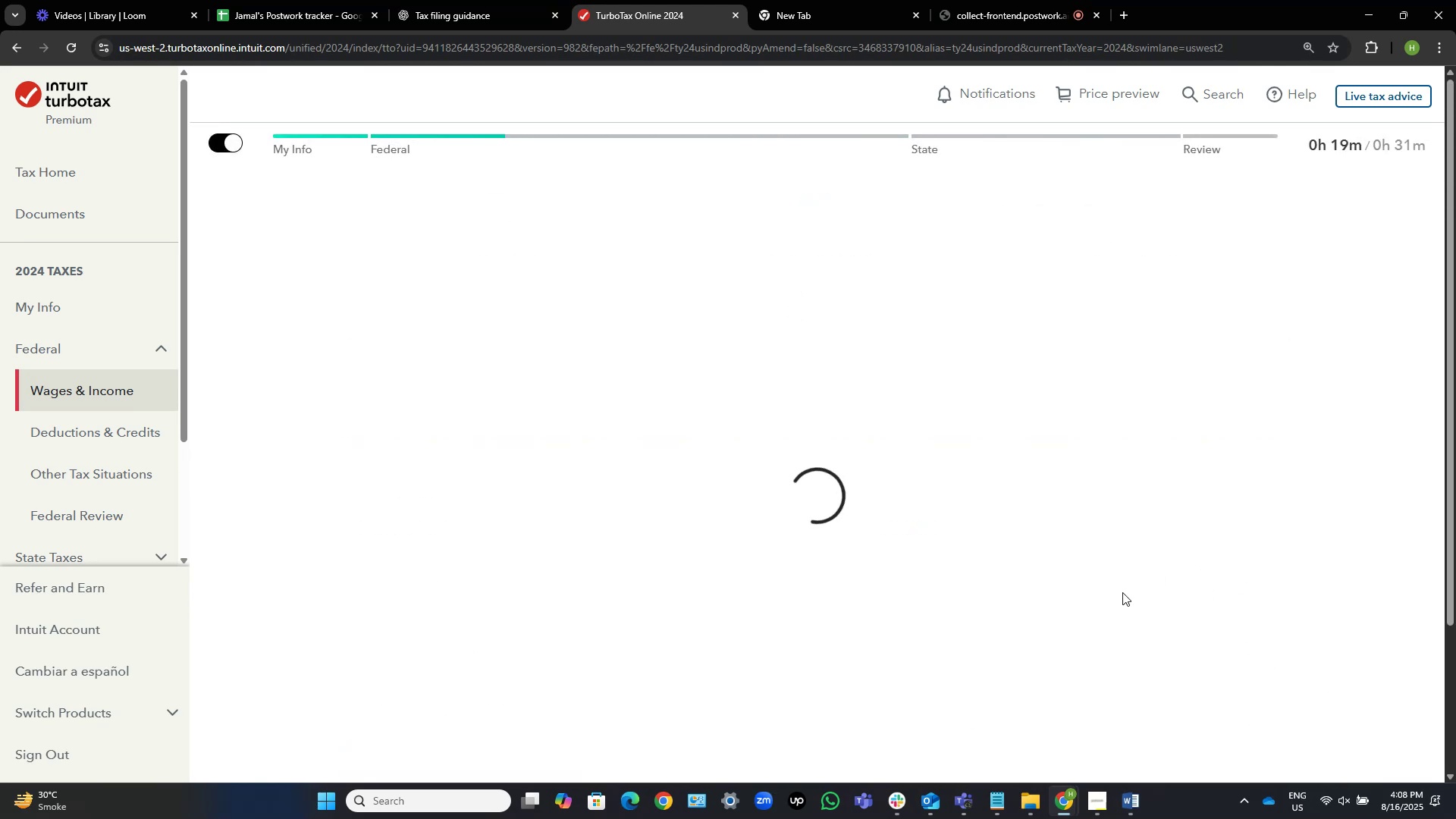 
key(Alt+AltLeft)
 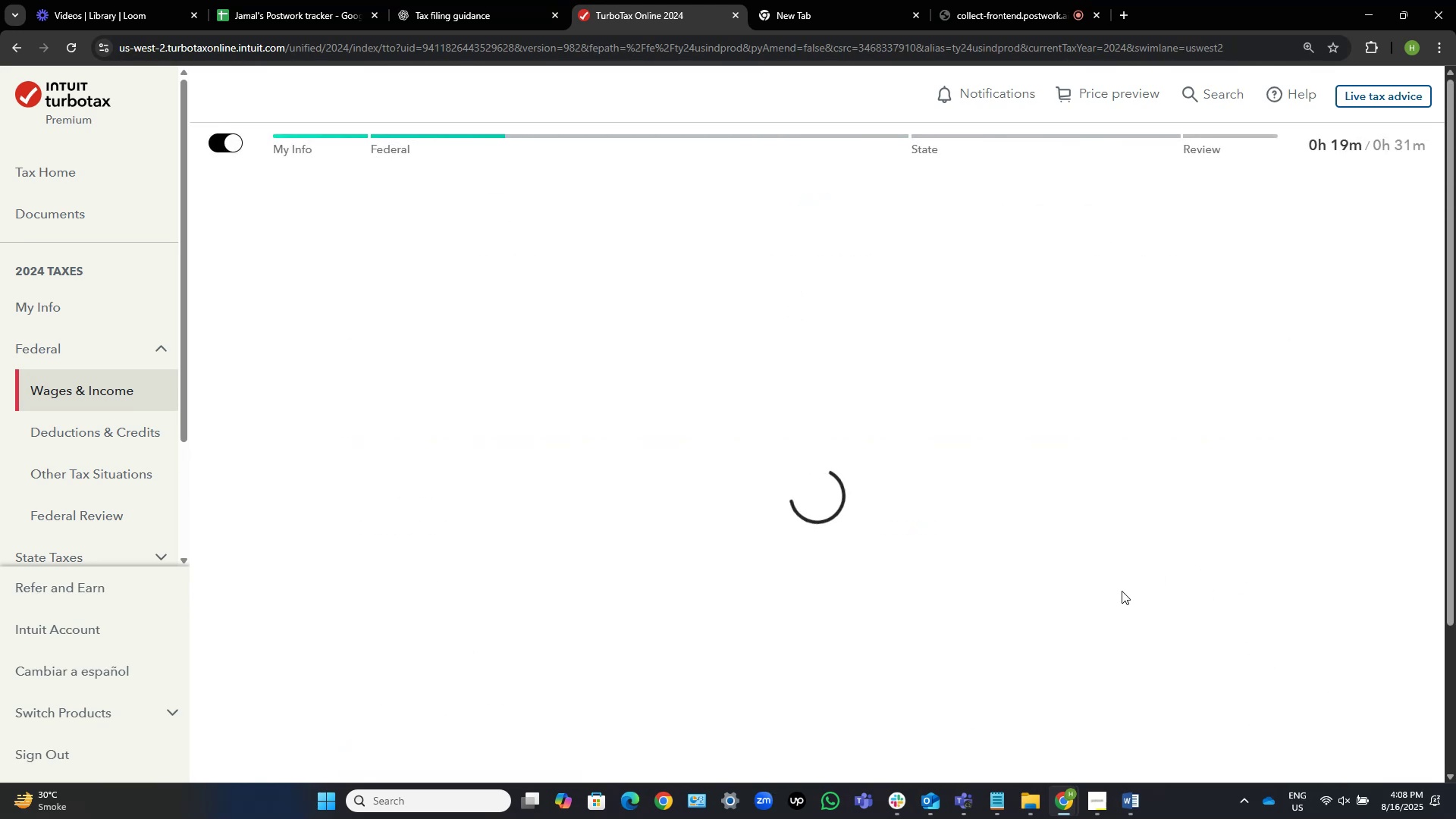 
key(Alt+Tab)
 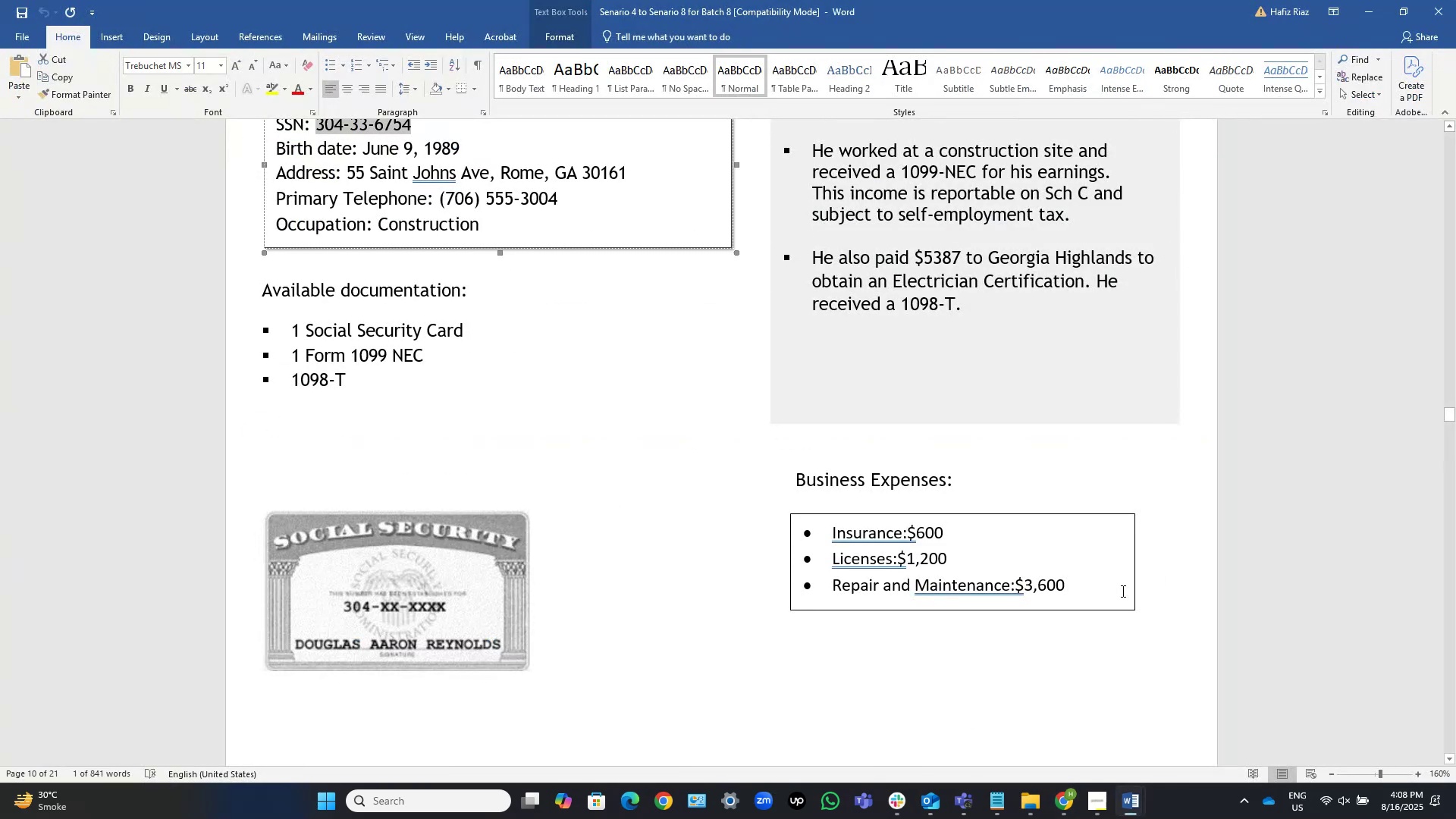 
key(Alt+AltLeft)
 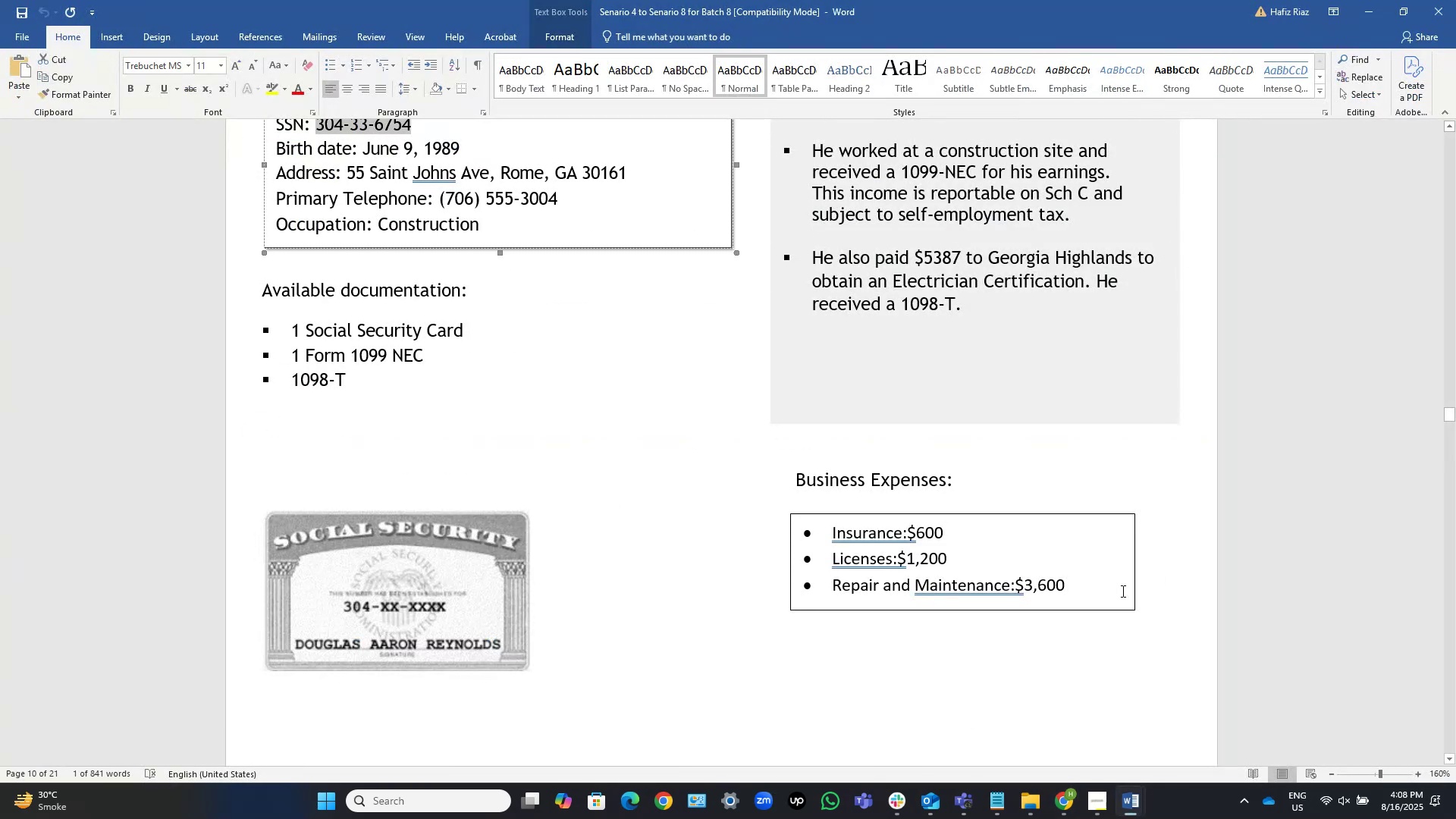 
key(Alt+Tab)
 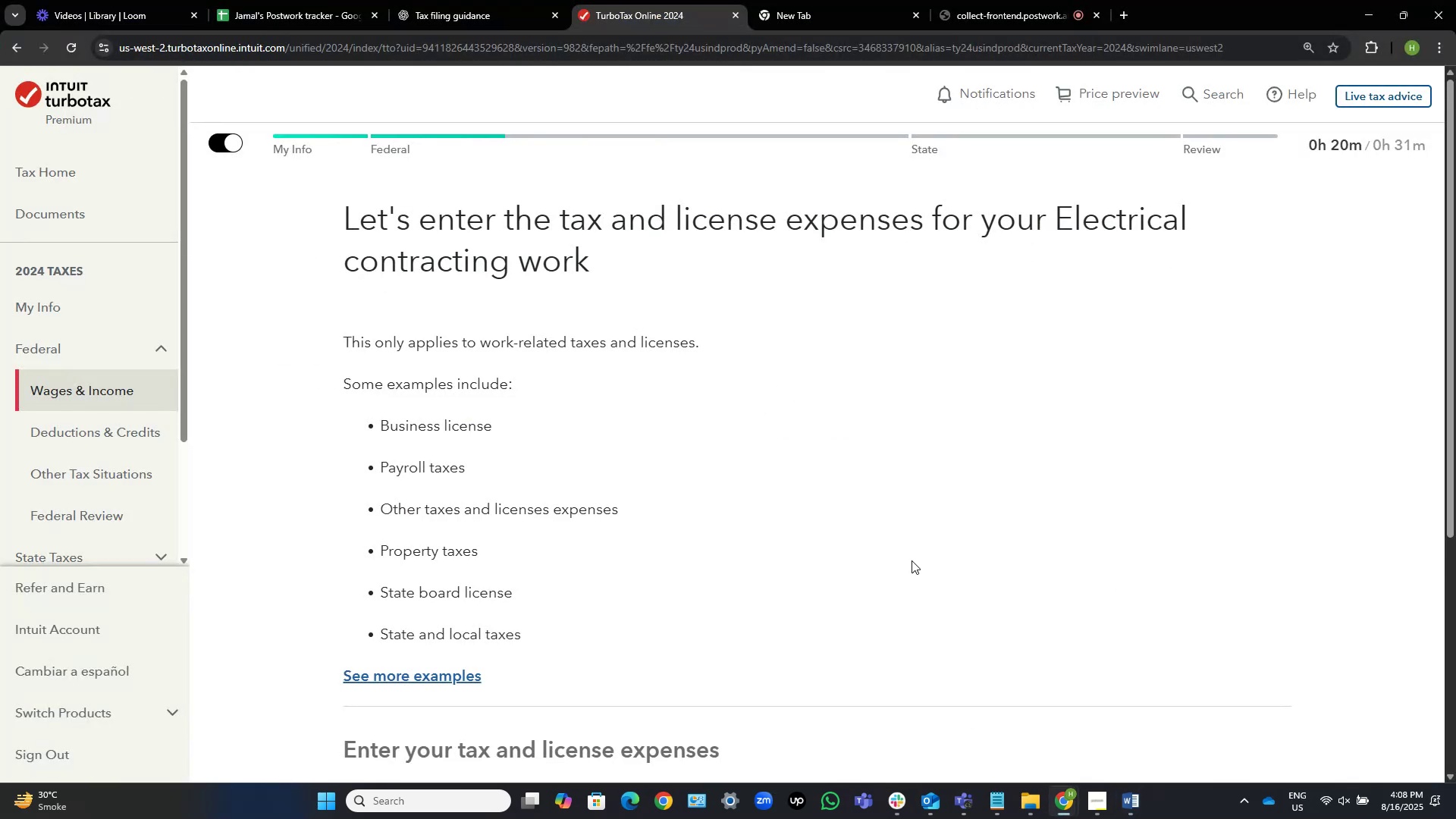 
scroll: coordinate [902, 567], scroll_direction: down, amount: 7.0
 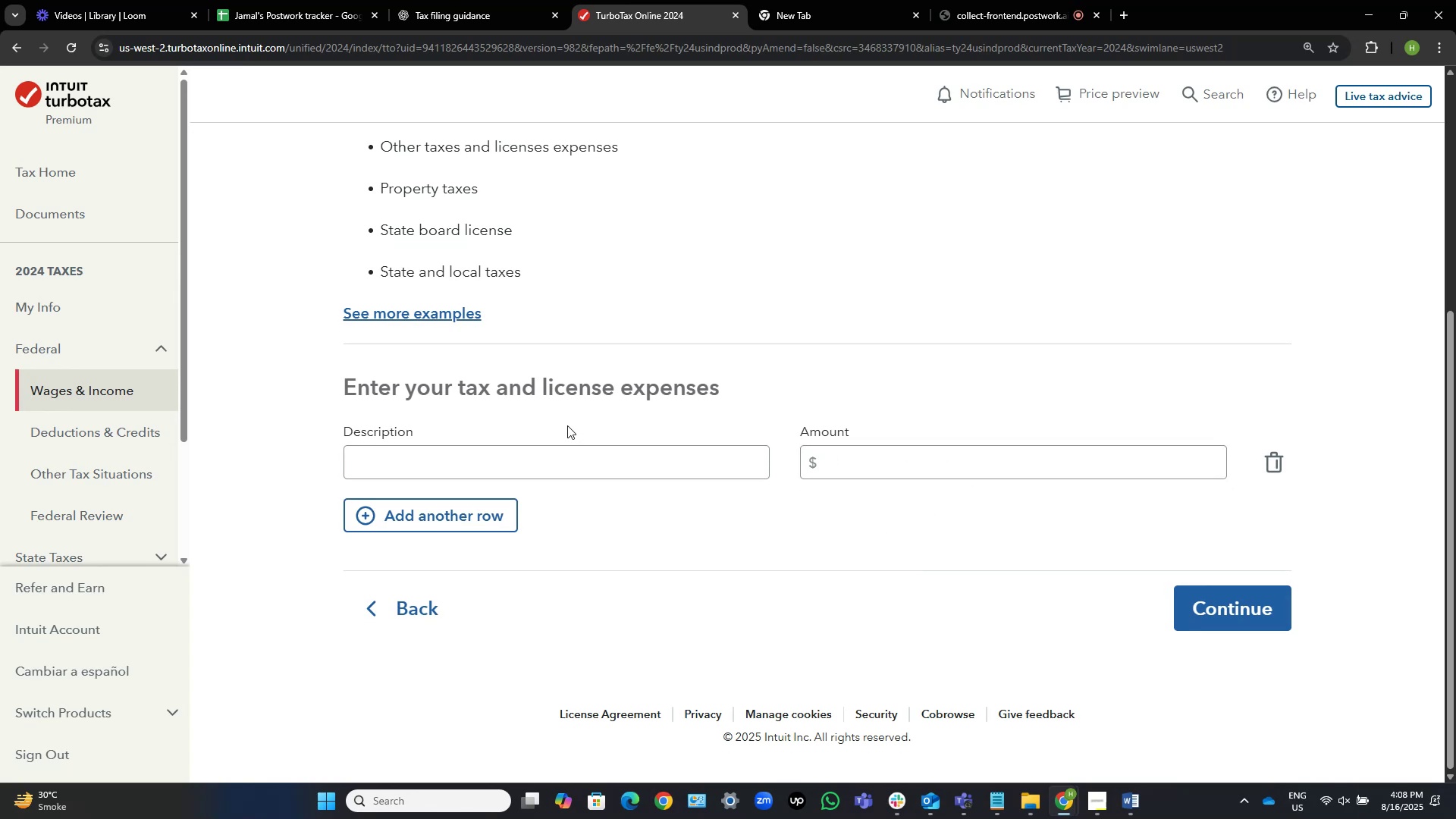 
left_click([564, 458])
 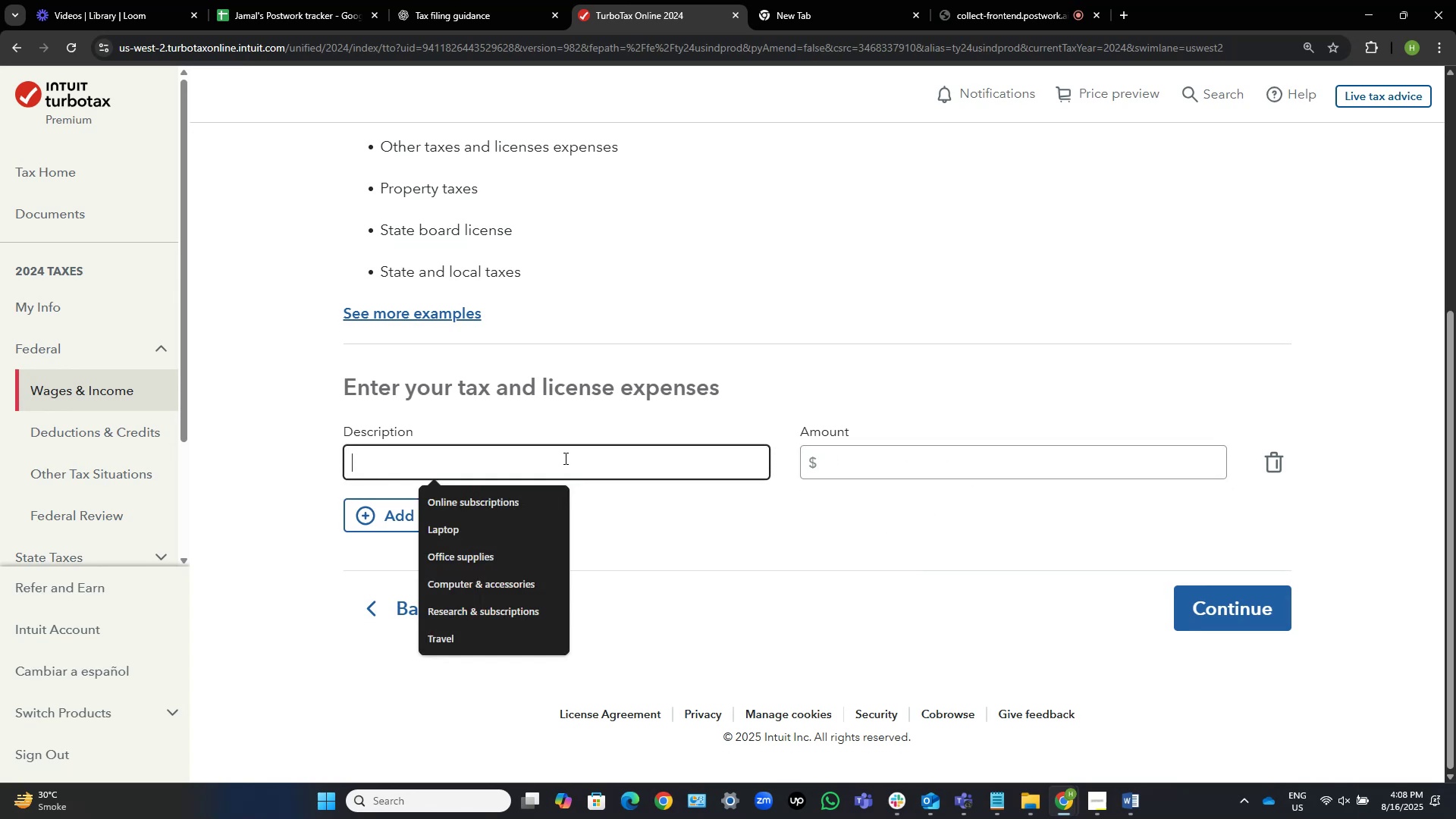 
type(Taes)
key(Tab)
type(1200)
 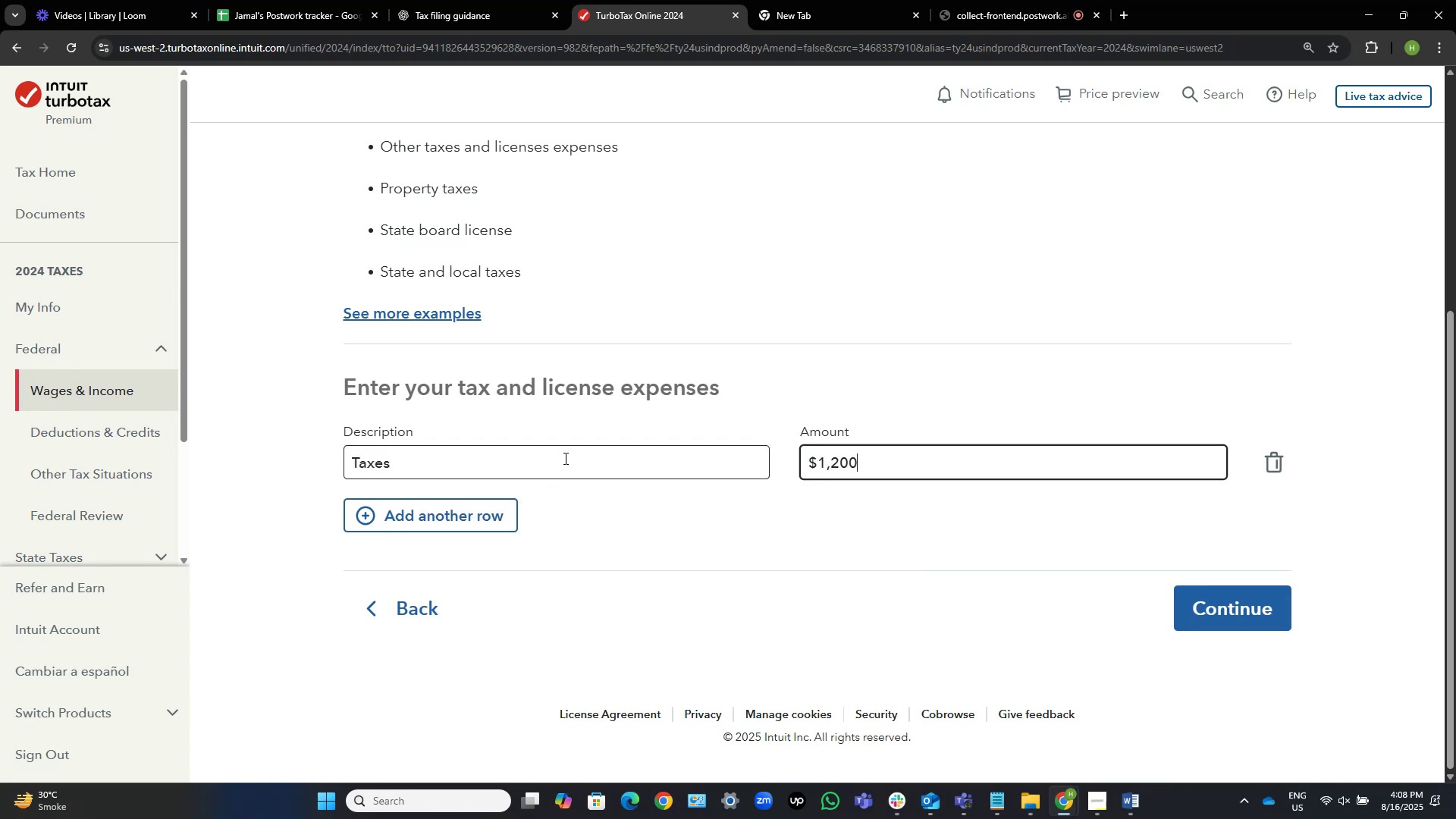 
hold_key(key=X, duration=0.33)
 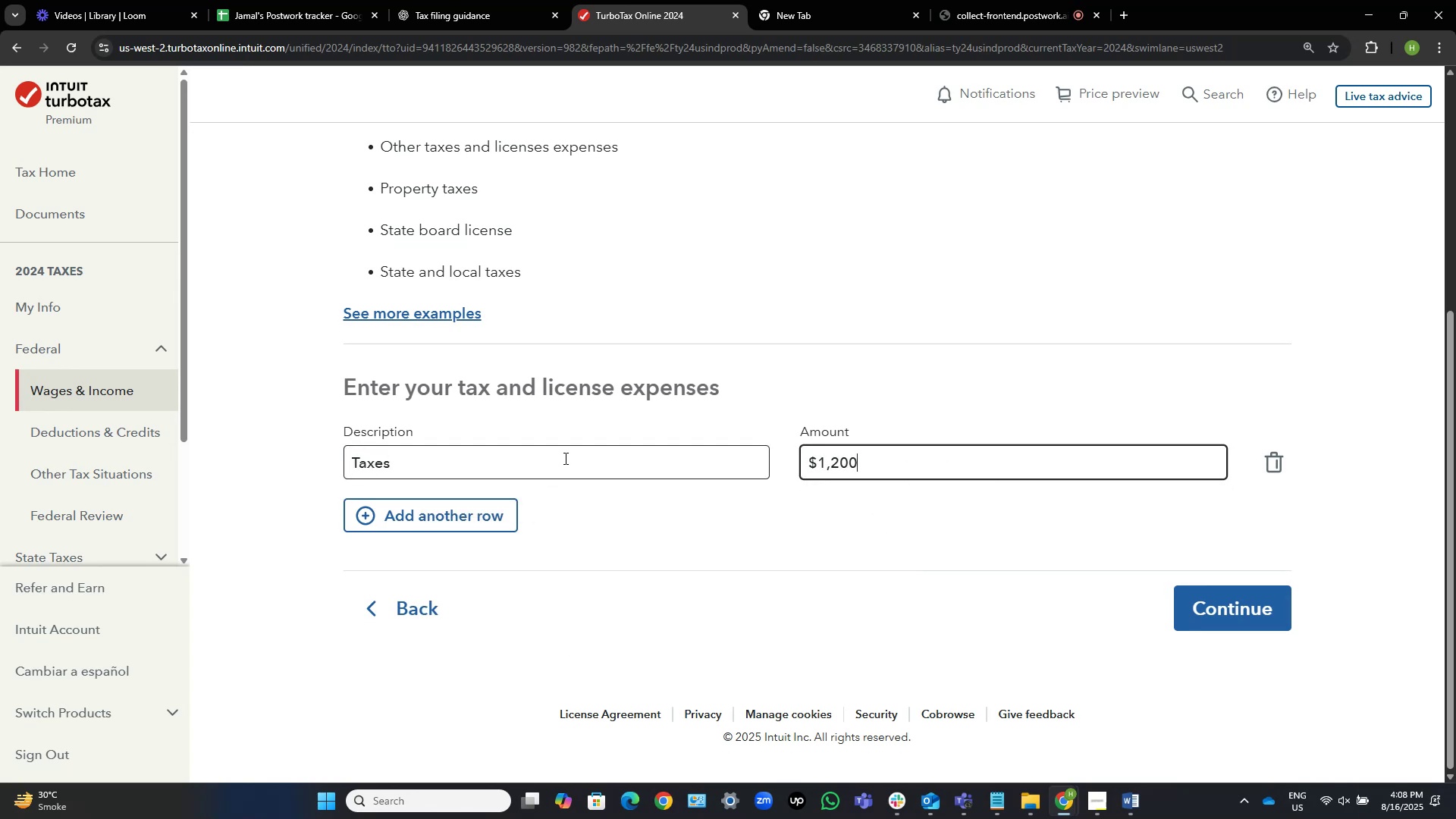 
left_click([1218, 612])
 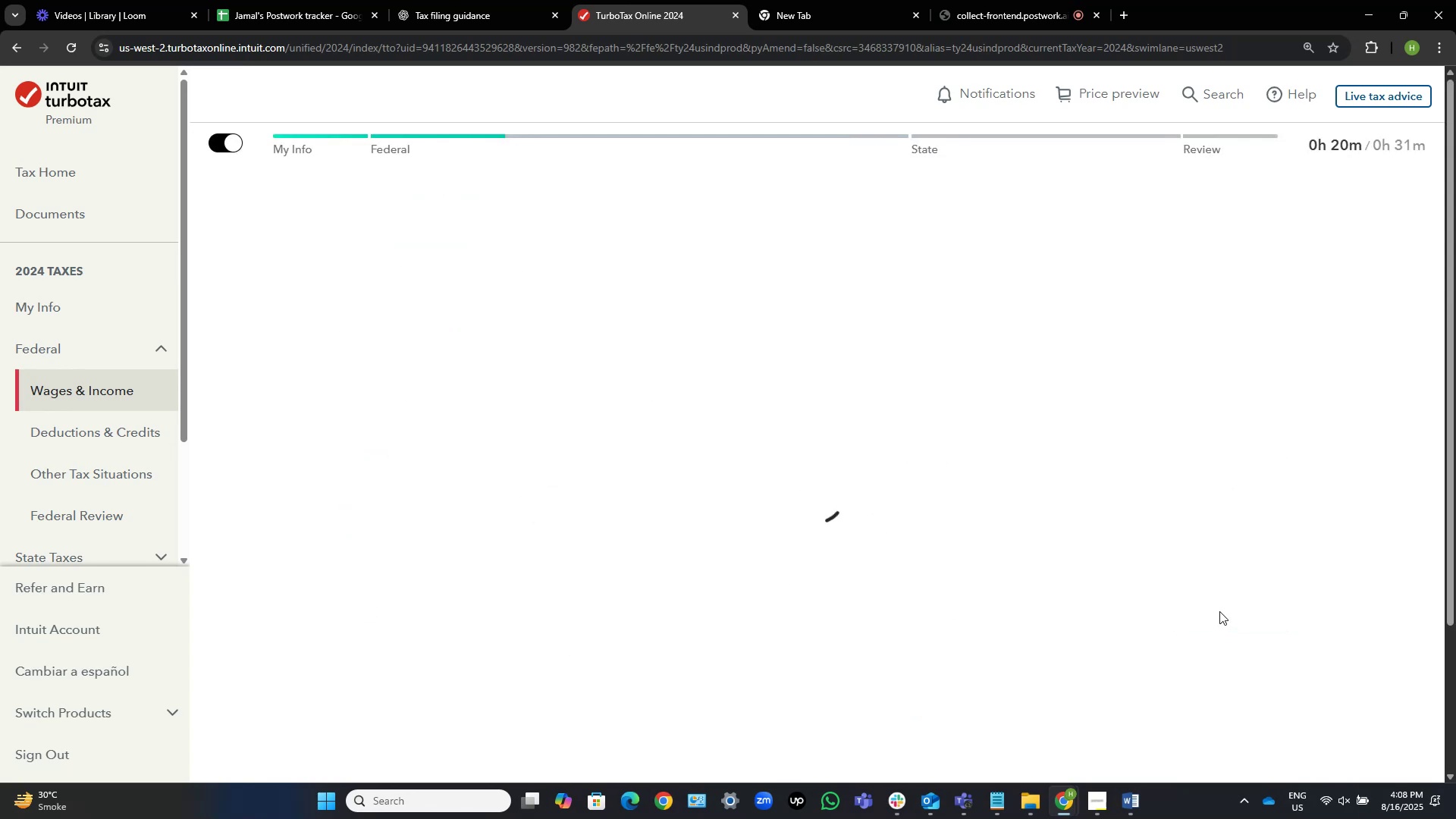 
key(Alt+AltLeft)
 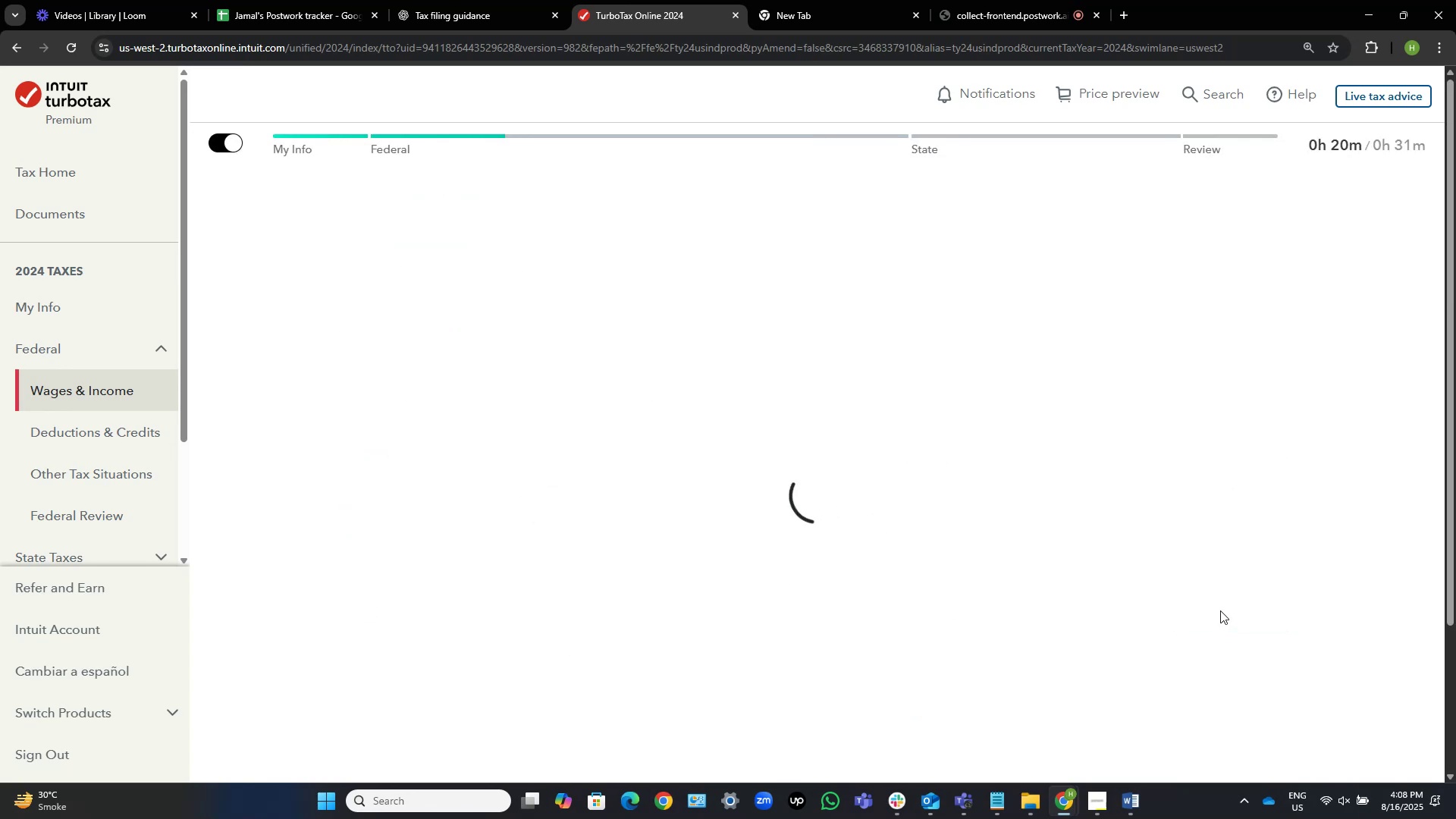 
key(Alt+Tab)
 